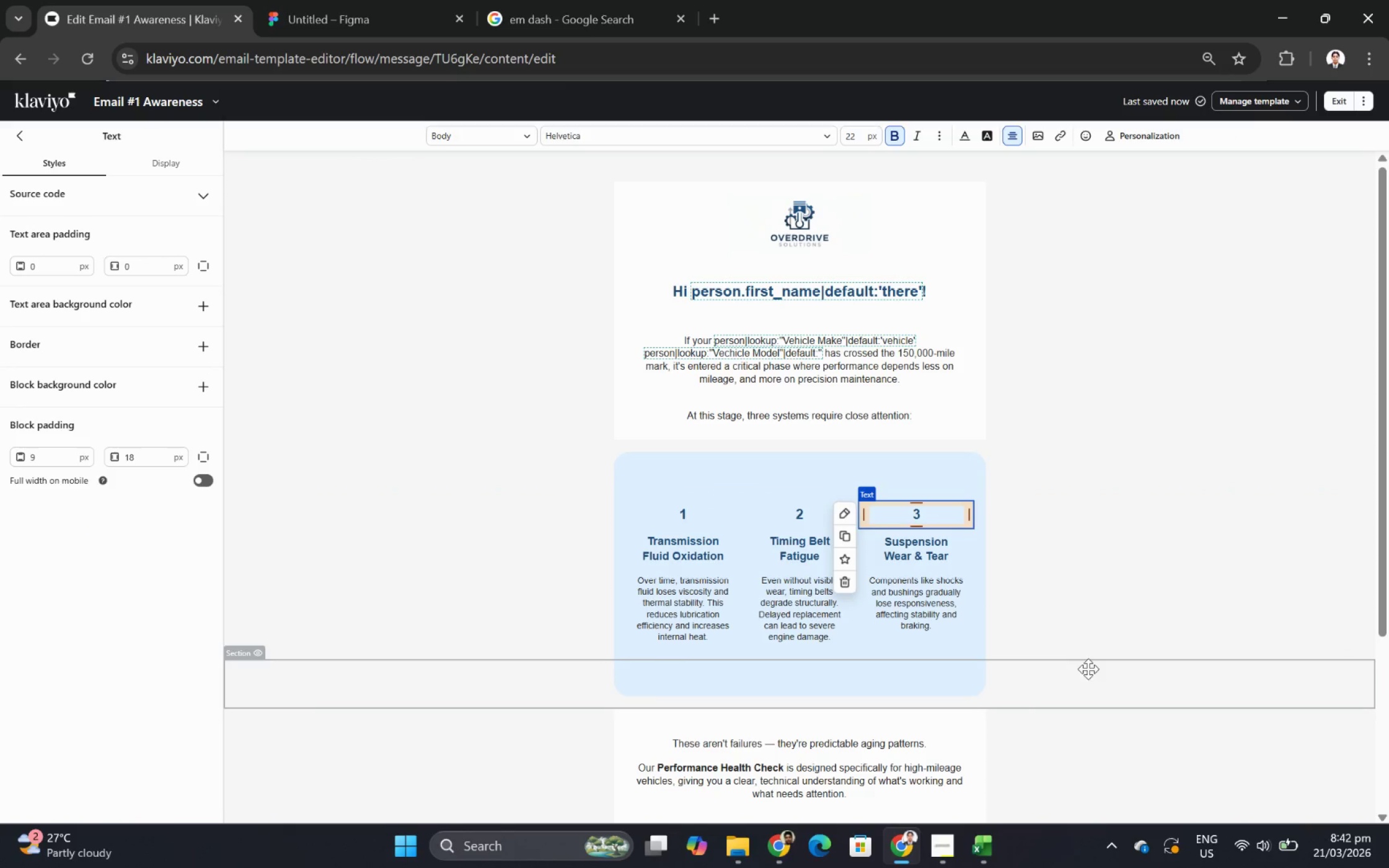 
left_click([1089, 669])
 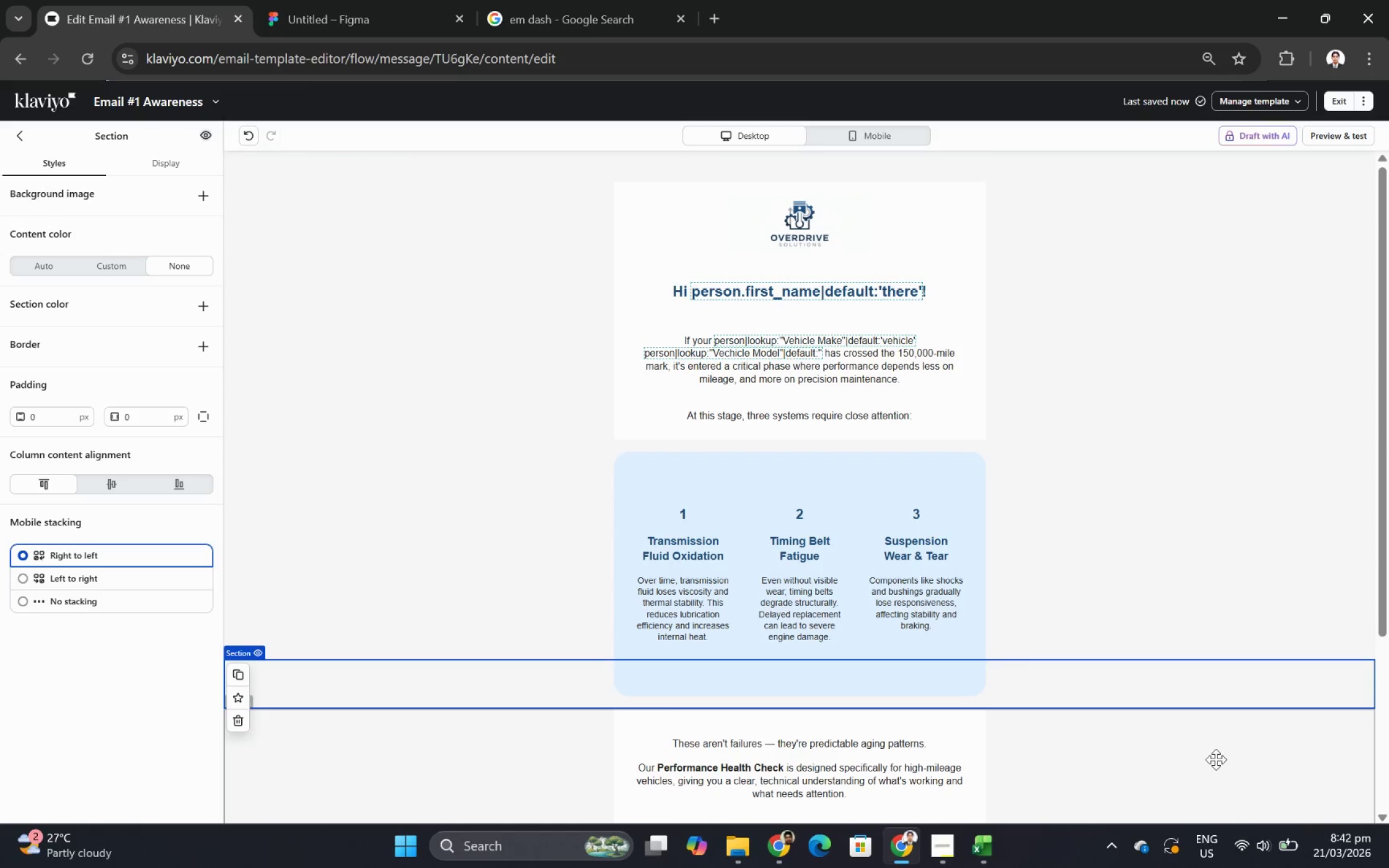 
wait(6.62)
 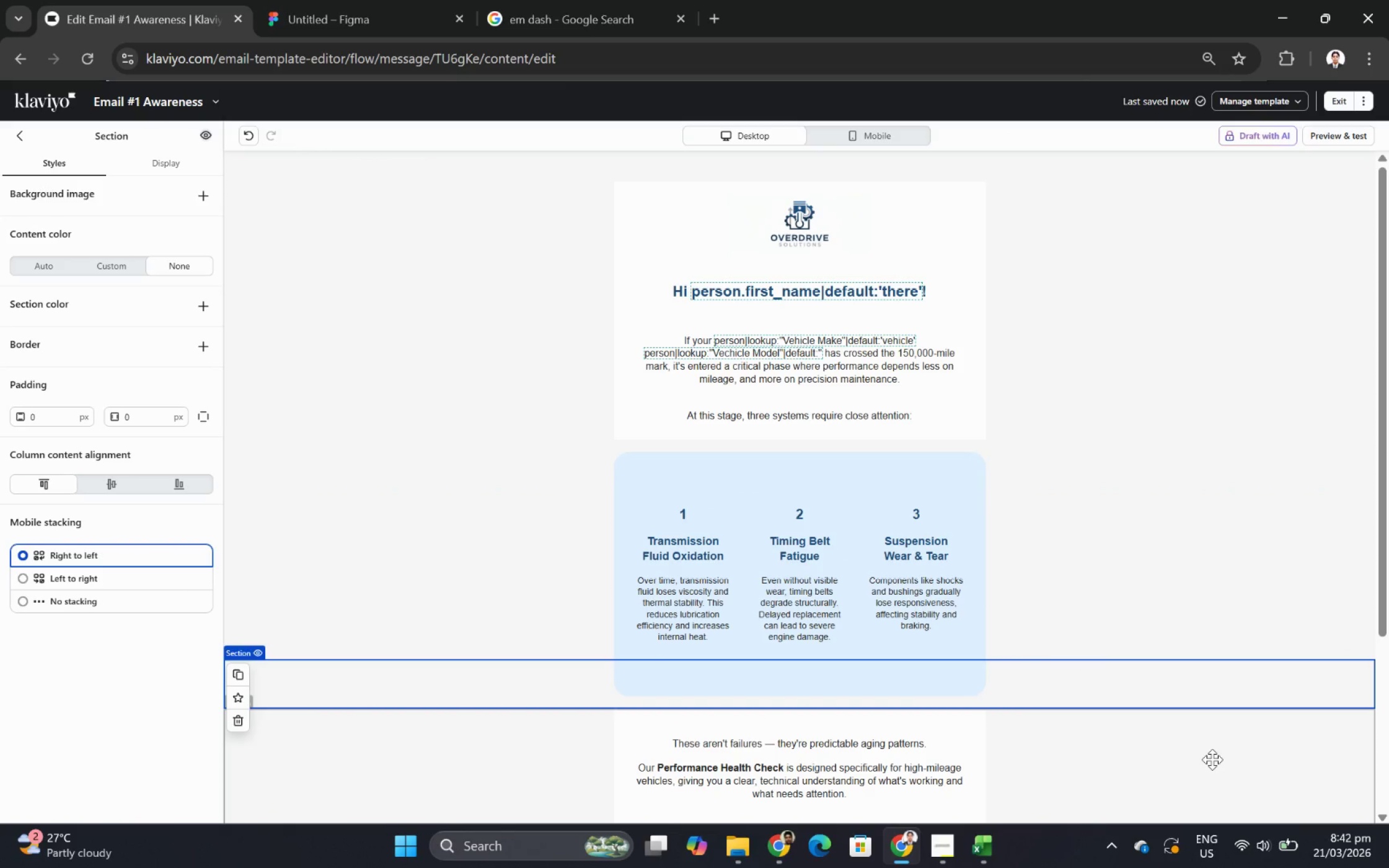 
left_click([884, 410])
 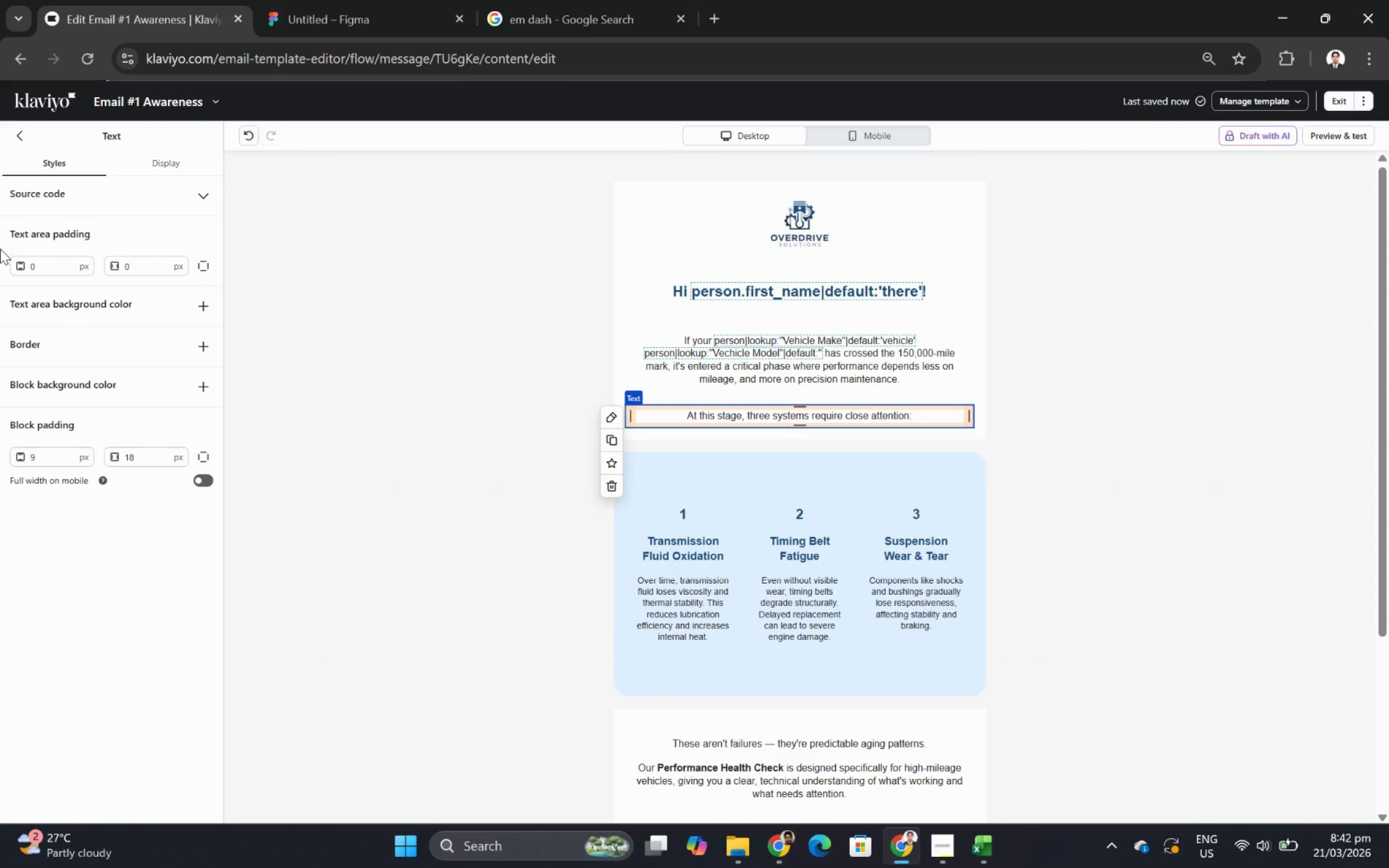 
left_click([22, 136])
 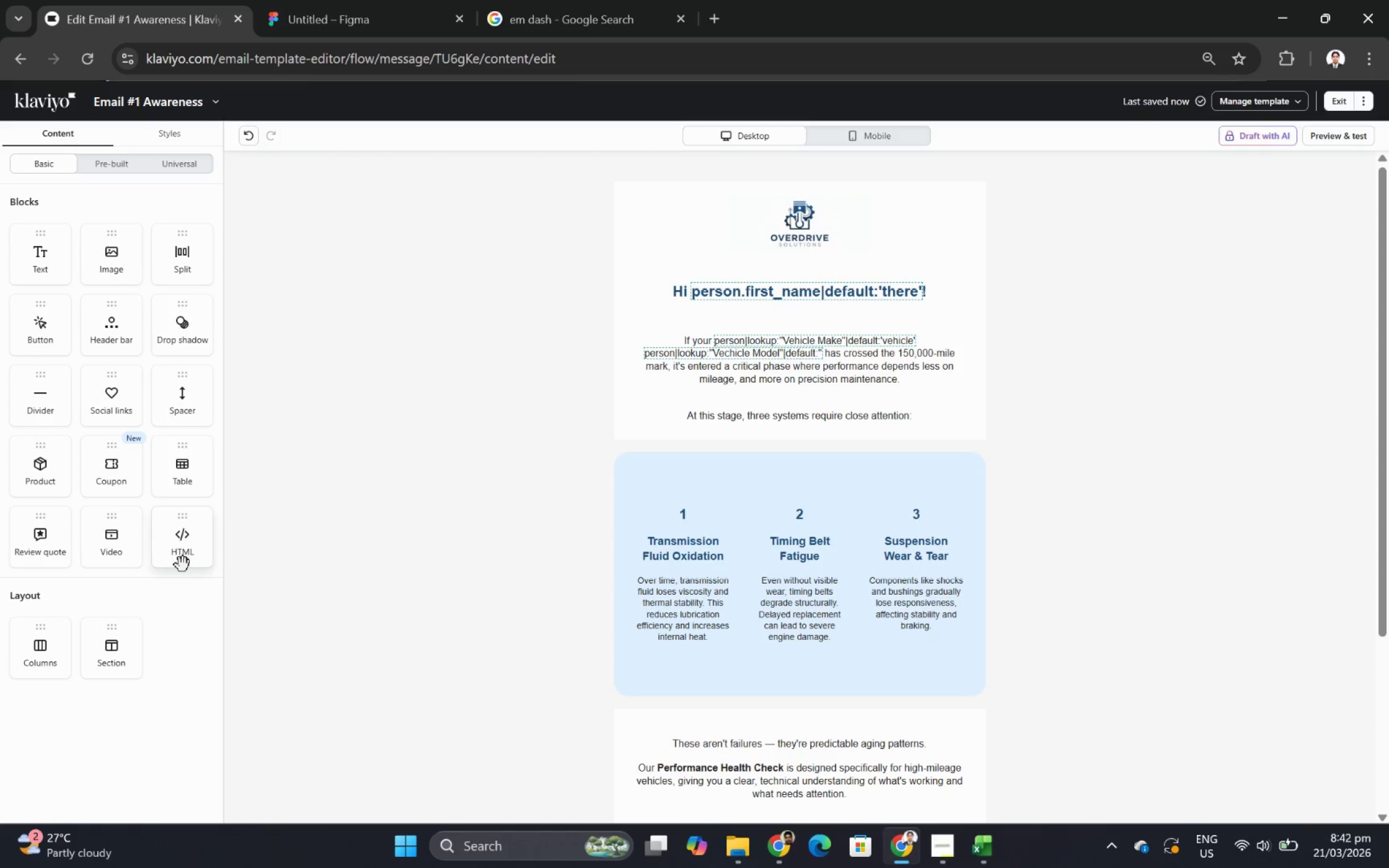 
left_click_drag(start_coordinate=[126, 644], to_coordinate=[511, 493])
 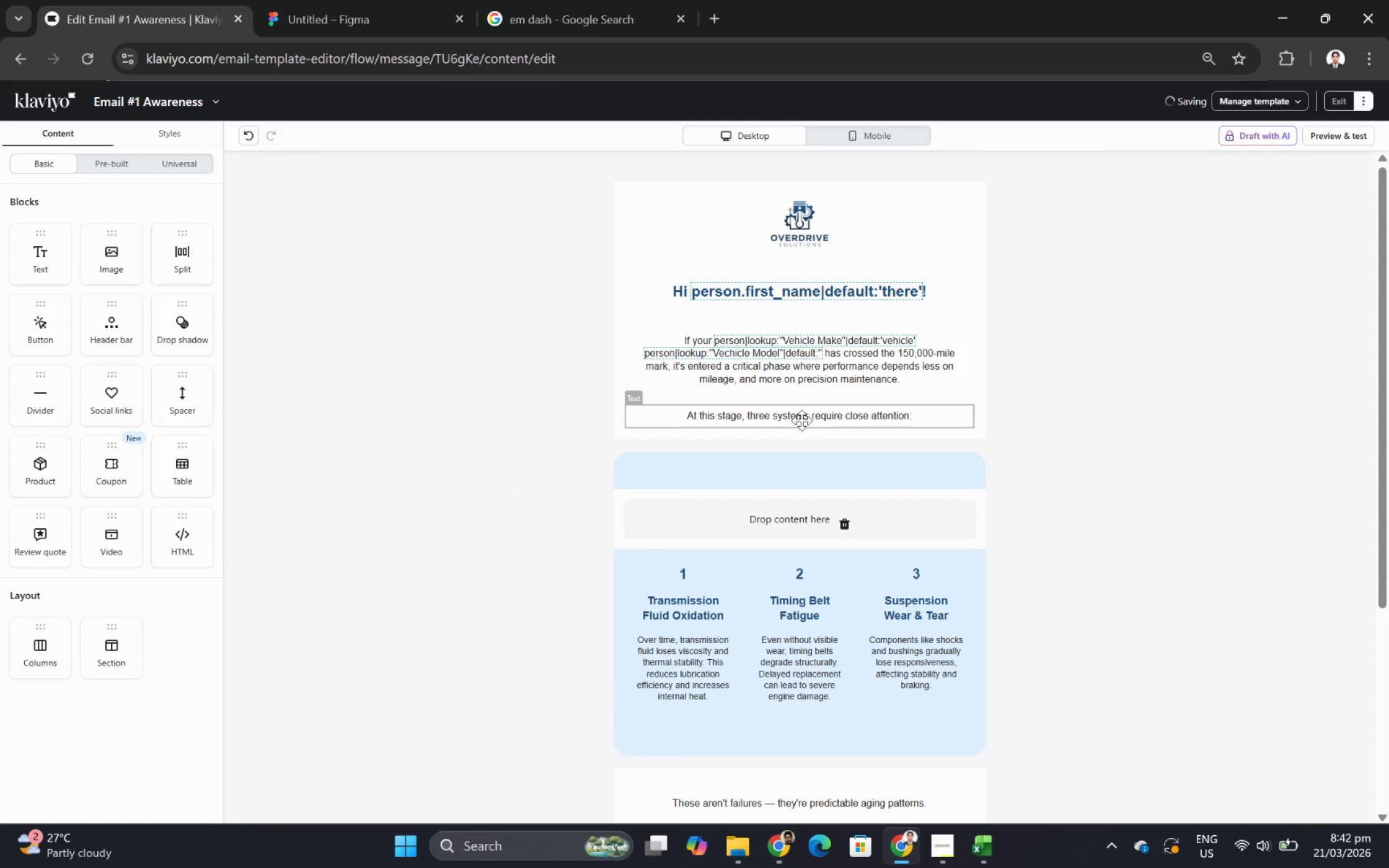 
left_click_drag(start_coordinate=[803, 415], to_coordinate=[809, 524])
 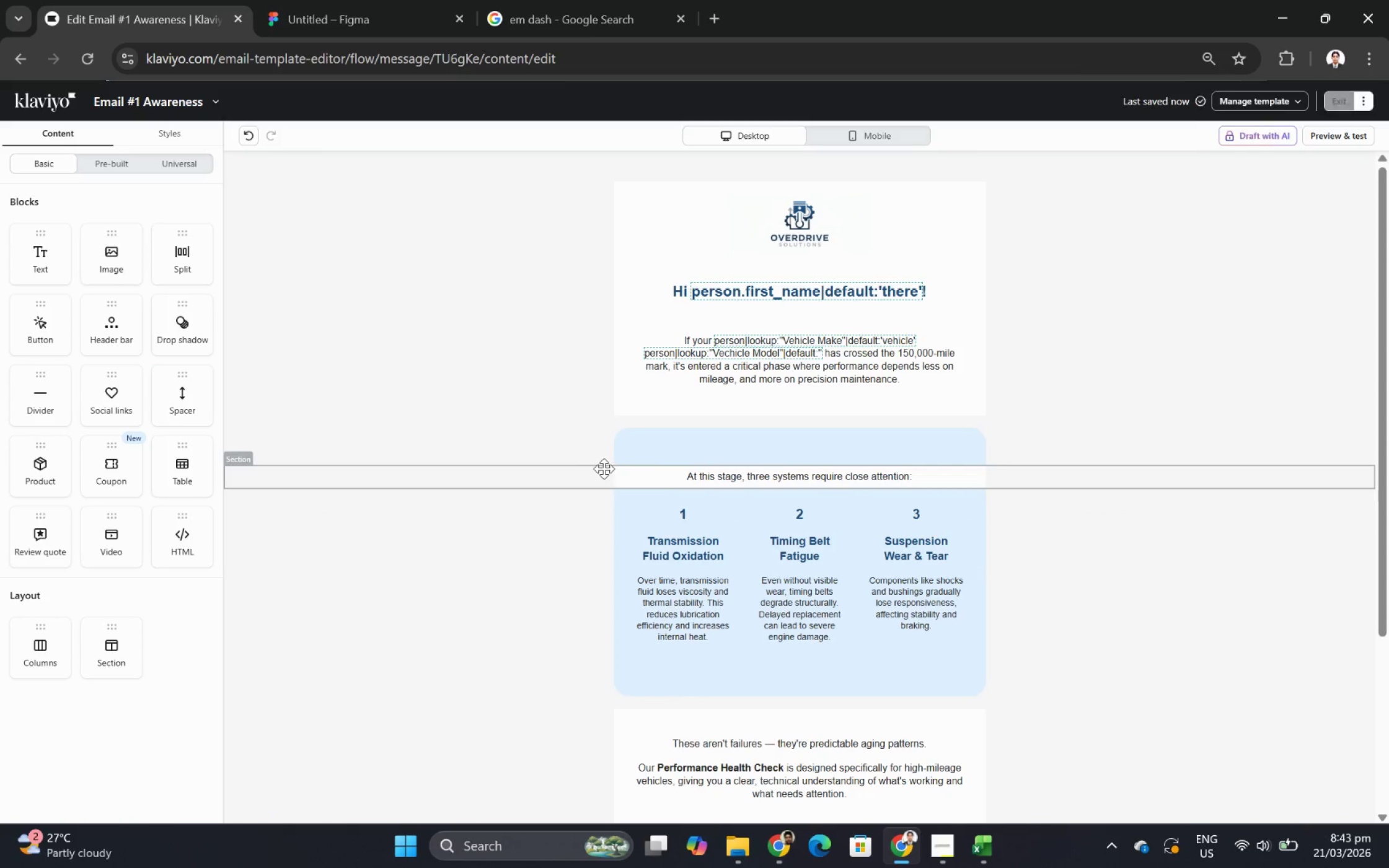 
left_click([581, 471])
 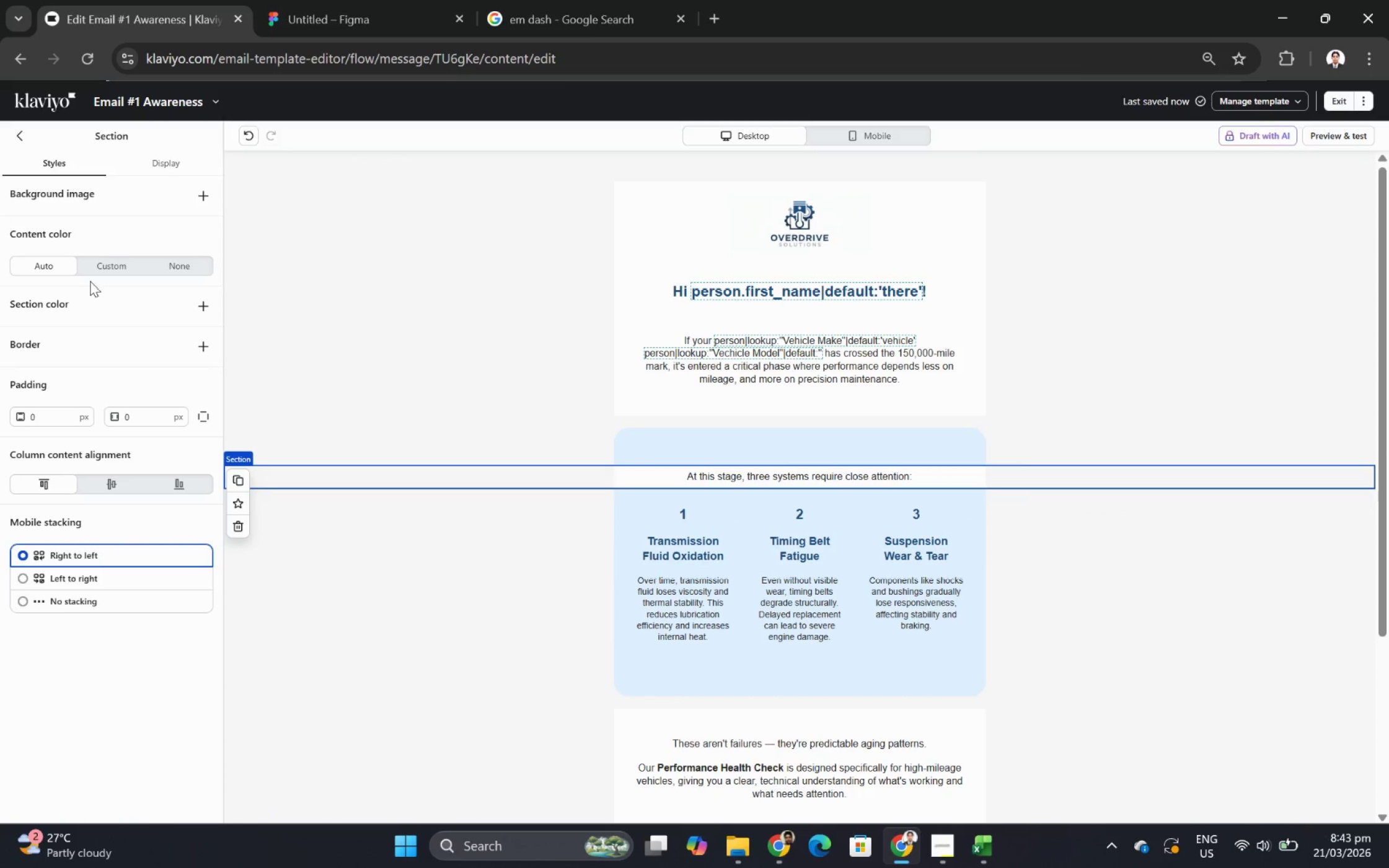 
double_click([102, 266])
 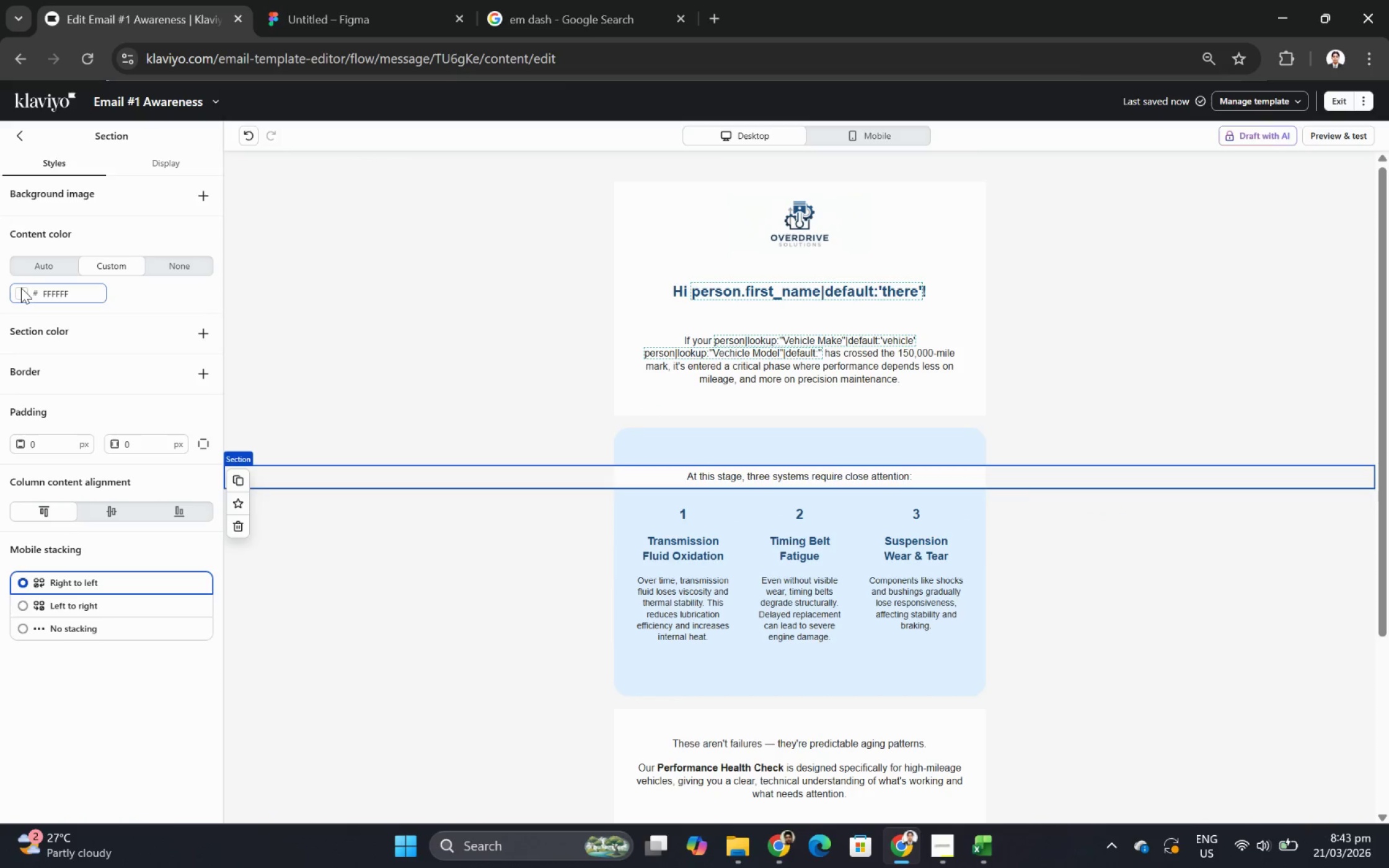 
left_click([21, 287])
 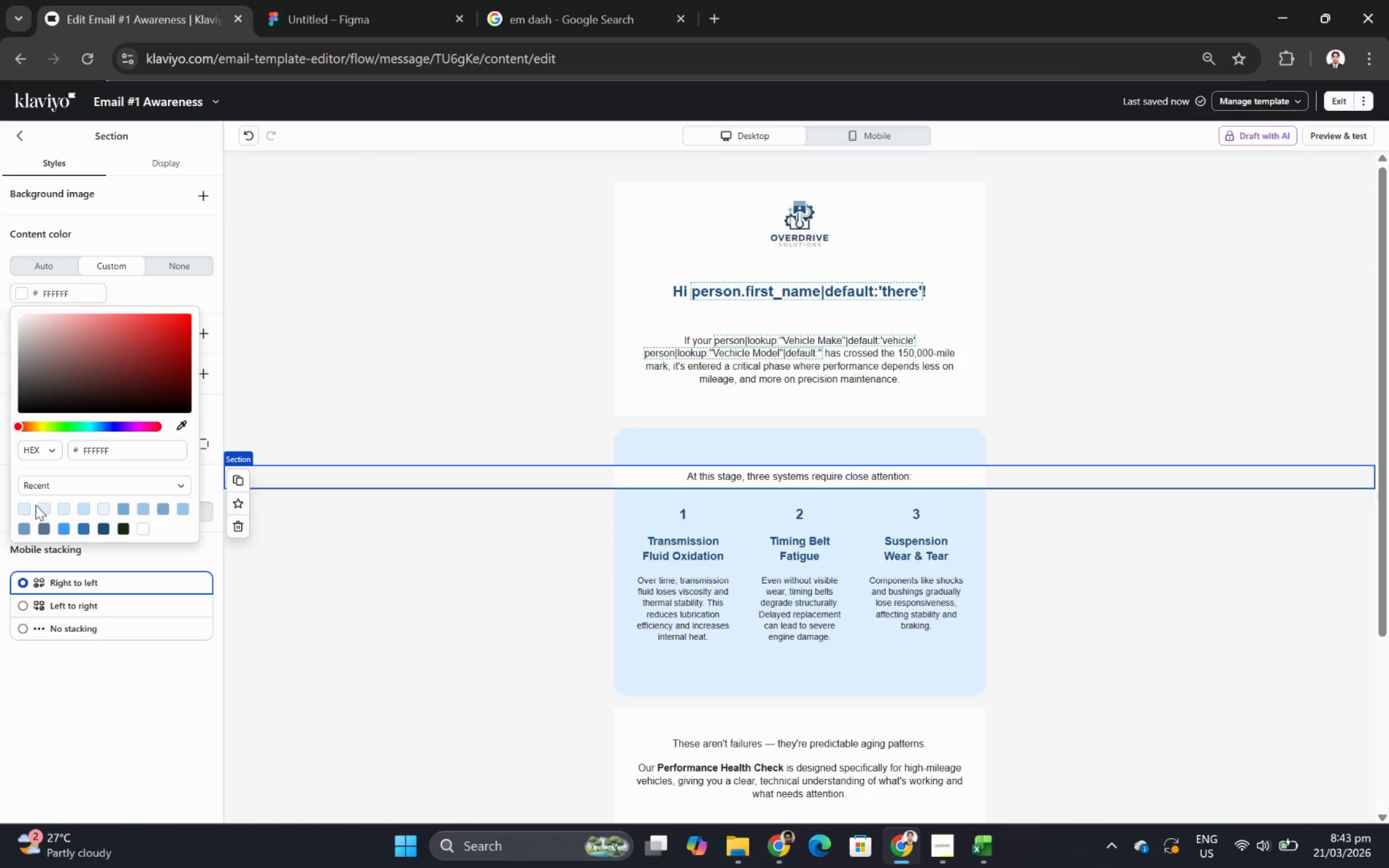 
left_click([27, 505])
 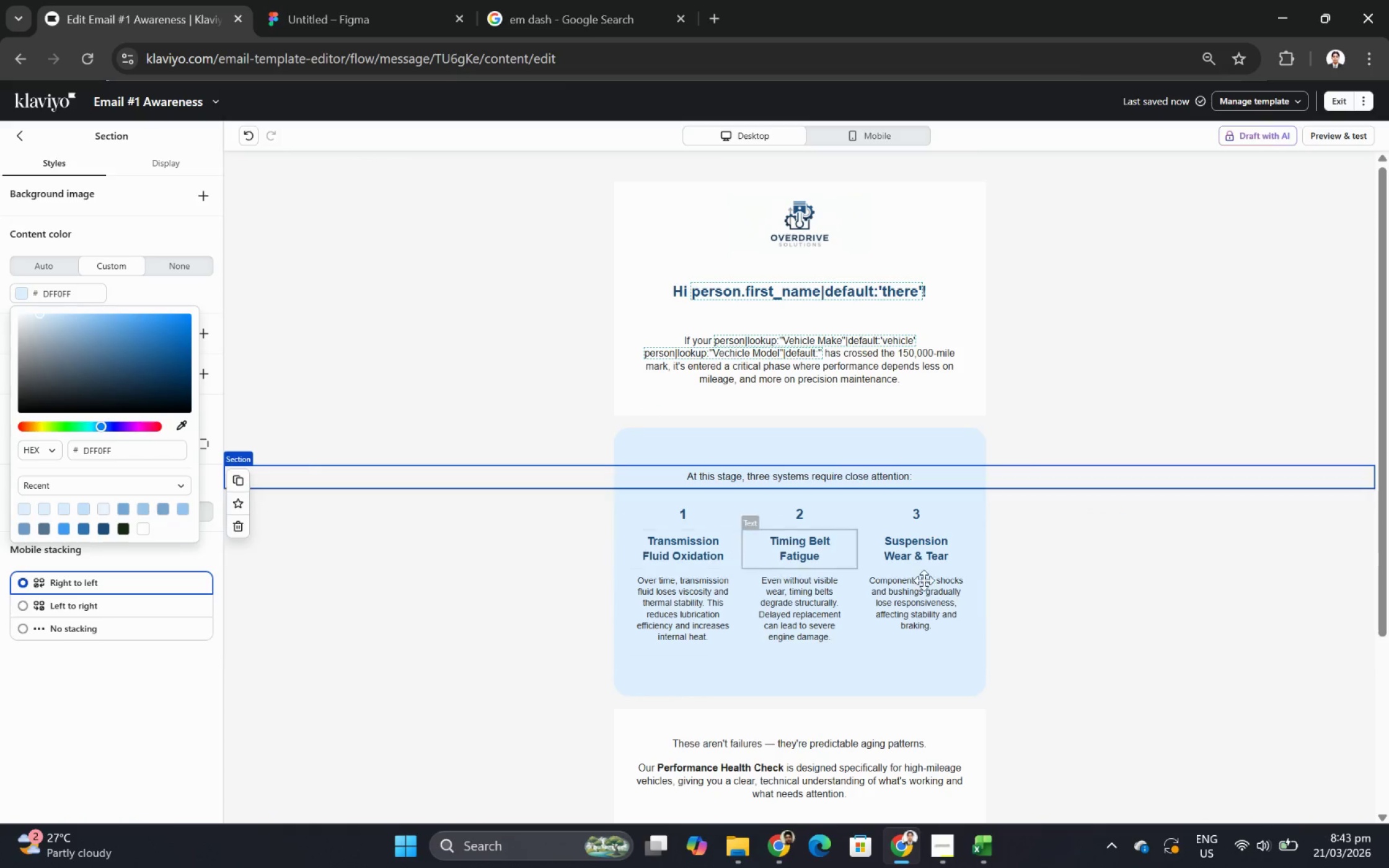 
left_click([1112, 605])
 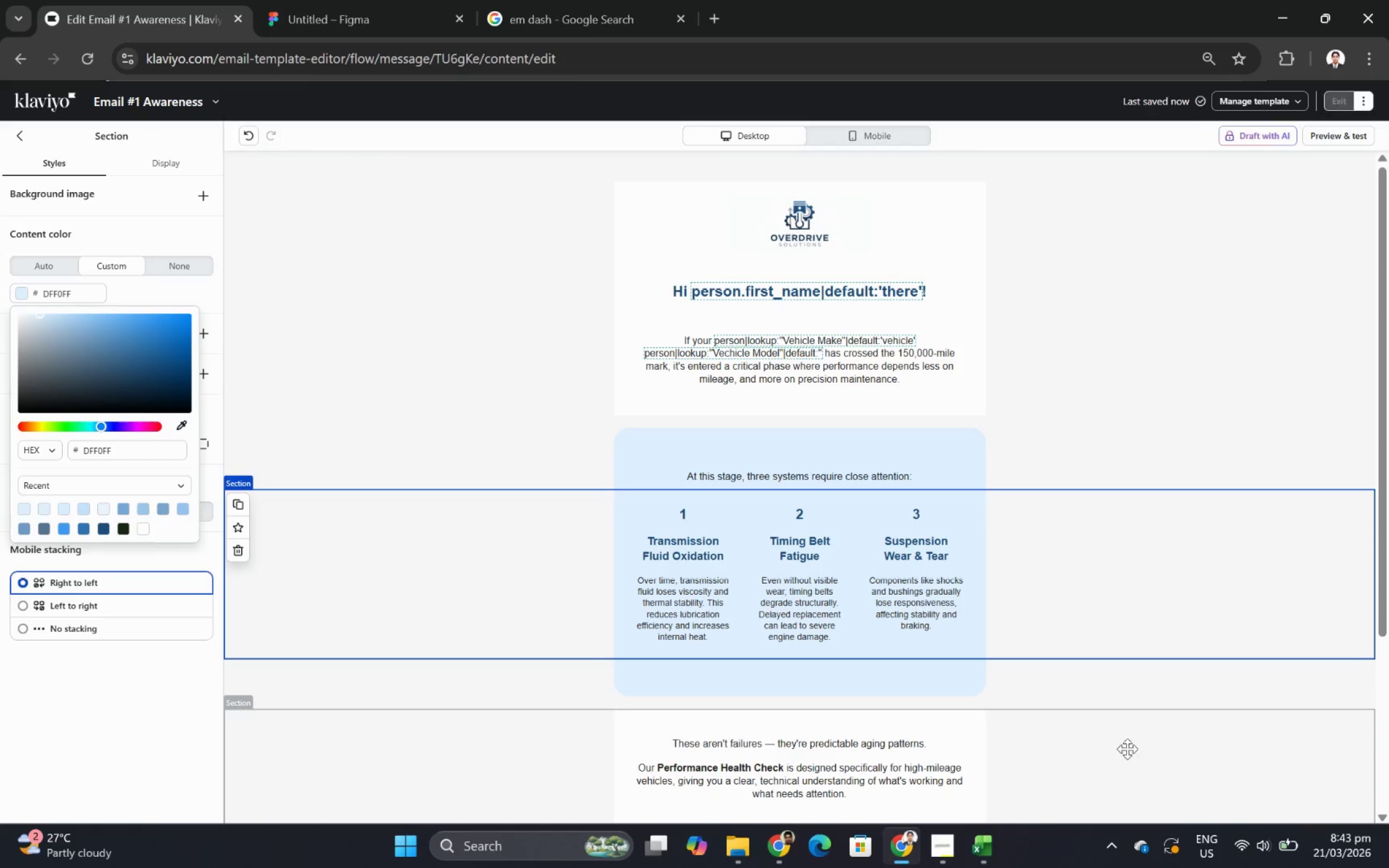 
left_click([1095, 752])
 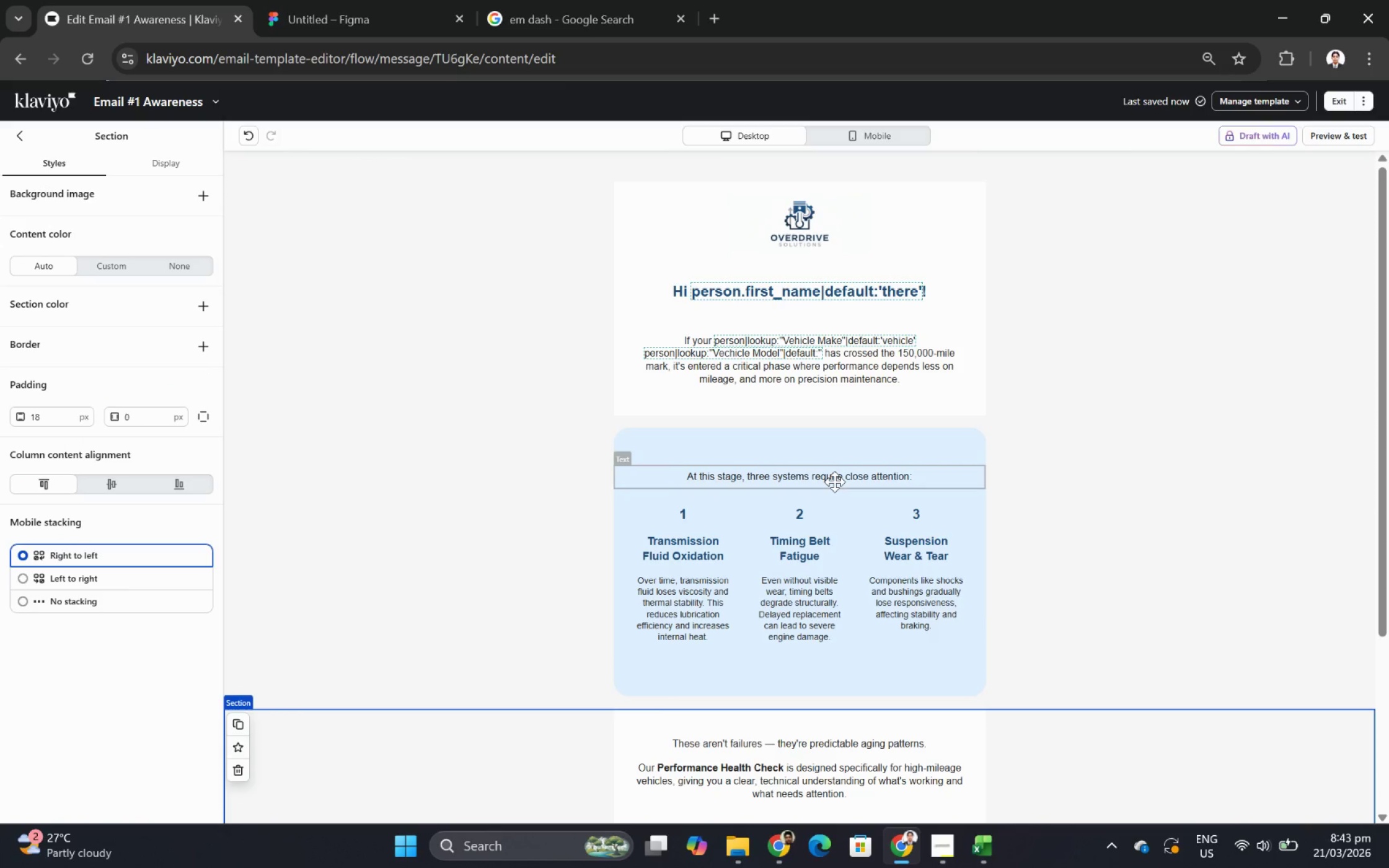 
double_click([834, 481])
 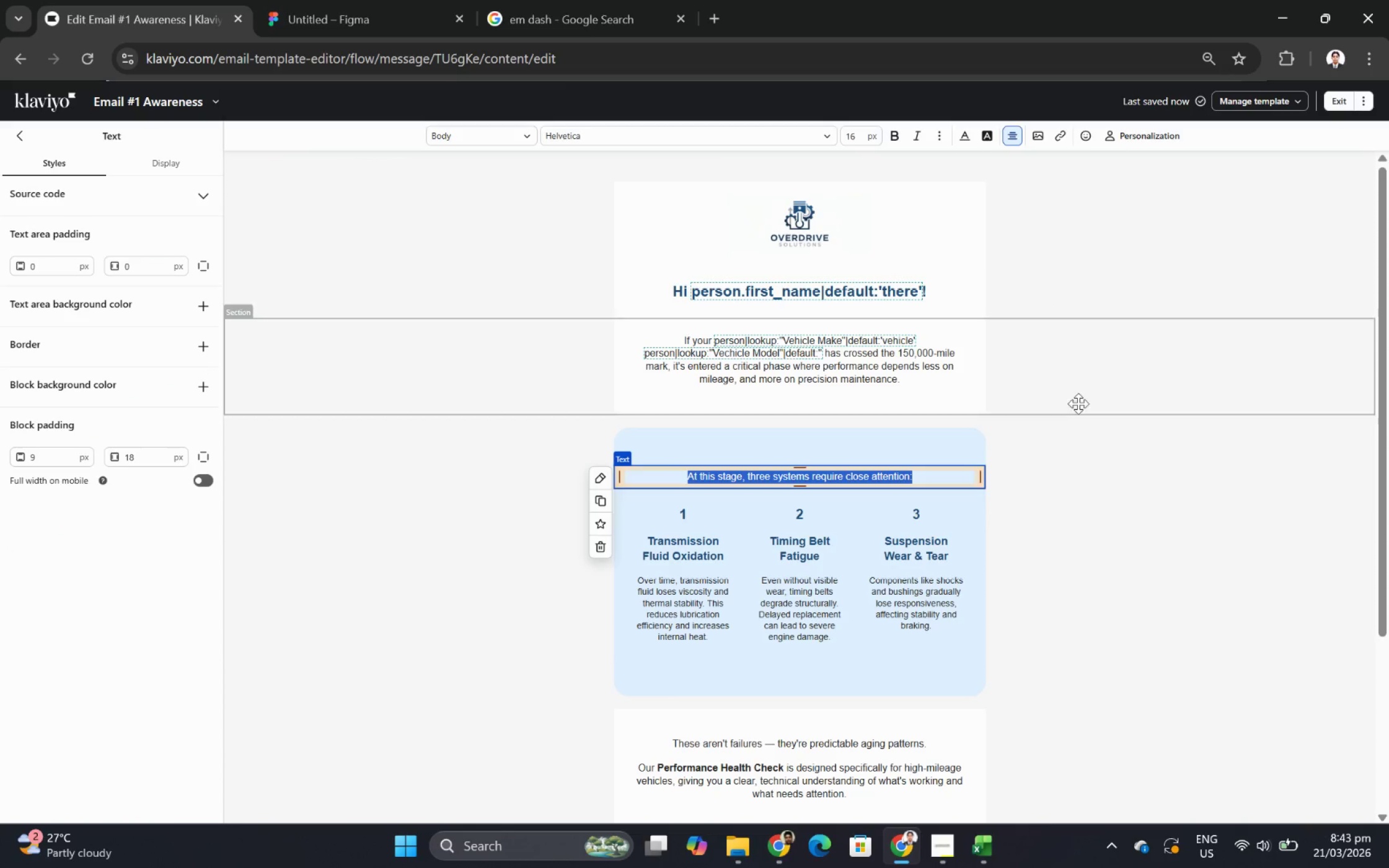 
left_click([1110, 553])
 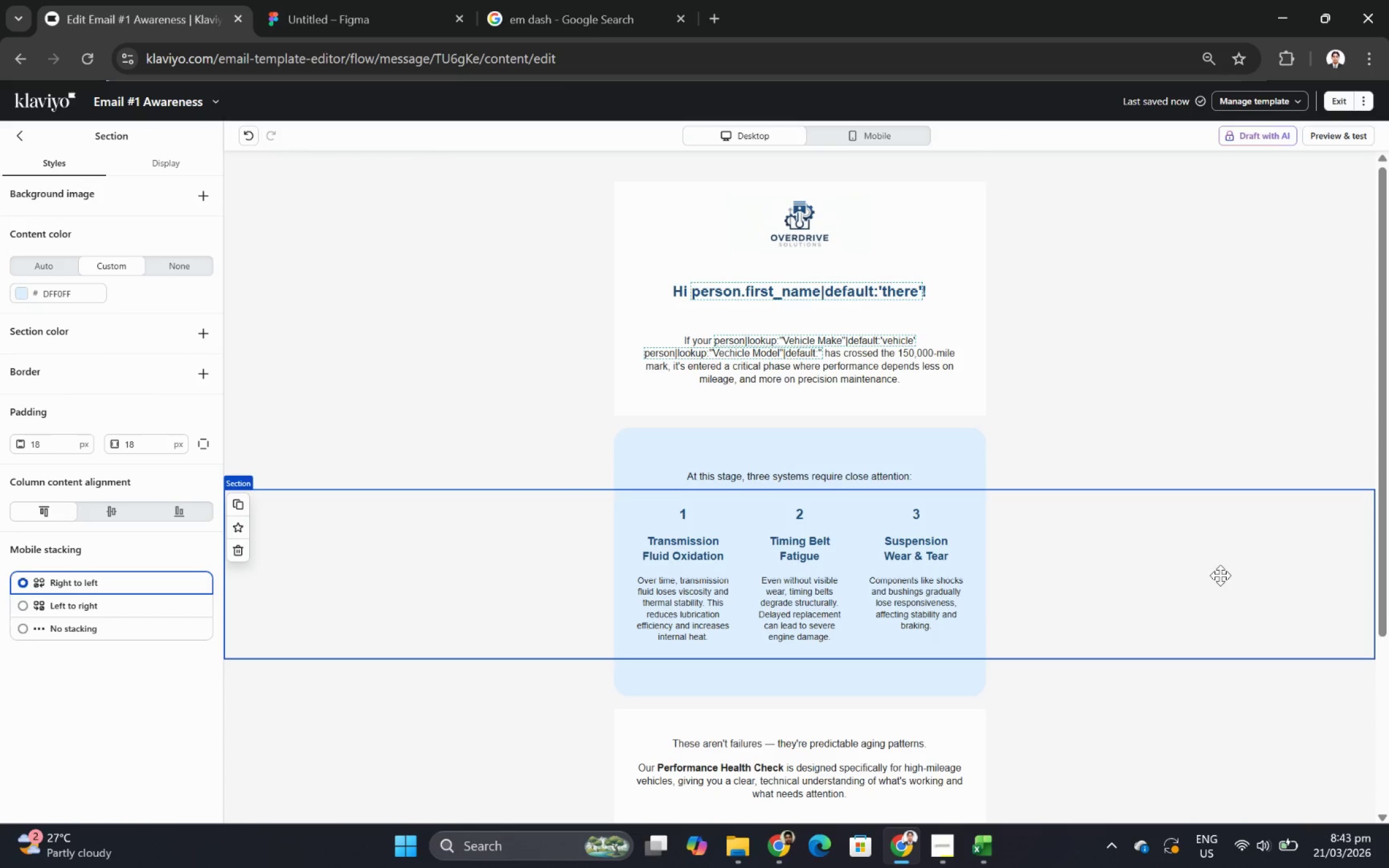 
scroll: coordinate [1220, 575], scroll_direction: down, amount: 1.0
 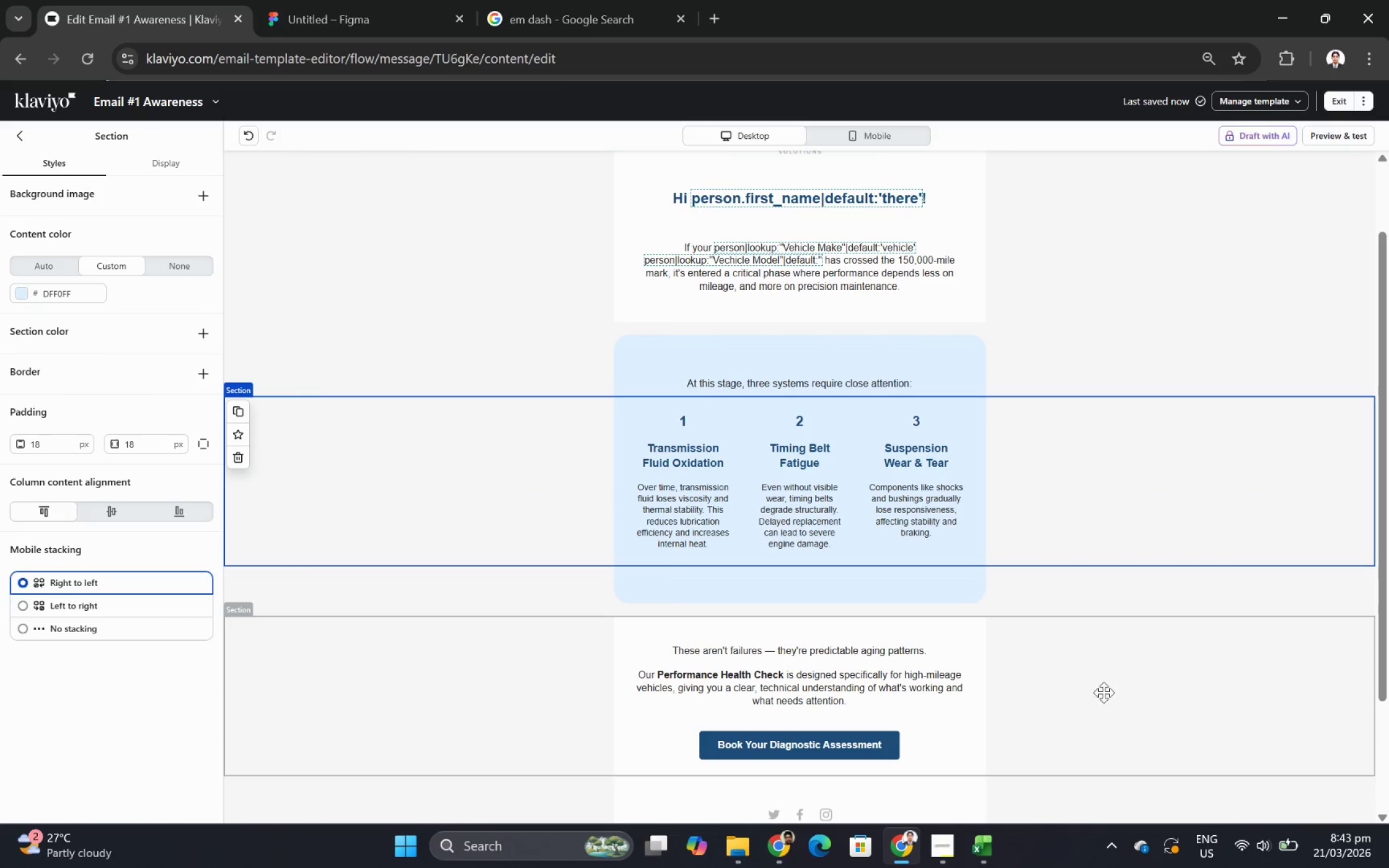 
left_click([1090, 695])
 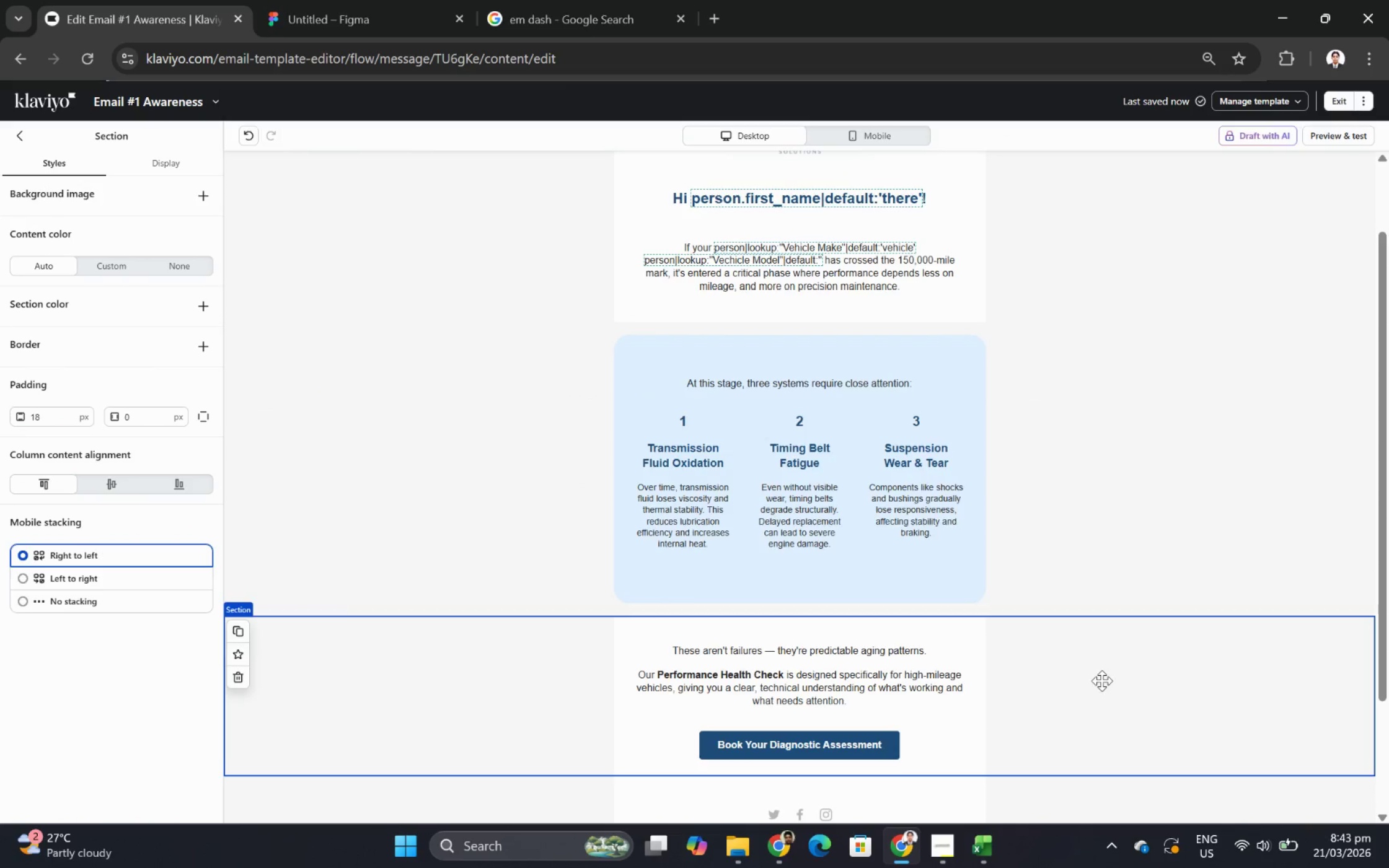 
scroll: coordinate [1101, 680], scroll_direction: up, amount: 2.0
 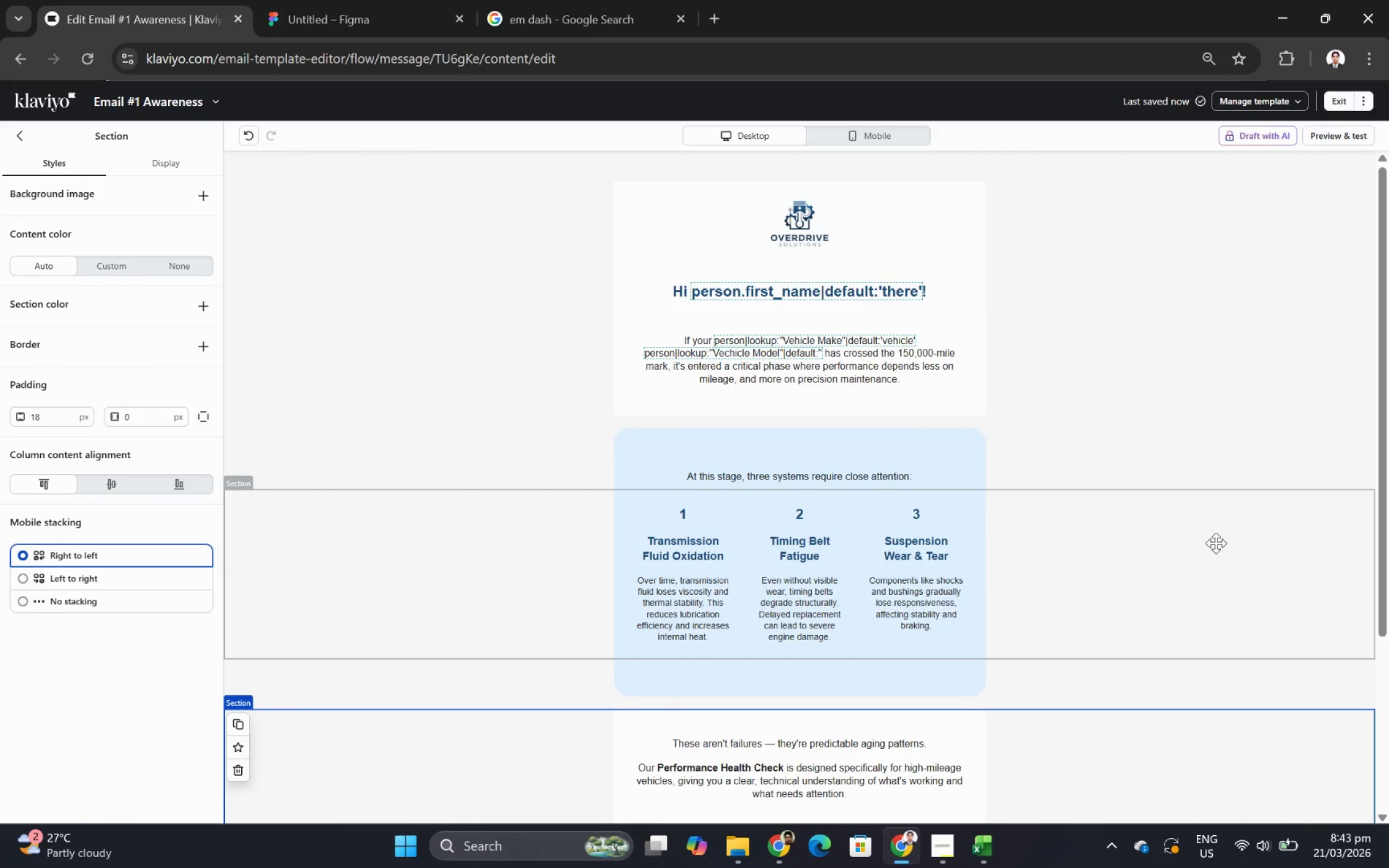 
scroll: coordinate [1215, 543], scroll_direction: down, amount: 4.0
 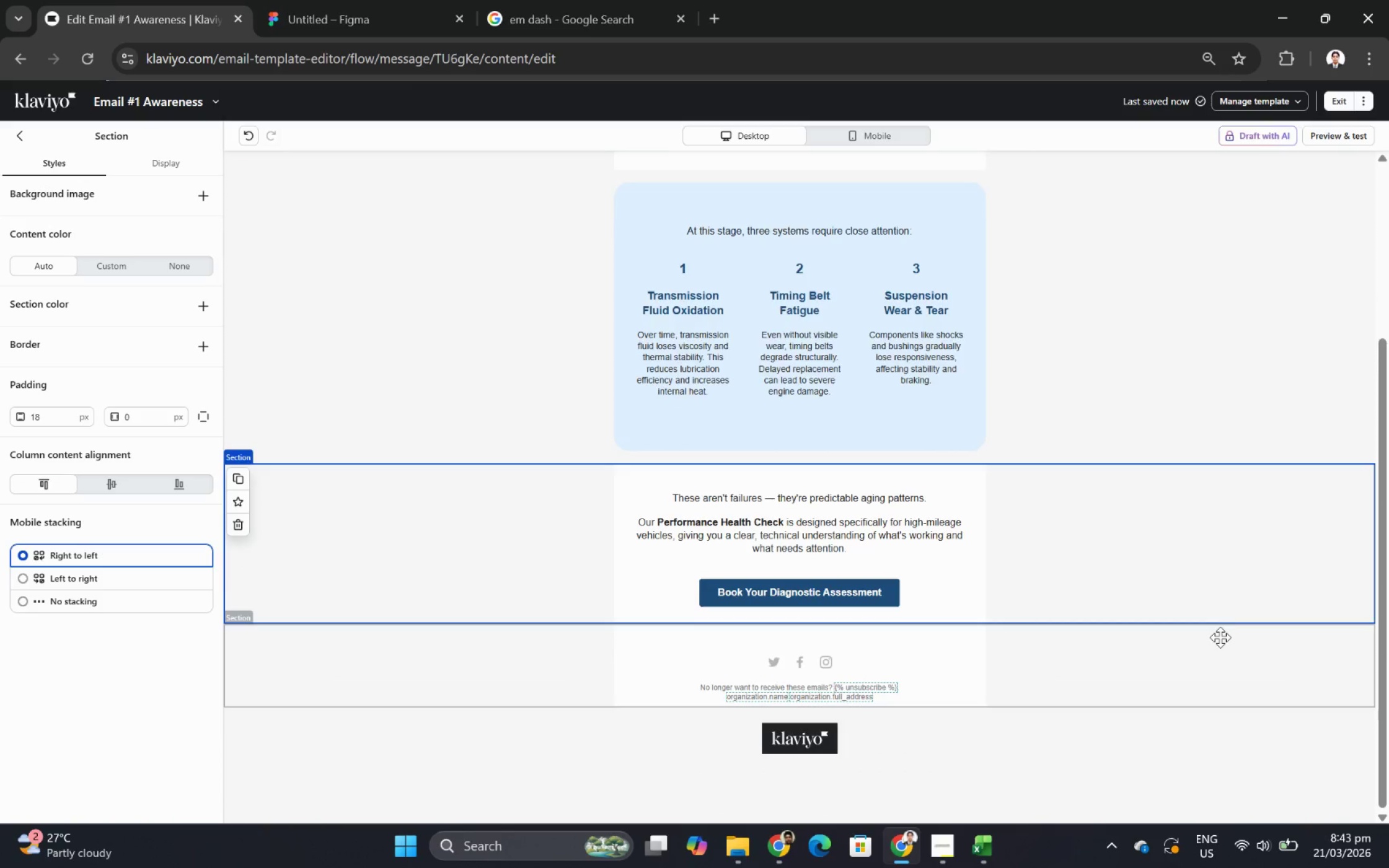 
scroll: coordinate [1219, 637], scroll_direction: up, amount: 3.0
 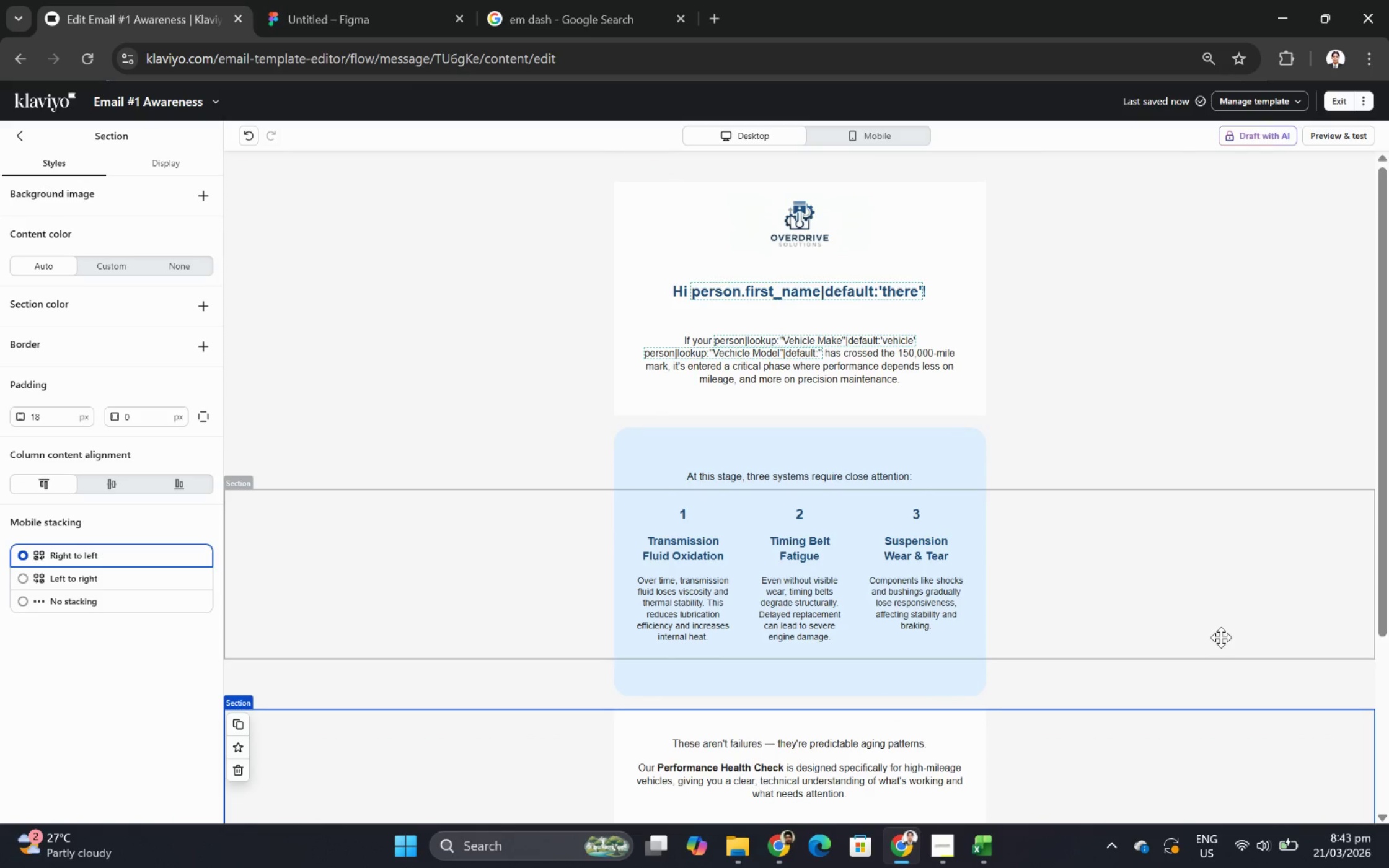 
scroll: coordinate [1220, 637], scroll_direction: down, amount: 1.0
 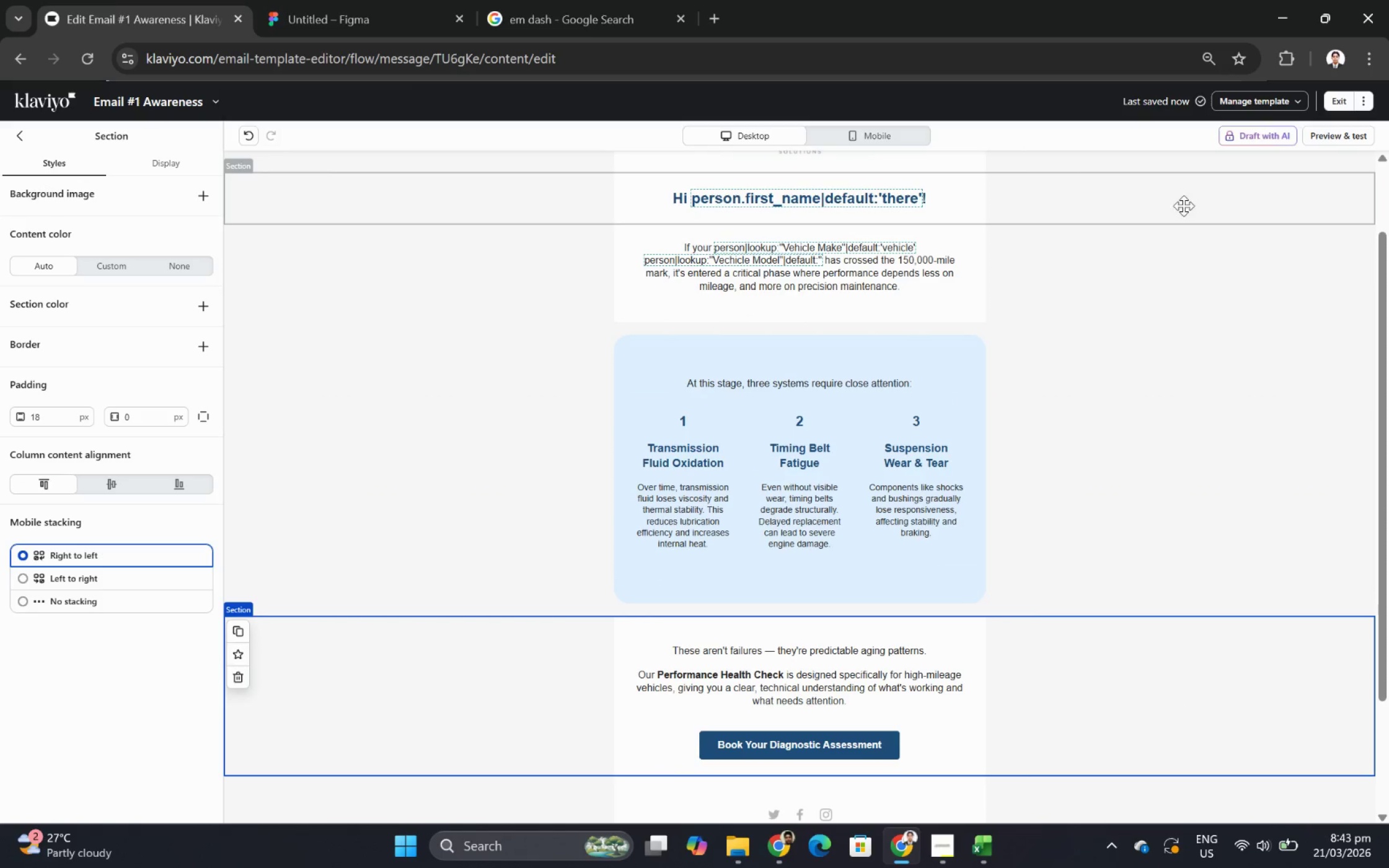 
left_click([890, 133])
 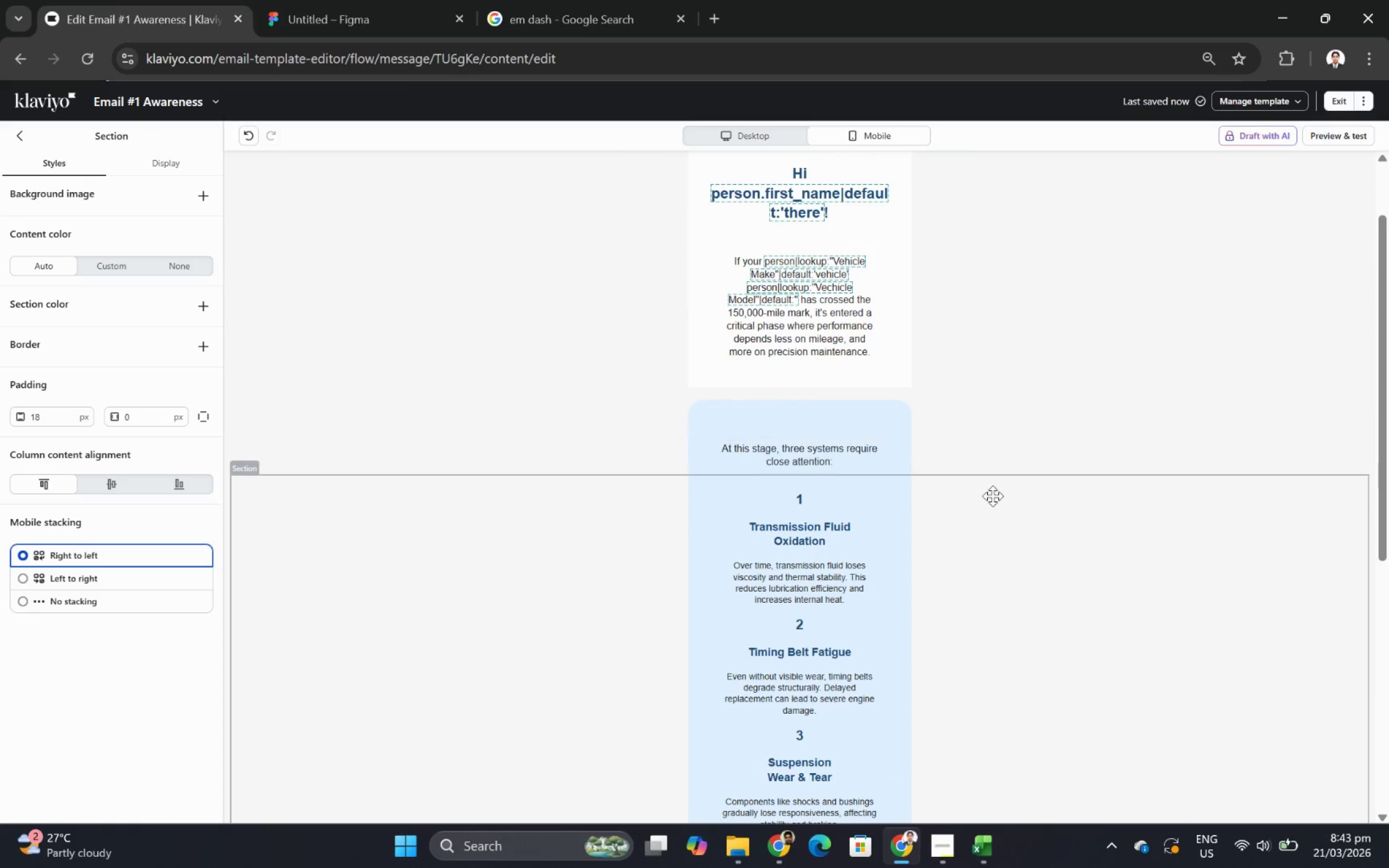 
scroll: coordinate [1005, 504], scroll_direction: down, amount: 4.0
 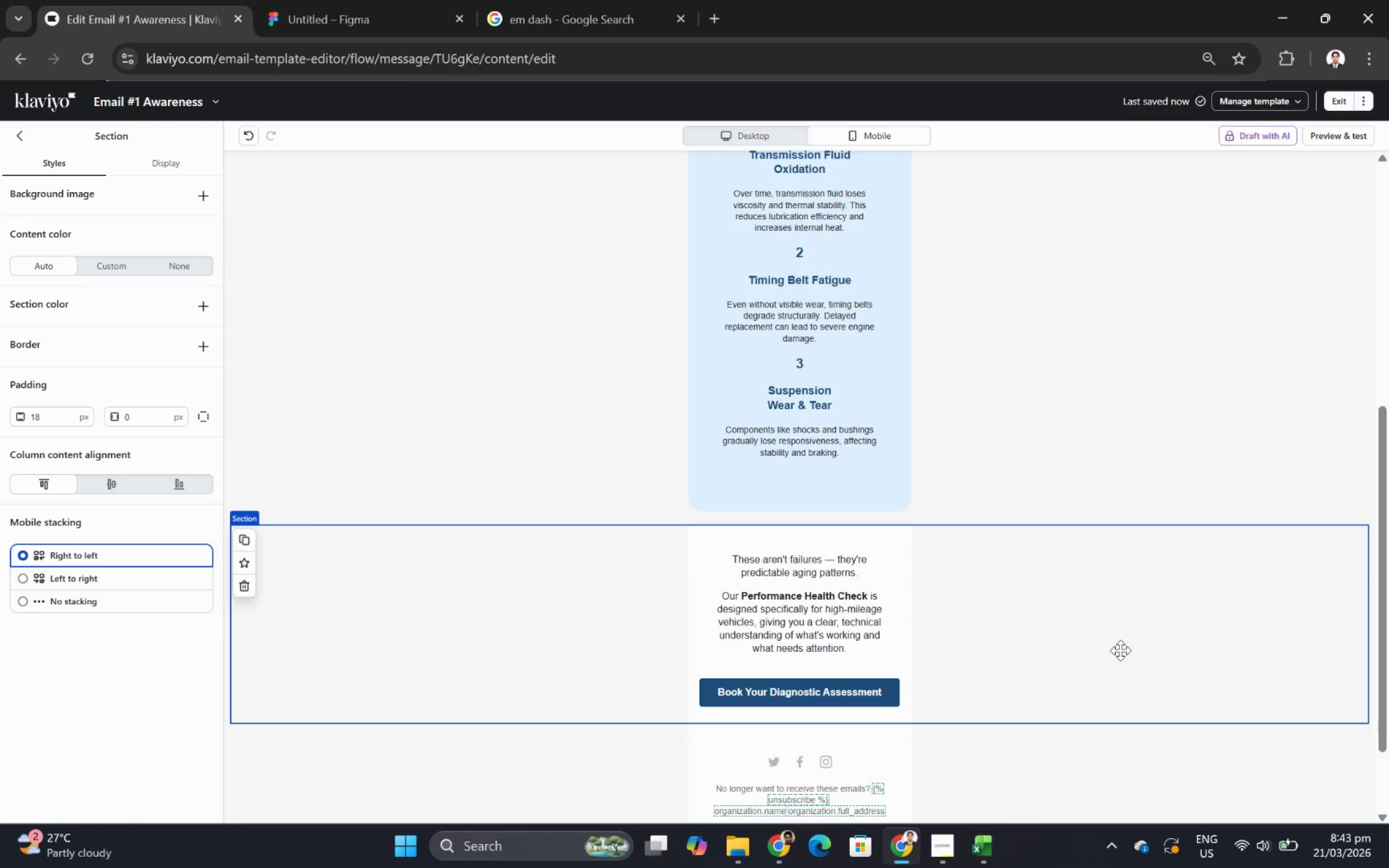 
scroll: coordinate [1127, 623], scroll_direction: up, amount: 7.0
 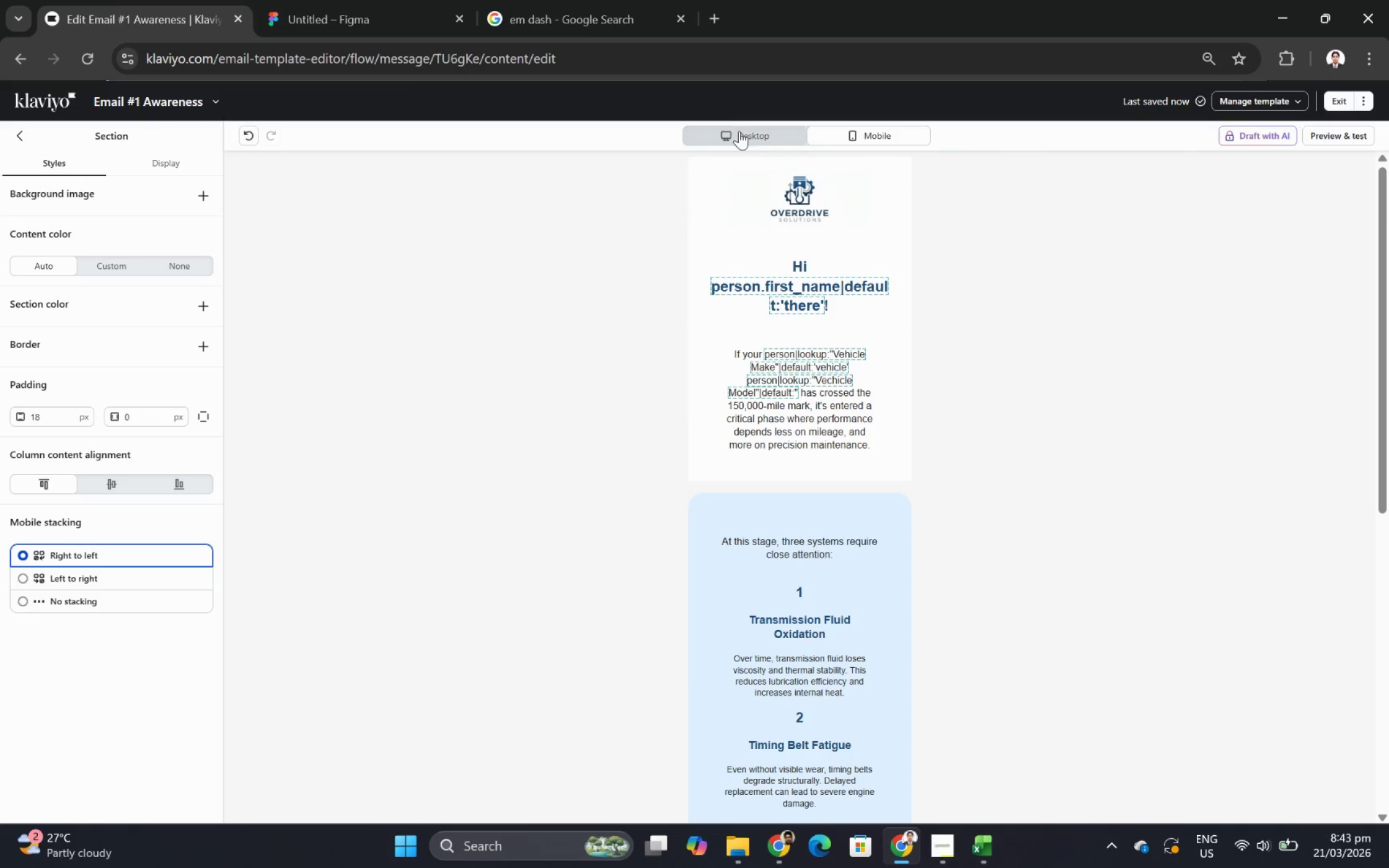 
left_click([744, 142])
 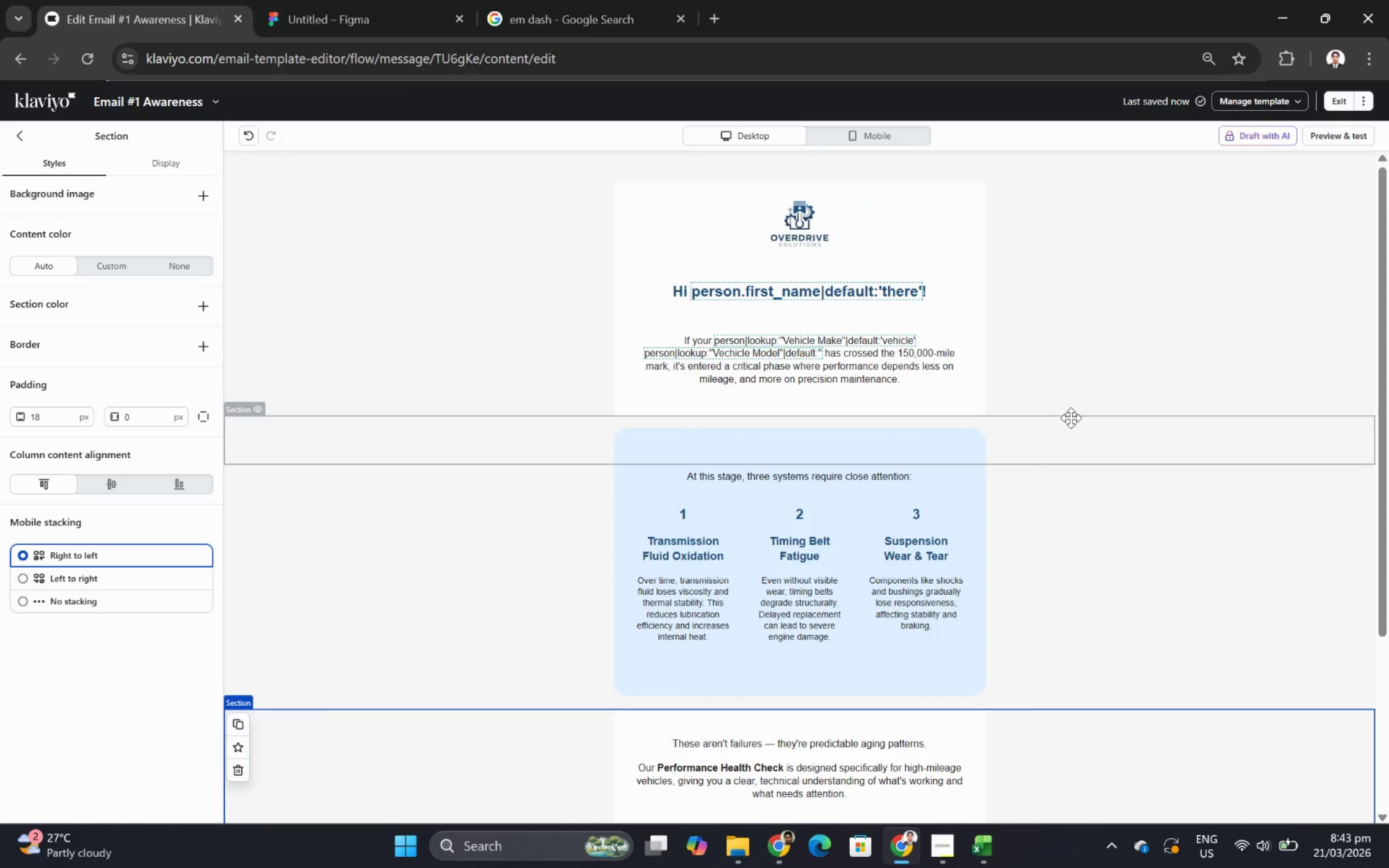 
scroll: coordinate [1070, 418], scroll_direction: down, amount: 3.0
 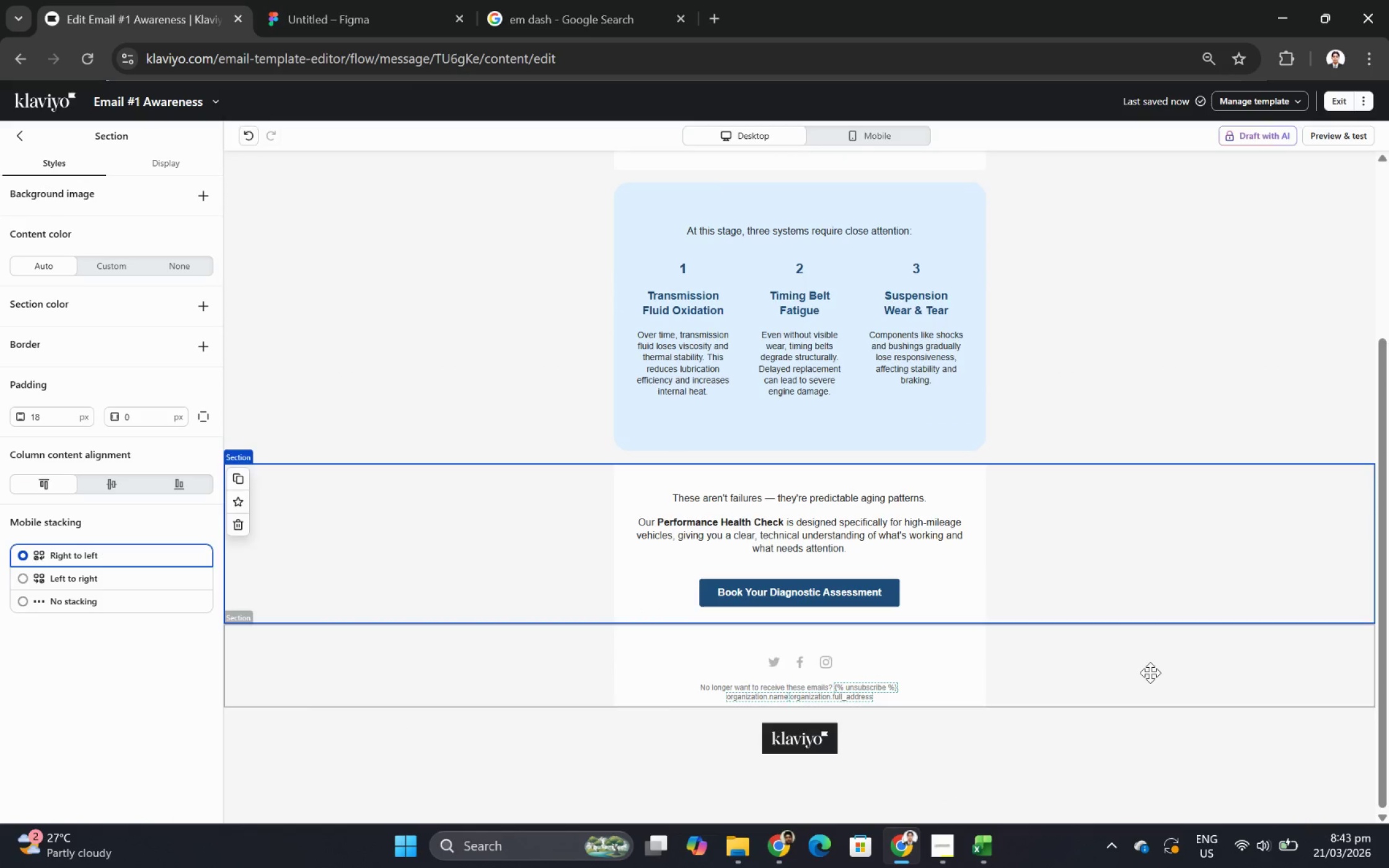 
left_click([1150, 672])
 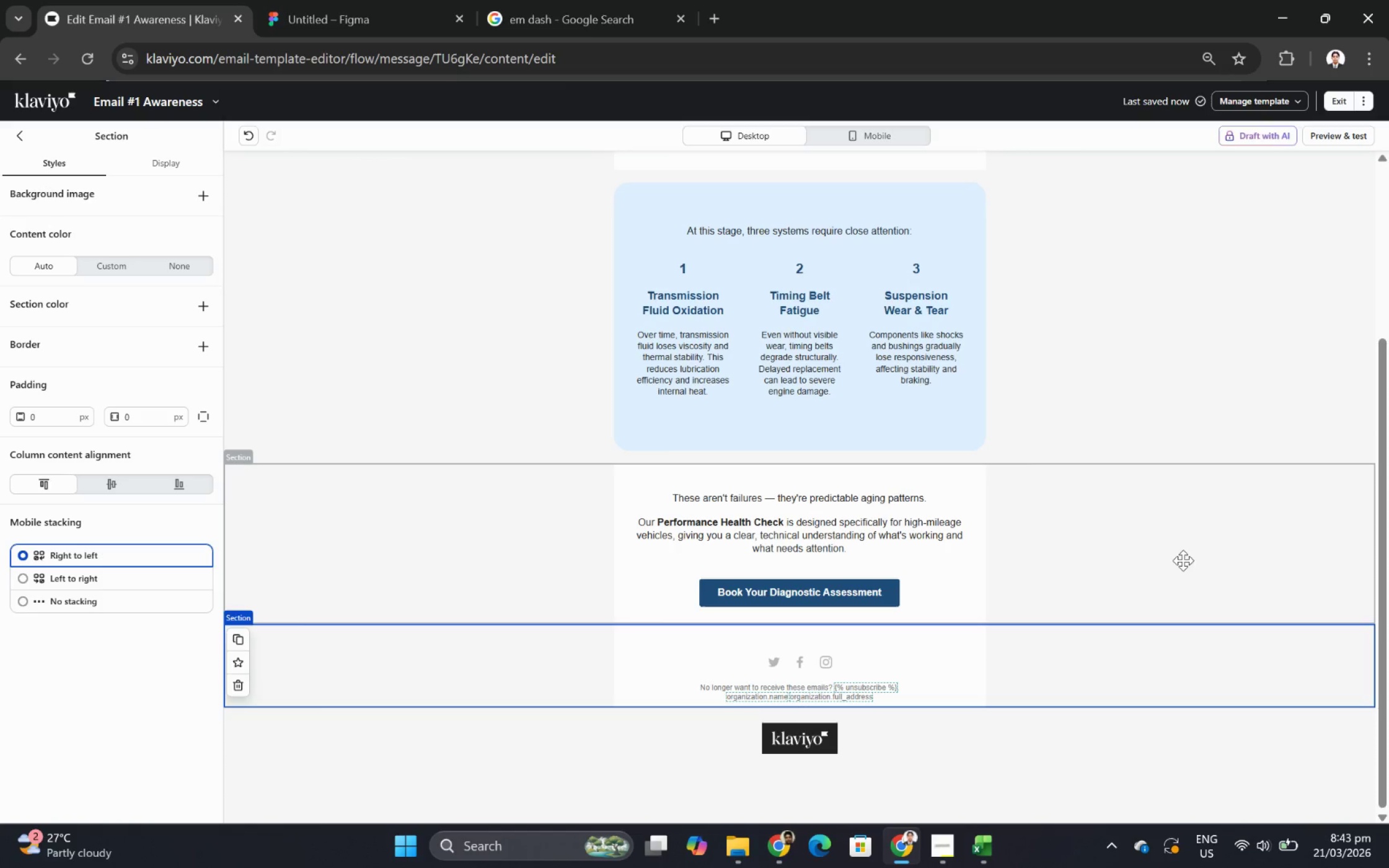 
scroll: coordinate [1178, 540], scroll_direction: up, amount: 4.0
 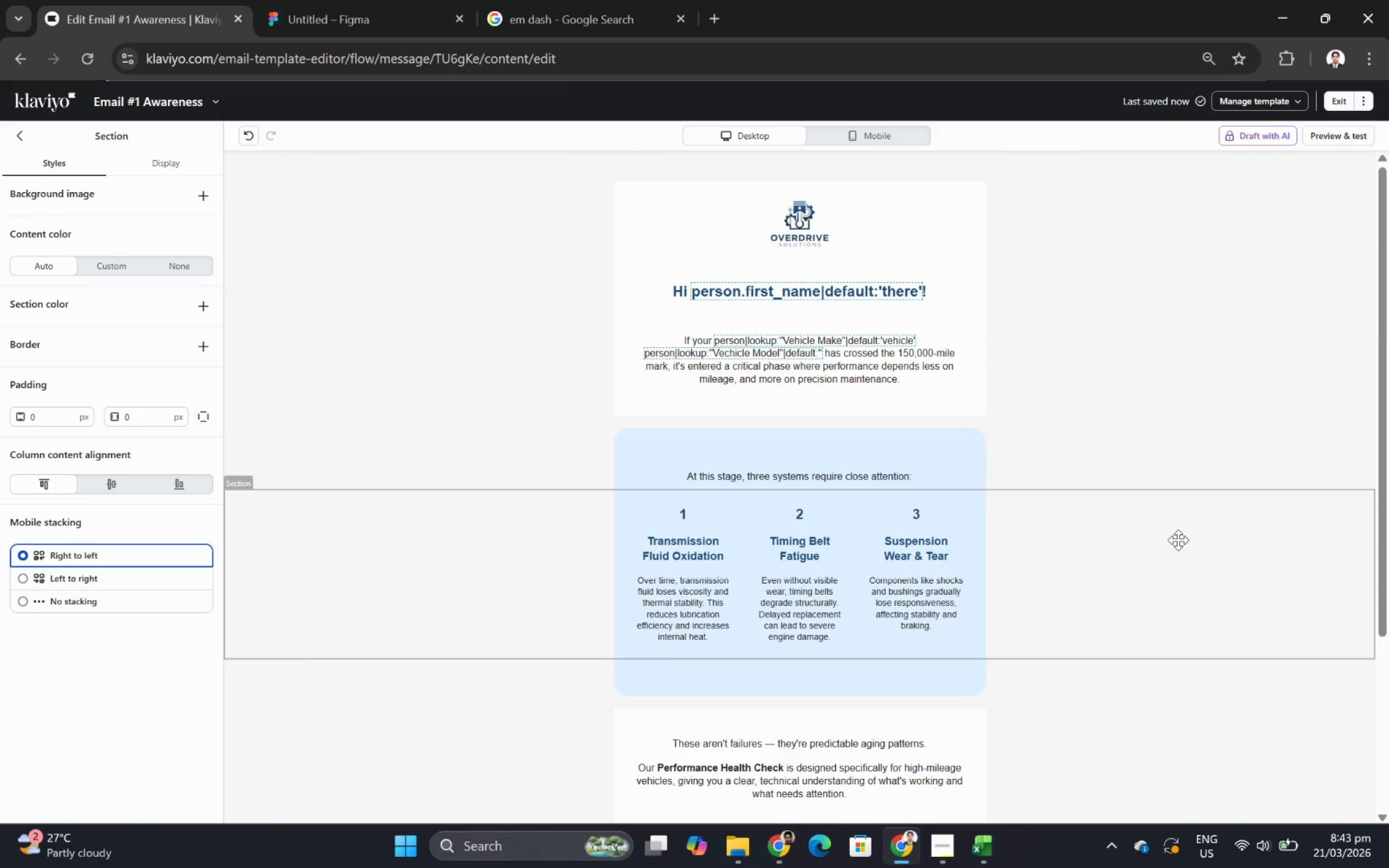 
wait(7.02)
 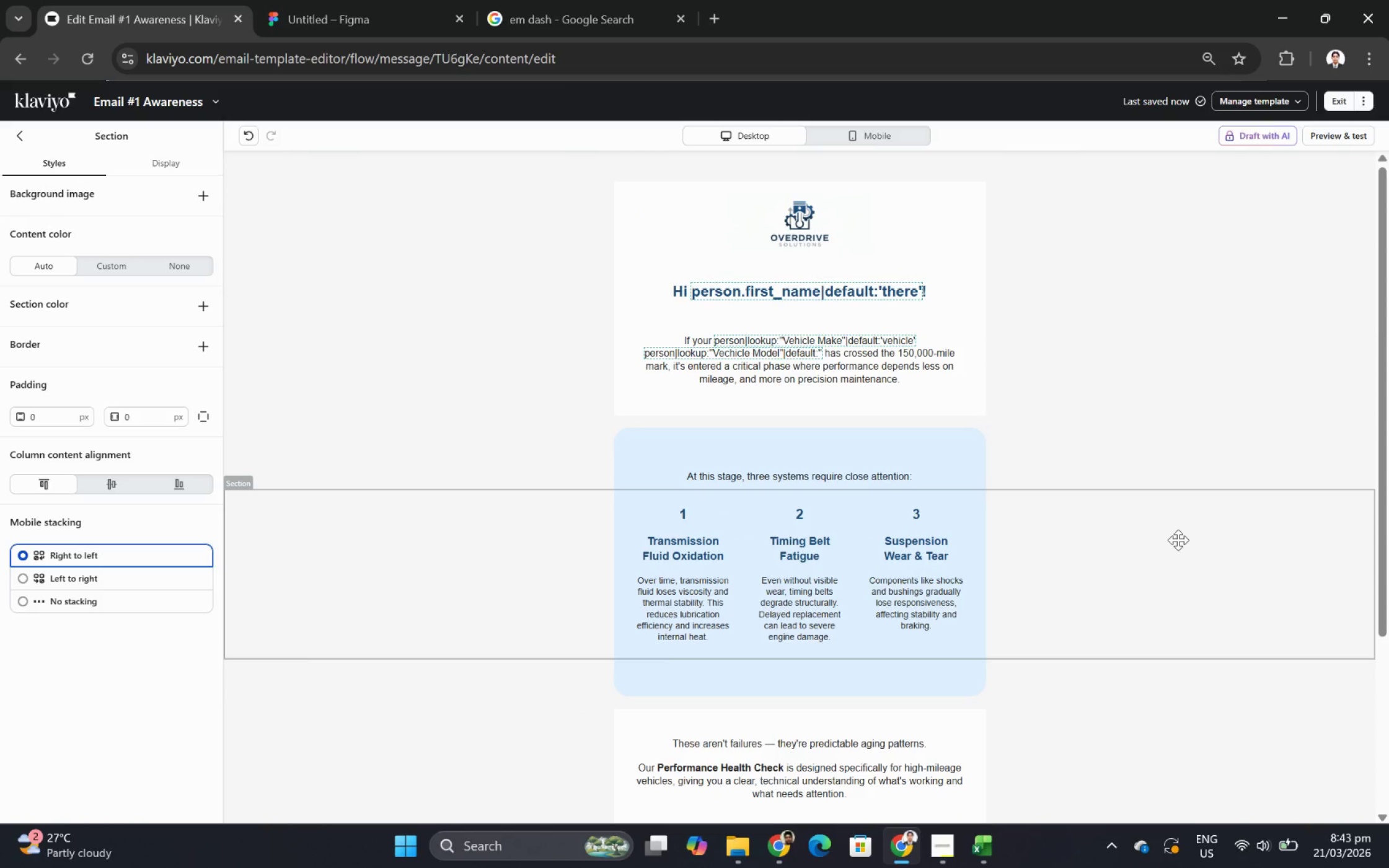 
scroll: coordinate [1178, 540], scroll_direction: down, amount: 4.0
 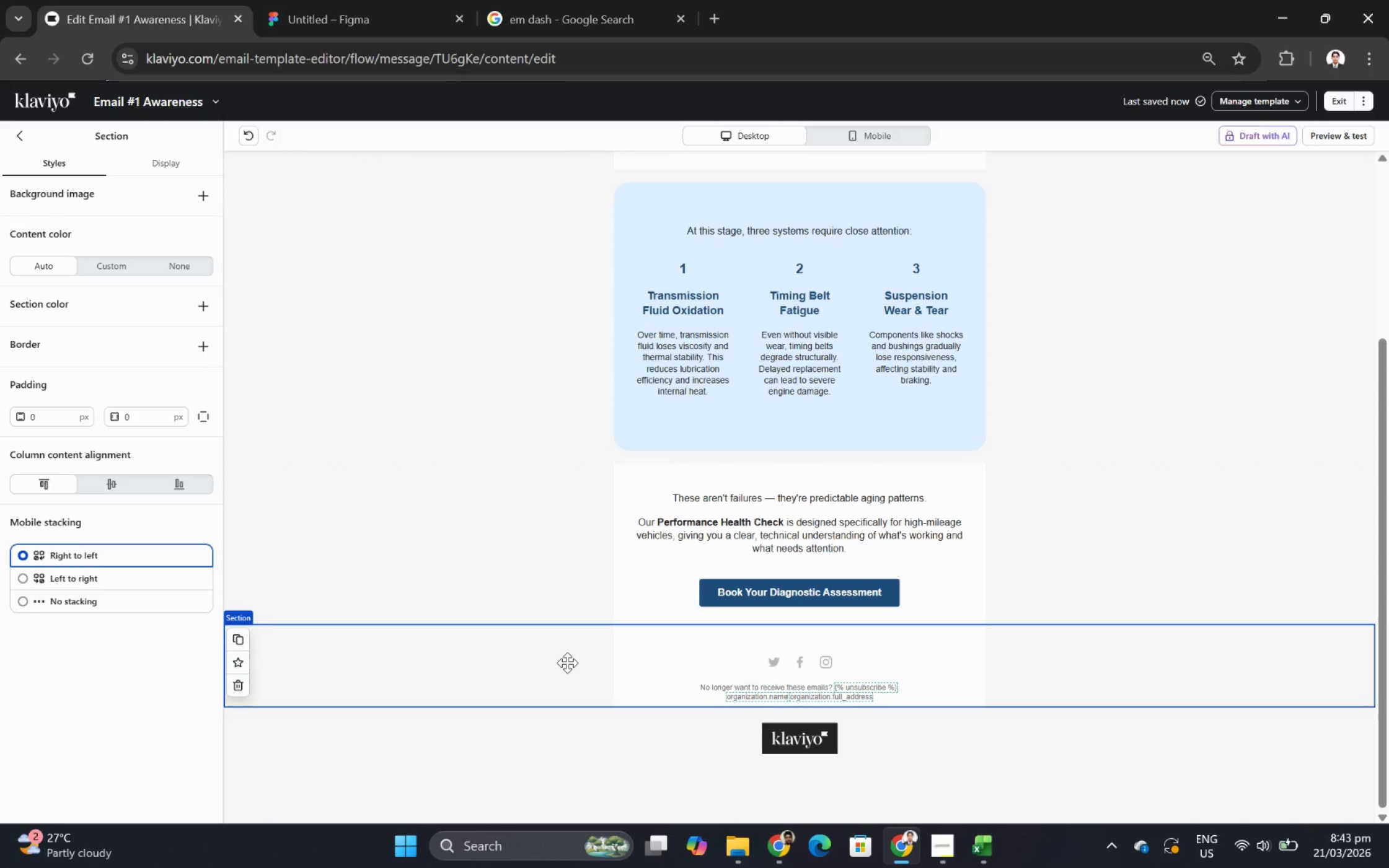 
wait(12.29)
 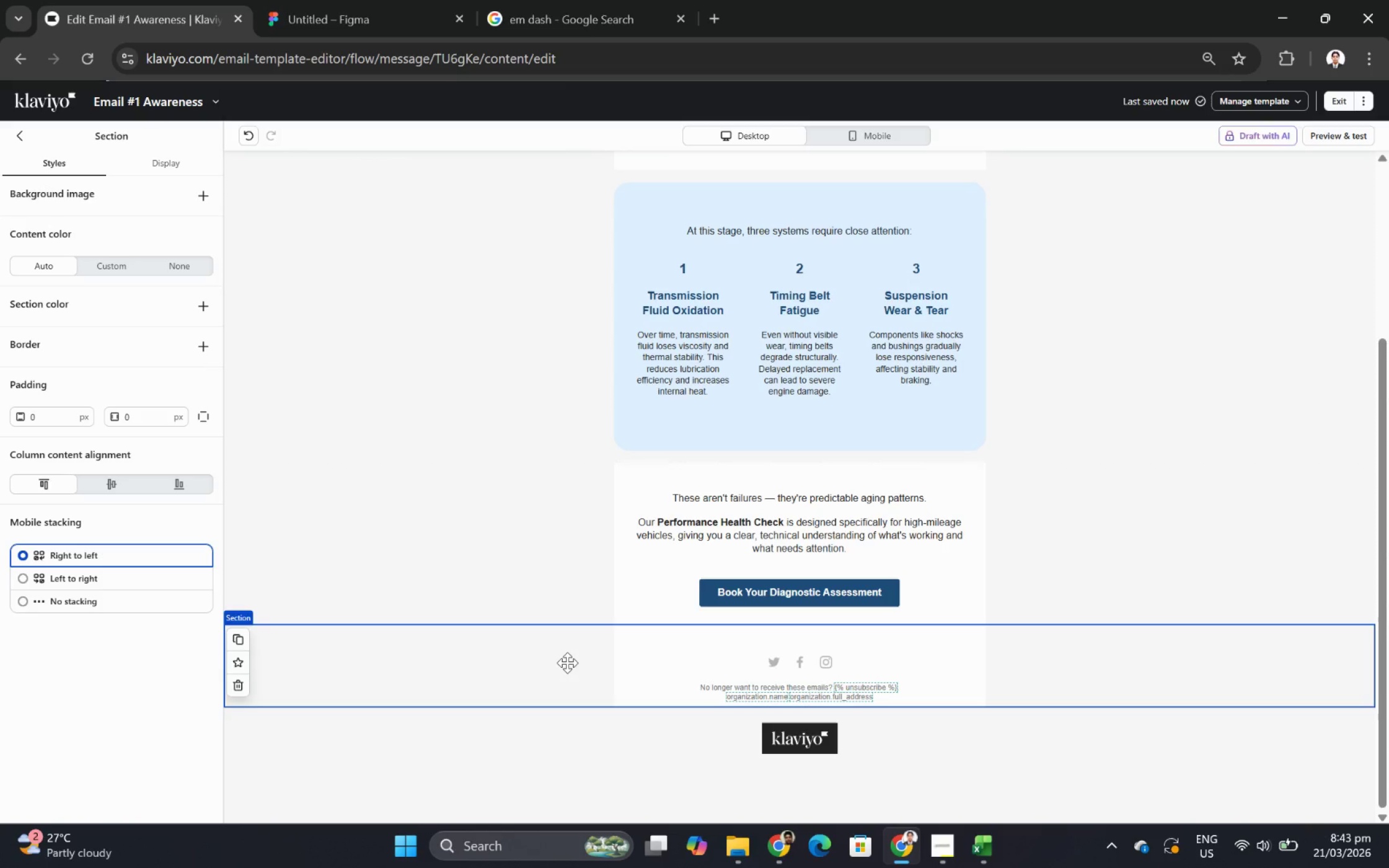 
left_click([24, 142])
 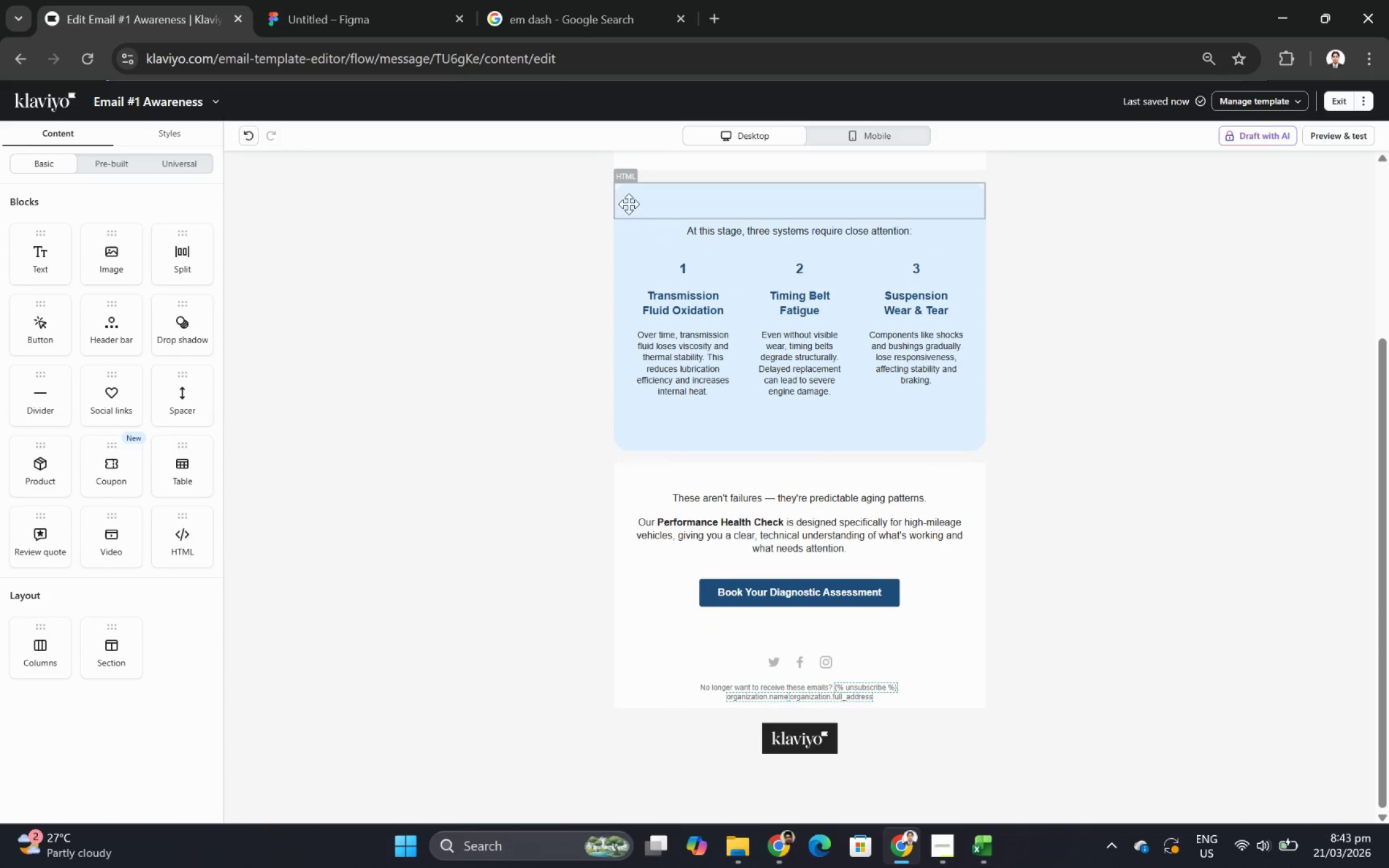 
wait(6.98)
 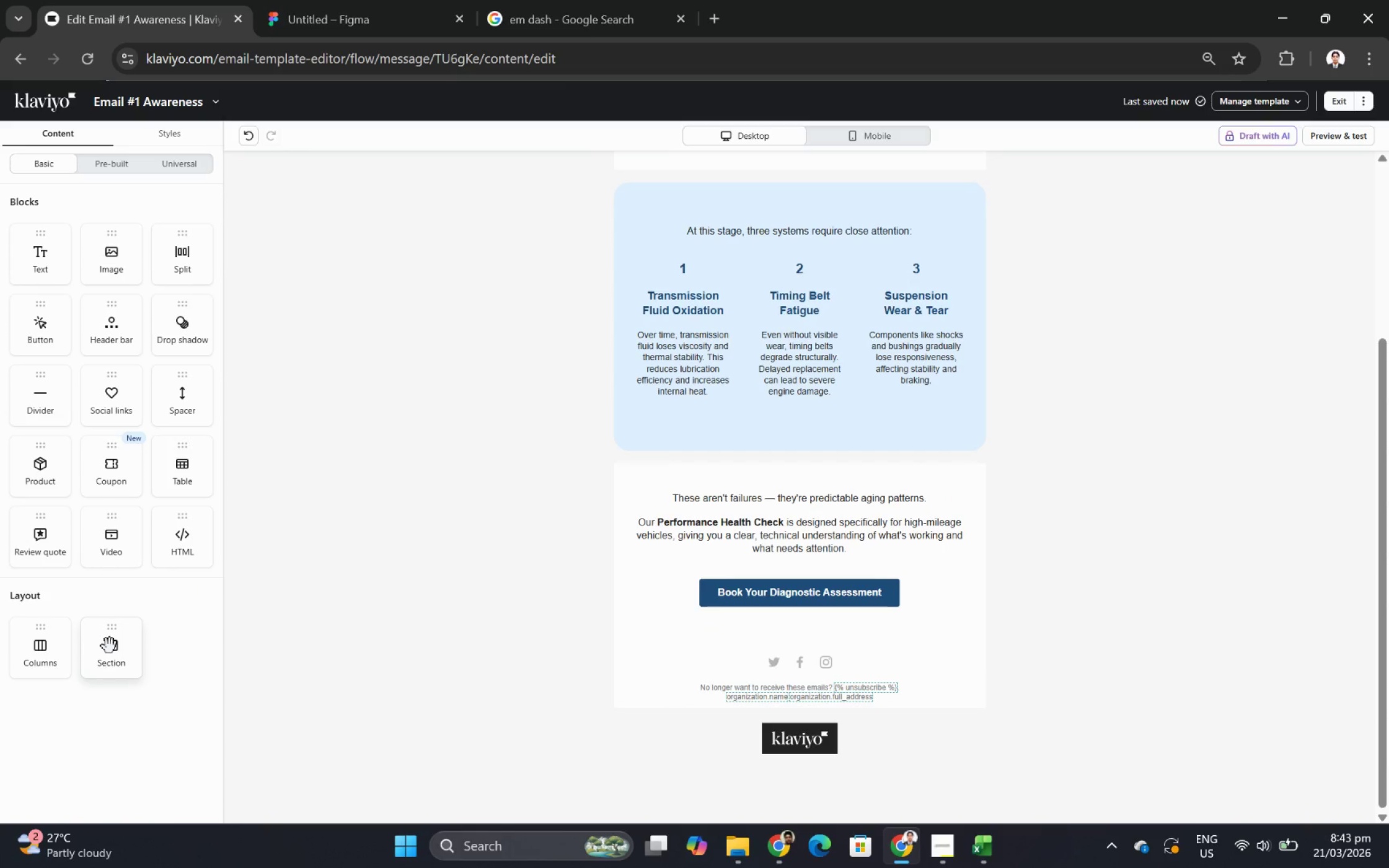 
left_click([643, 205])
 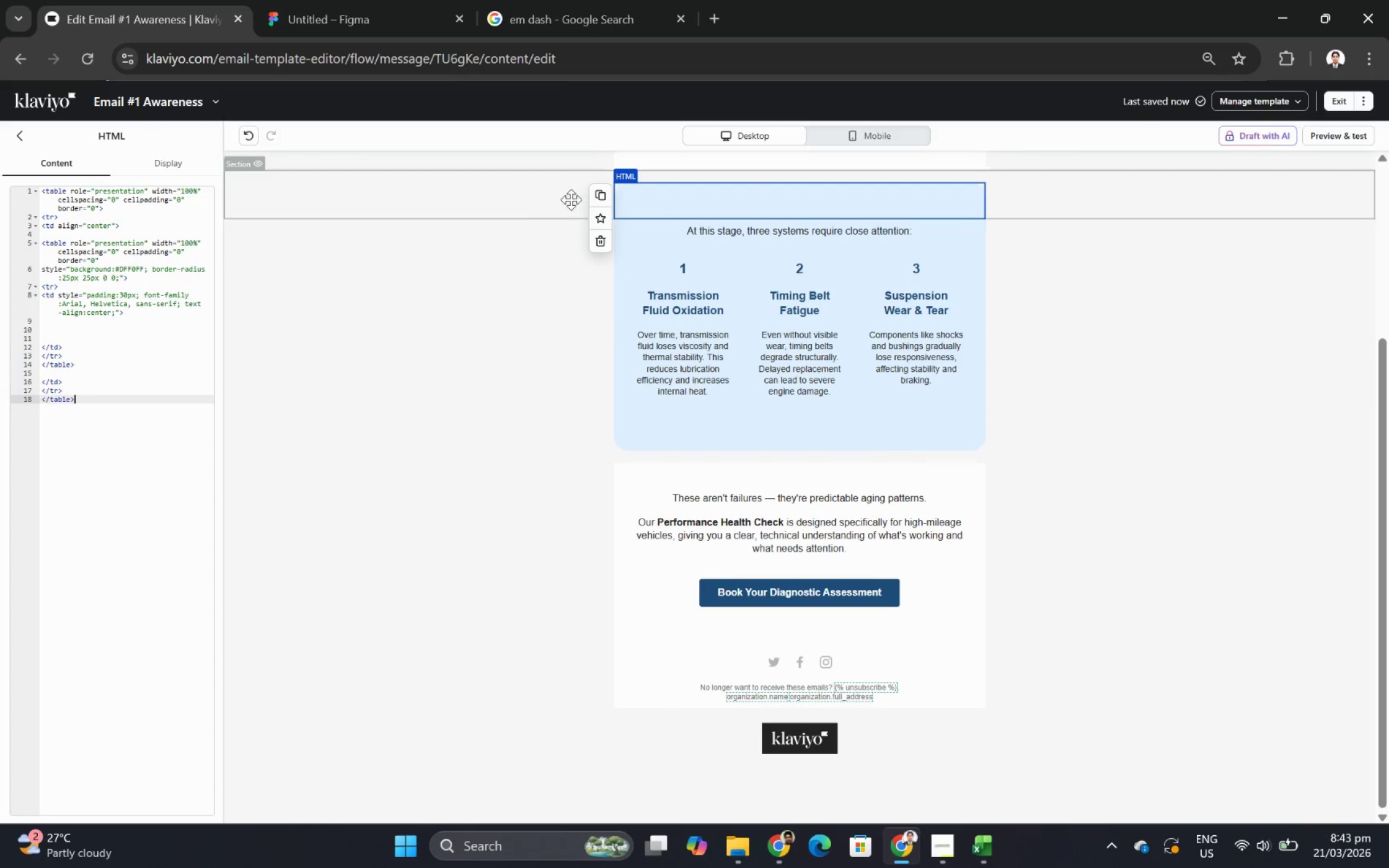 
left_click([596, 196])
 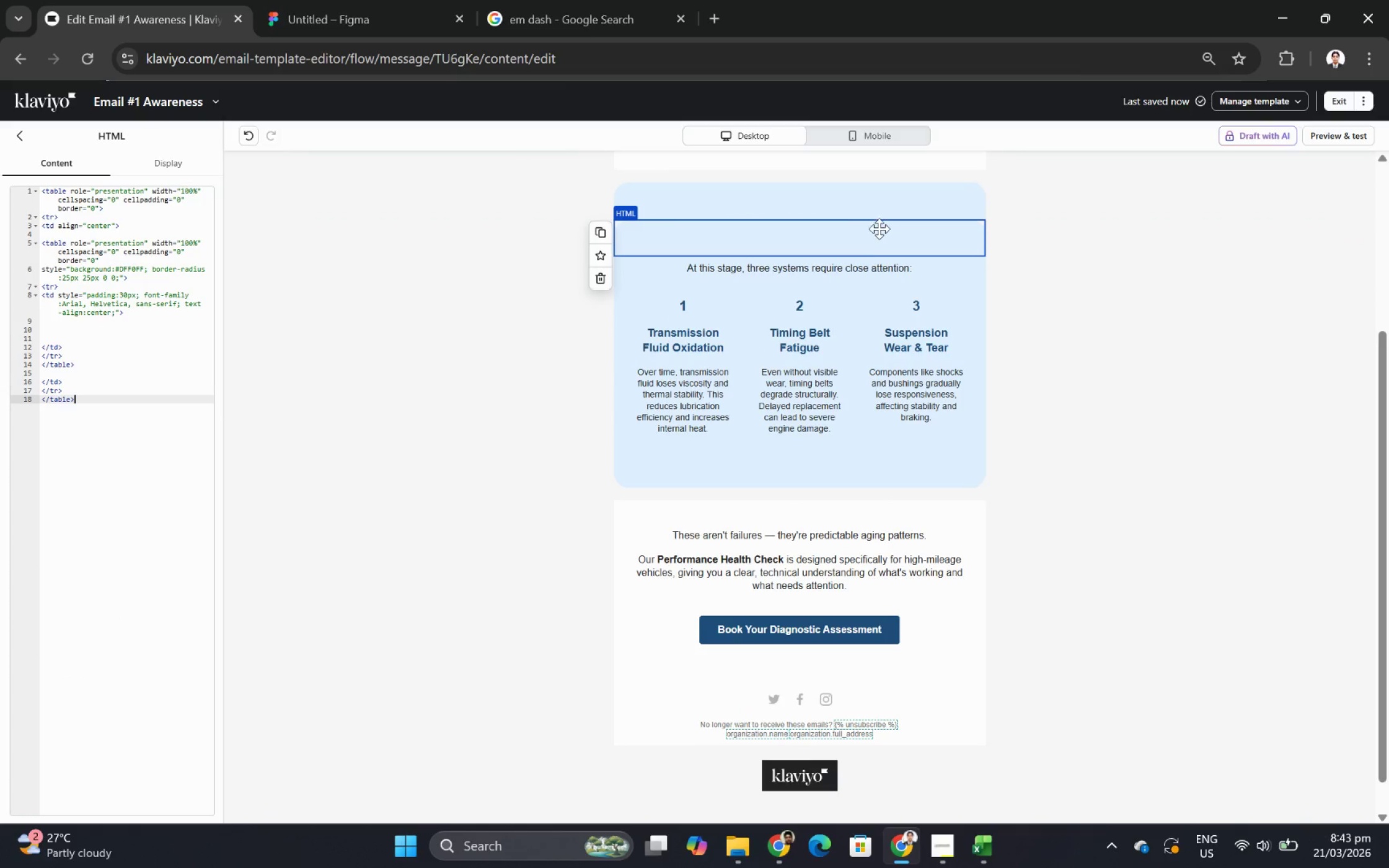 
left_click([876, 235])
 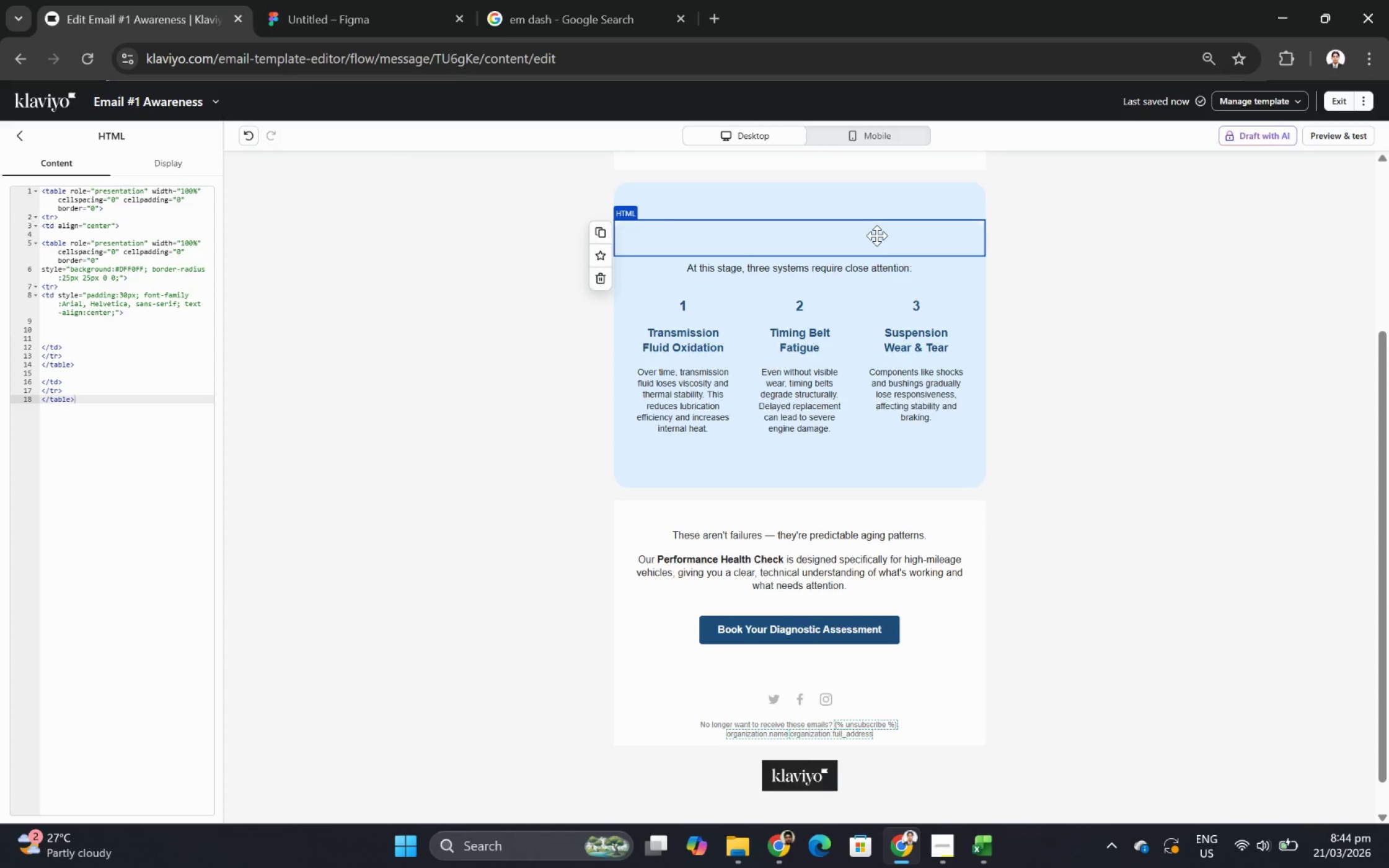 
left_click_drag(start_coordinate=[876, 235], to_coordinate=[870, 536])
 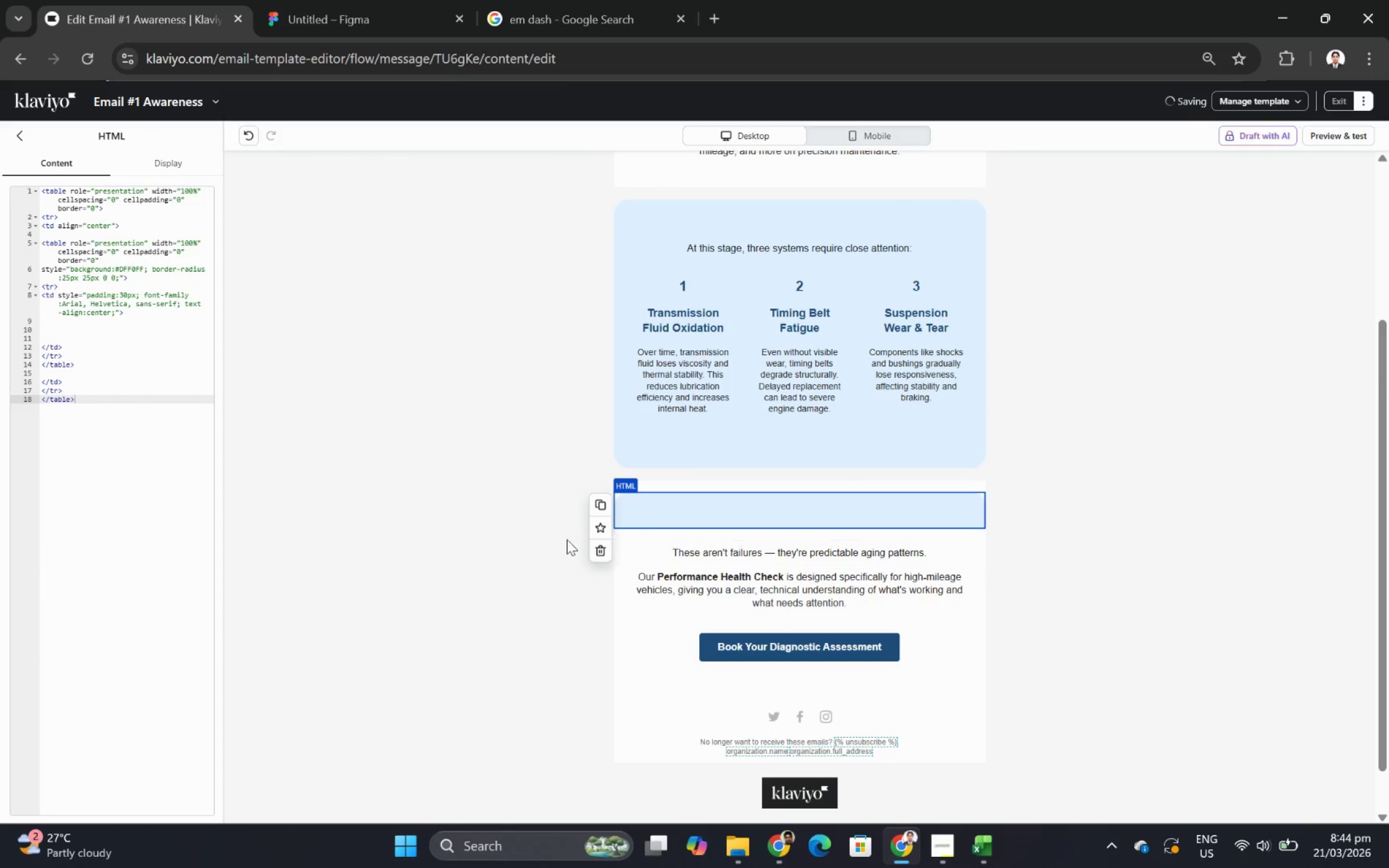 
left_click([473, 519])
 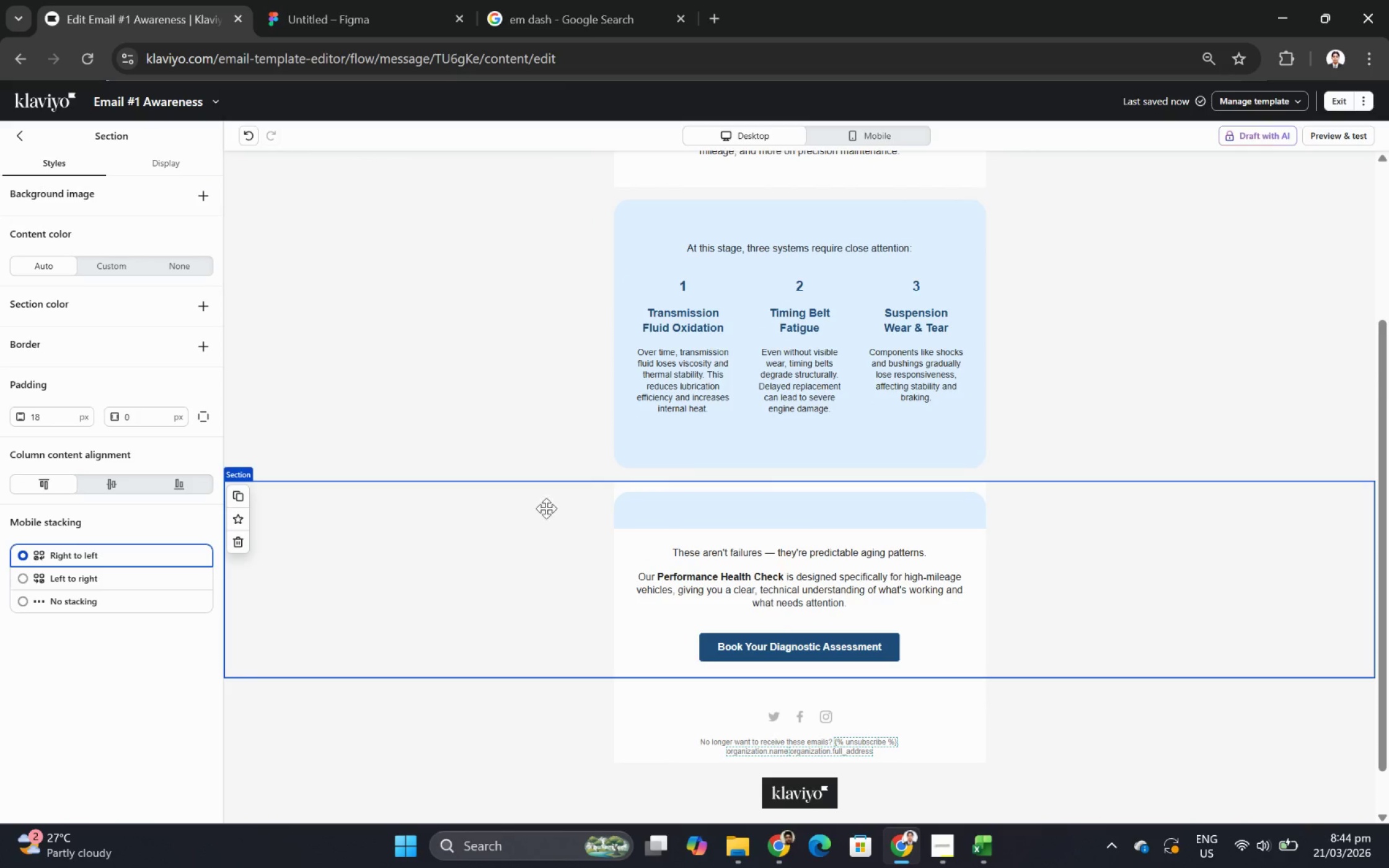 
left_click([647, 512])
 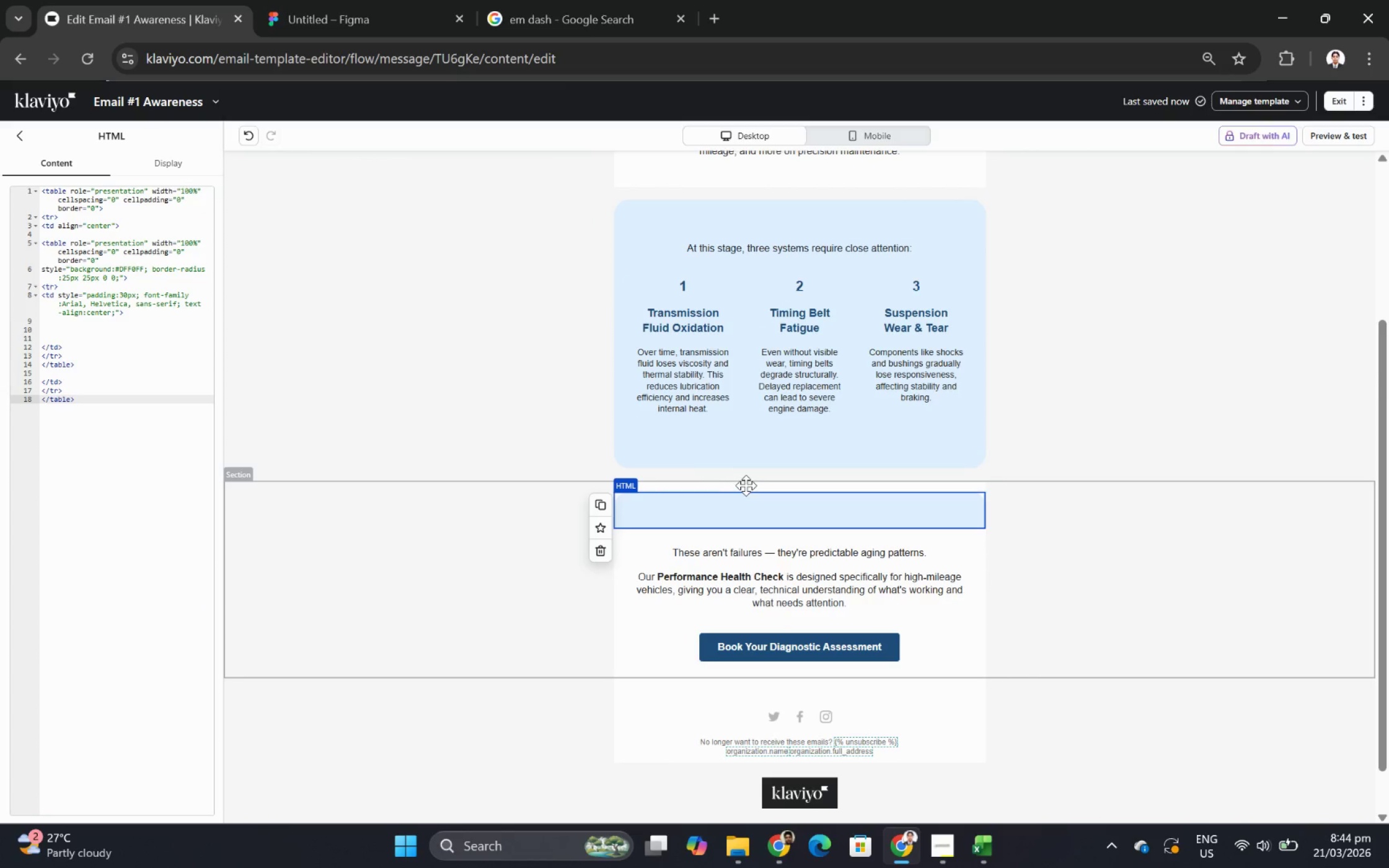 
left_click([746, 484])
 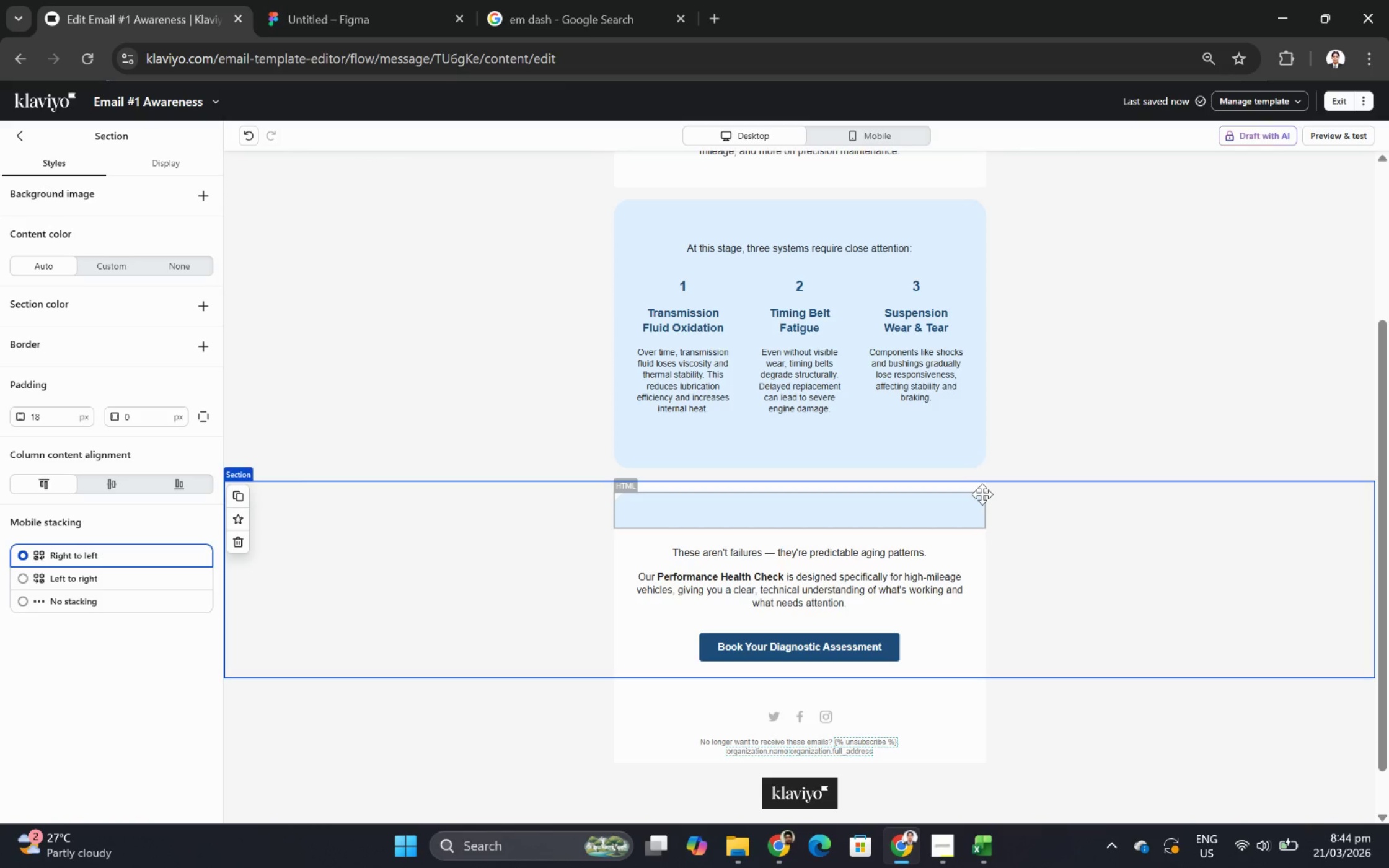 
left_click_drag(start_coordinate=[865, 505], to_coordinate=[871, 512])
 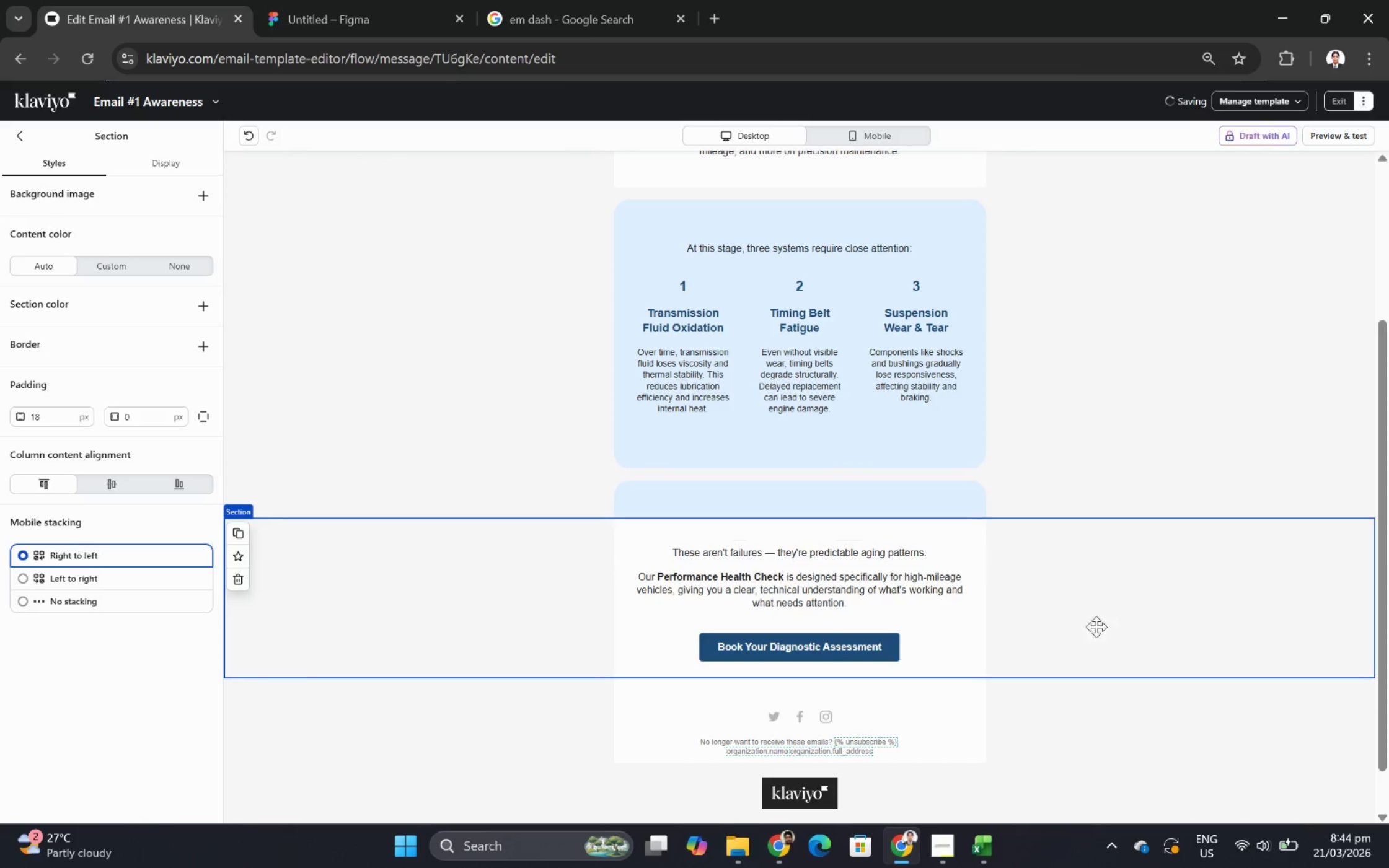 
left_click([1099, 634])
 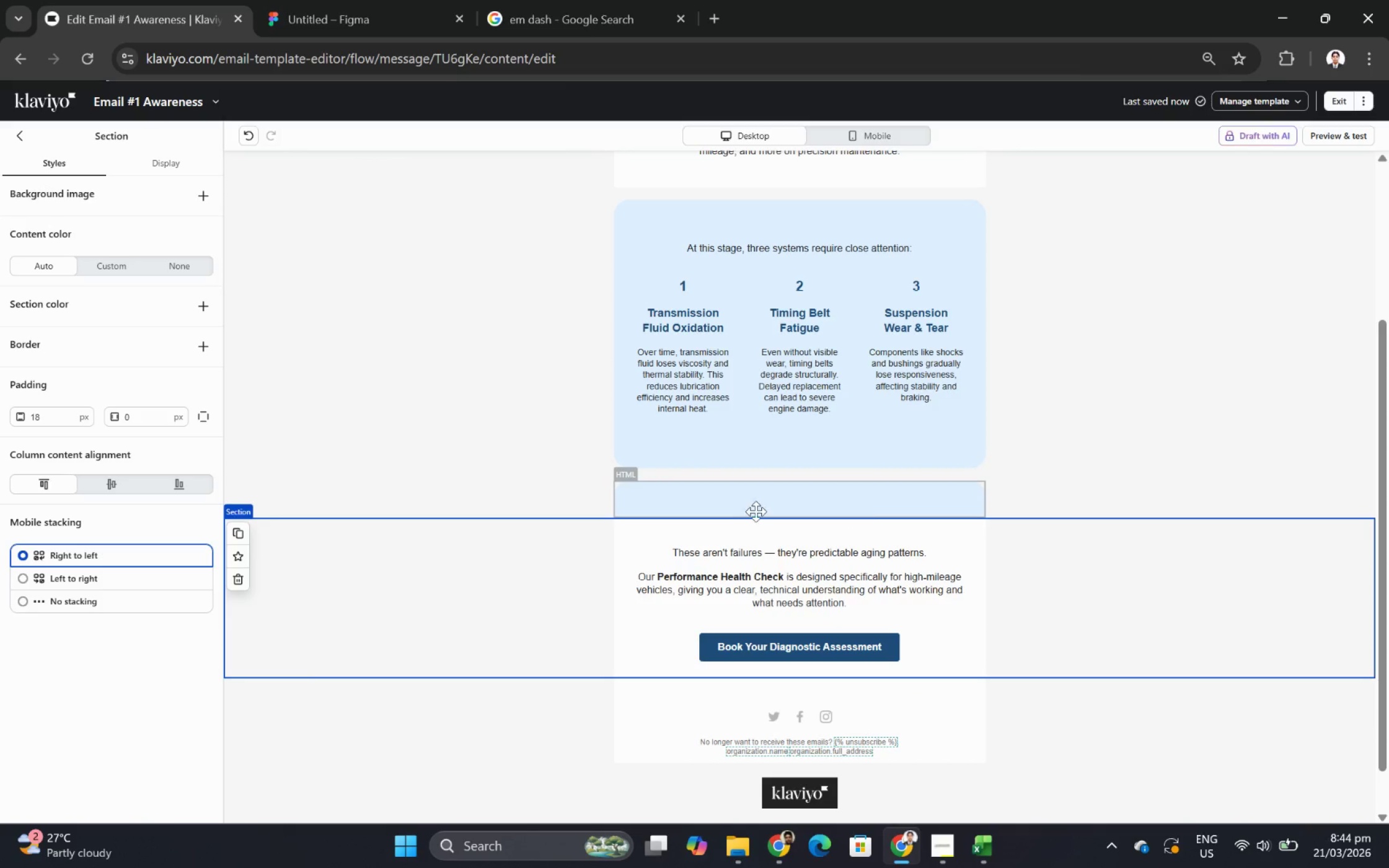 
left_click([732, 502])
 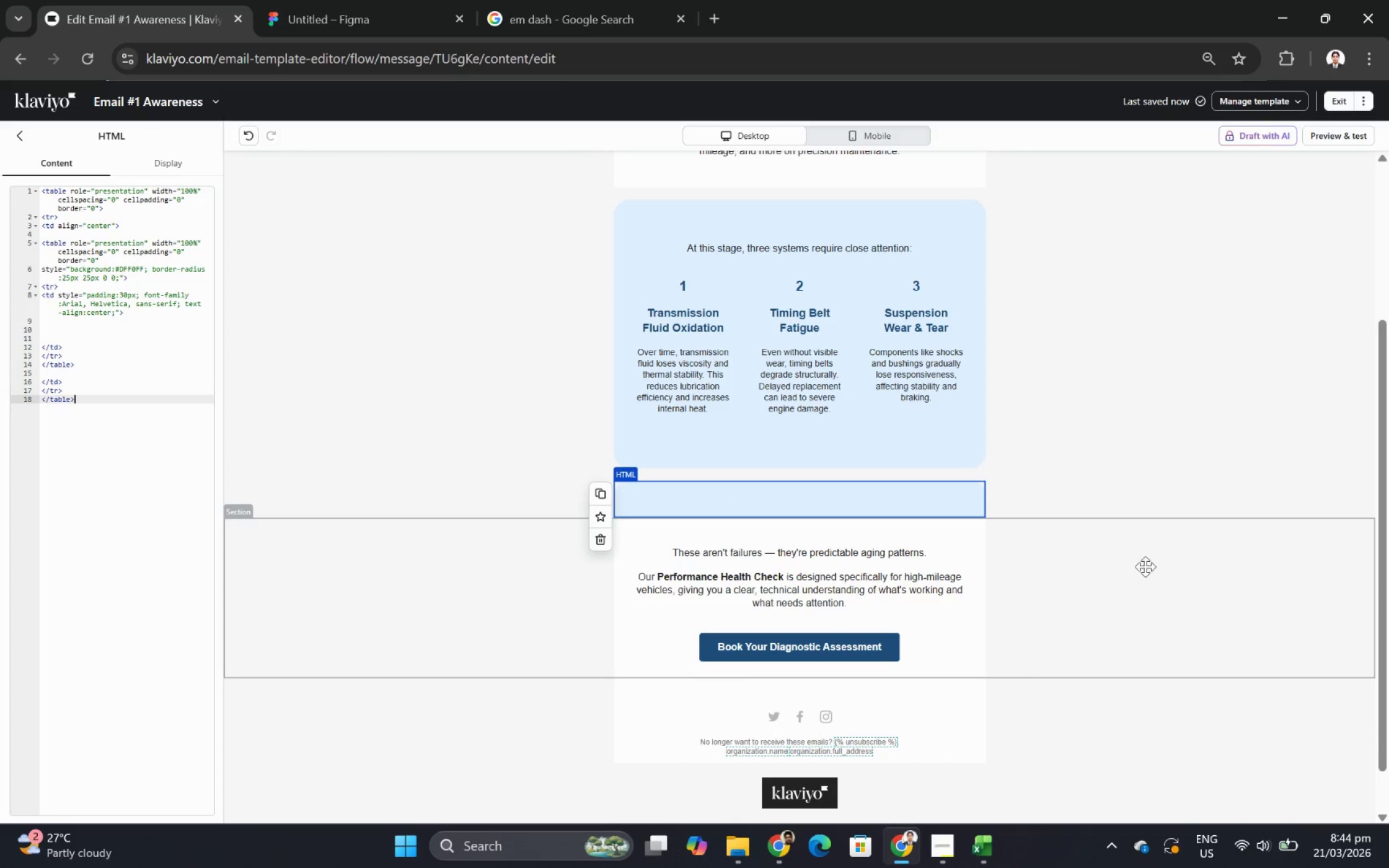 
scroll: coordinate [1132, 541], scroll_direction: up, amount: 2.0
 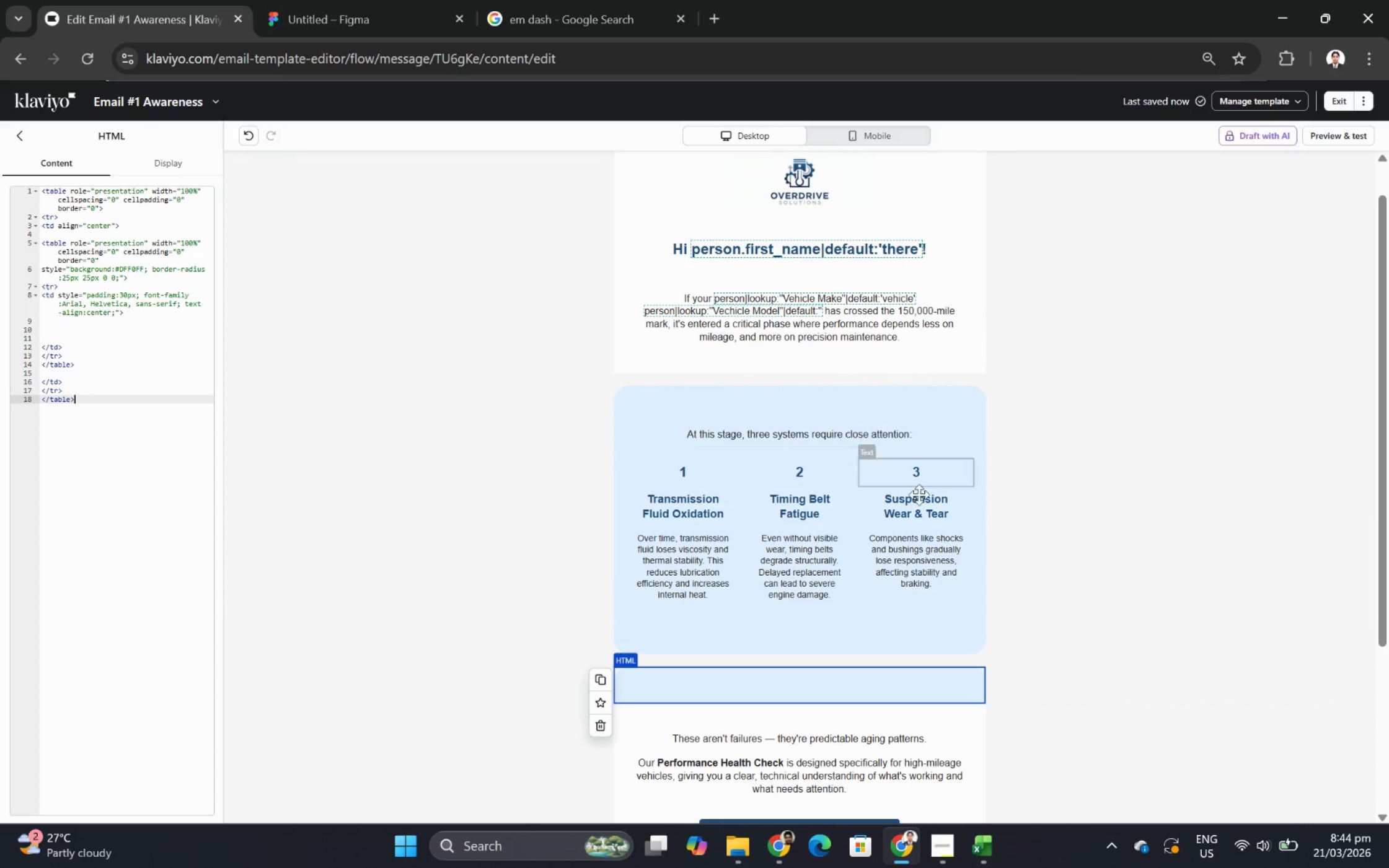 
scroll: coordinate [1025, 581], scroll_direction: down, amount: 4.0
 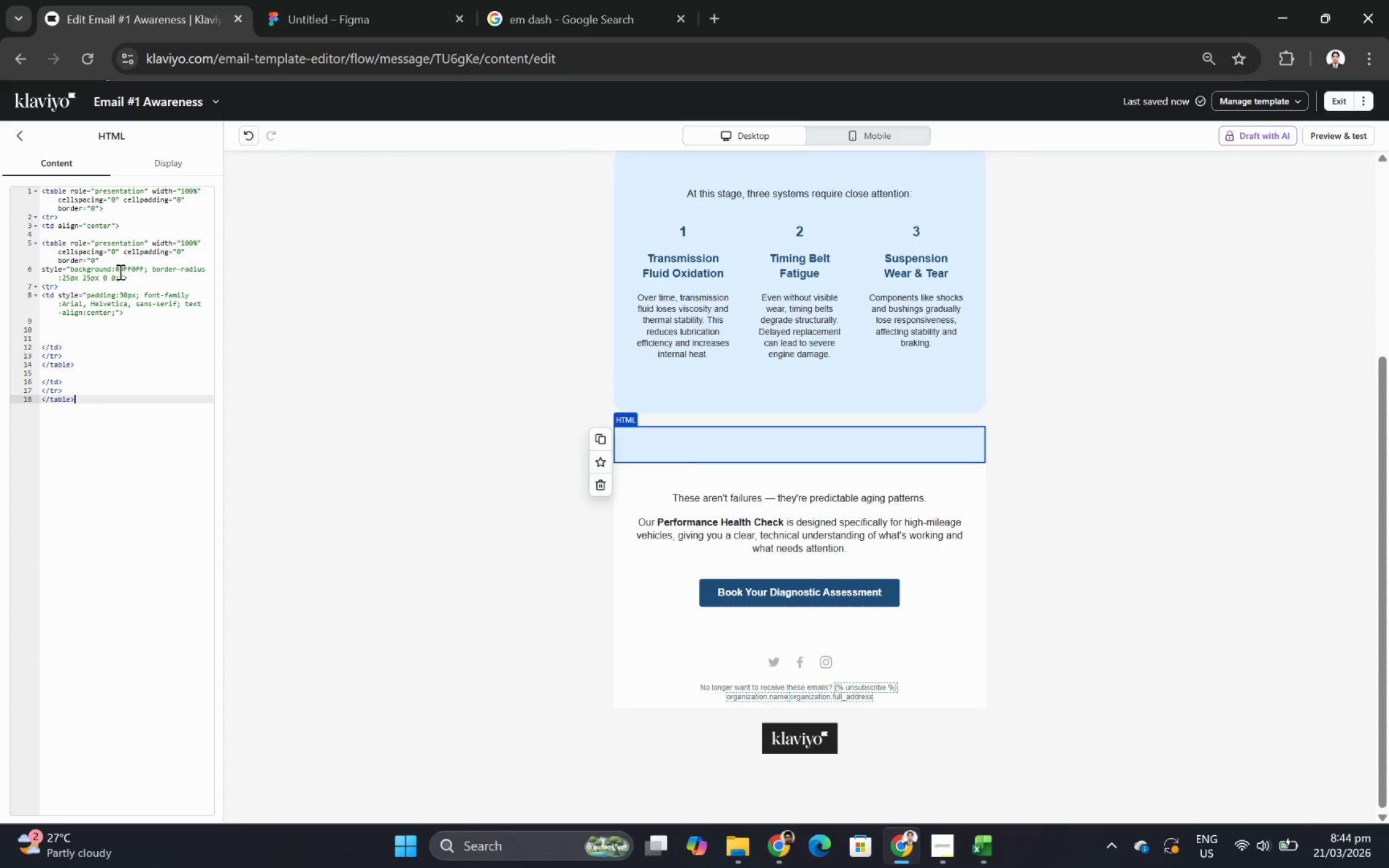 
left_click_drag(start_coordinate=[144, 266], to_coordinate=[118, 267])
 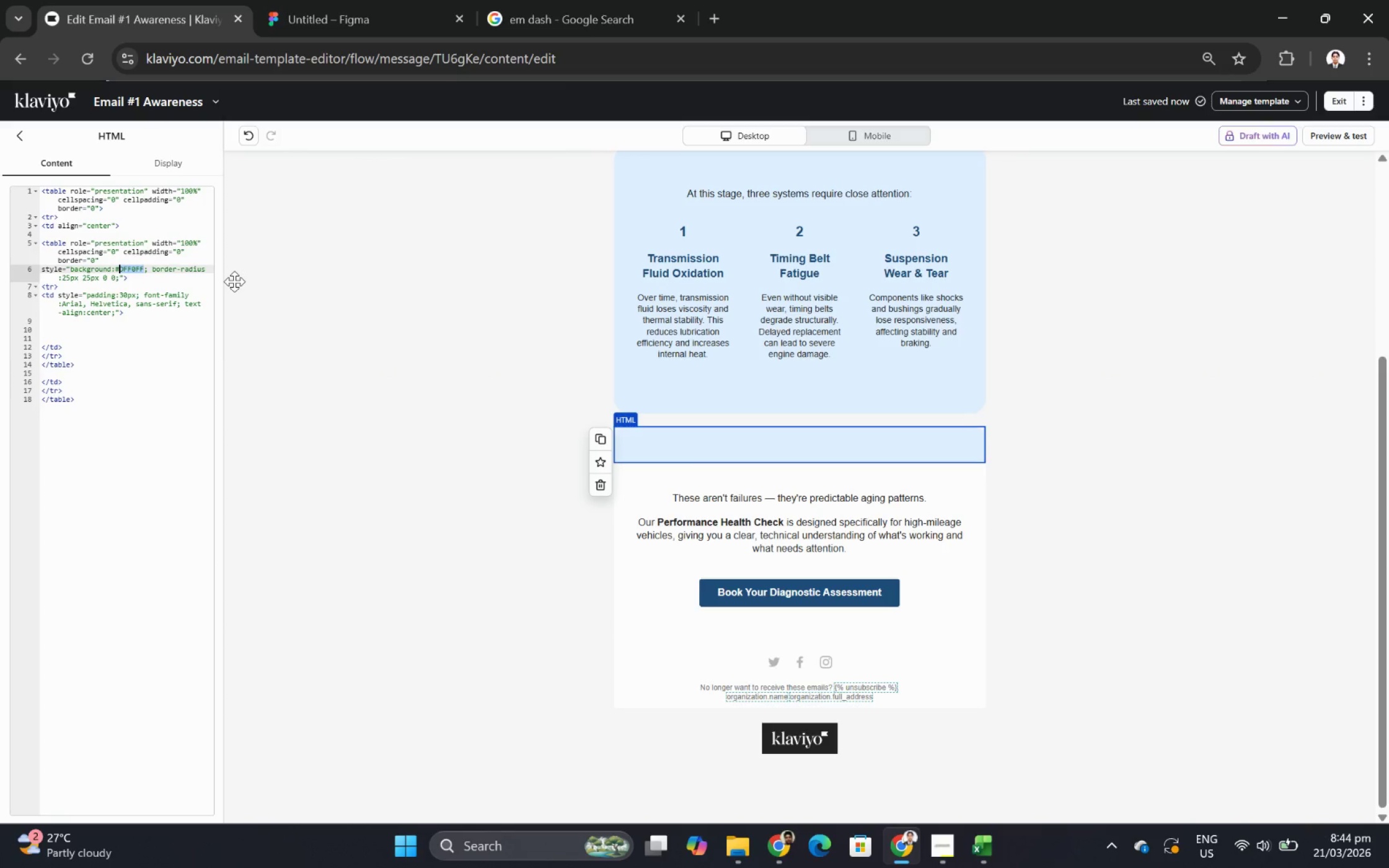 
key(F)
 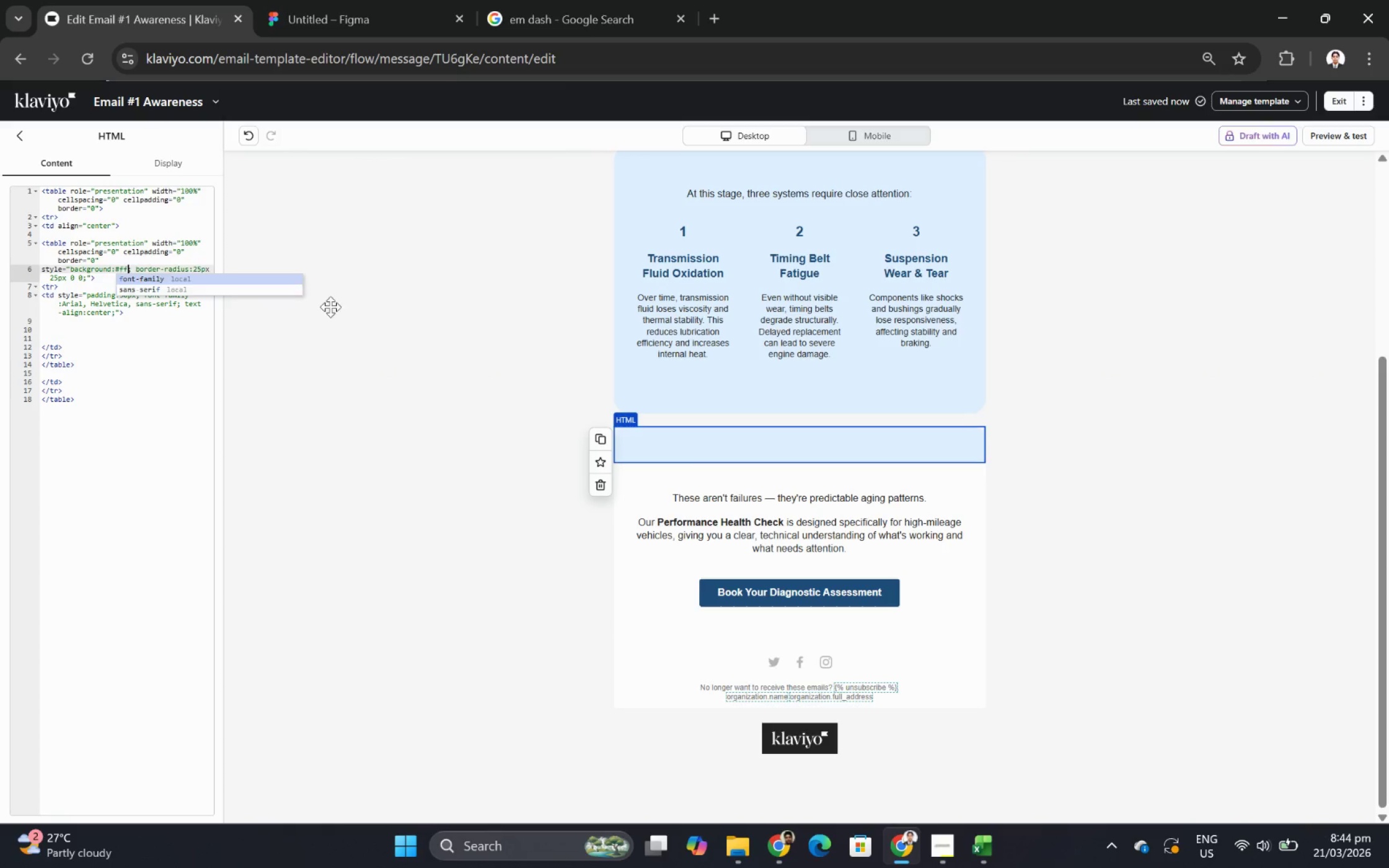 
type(fffff)
 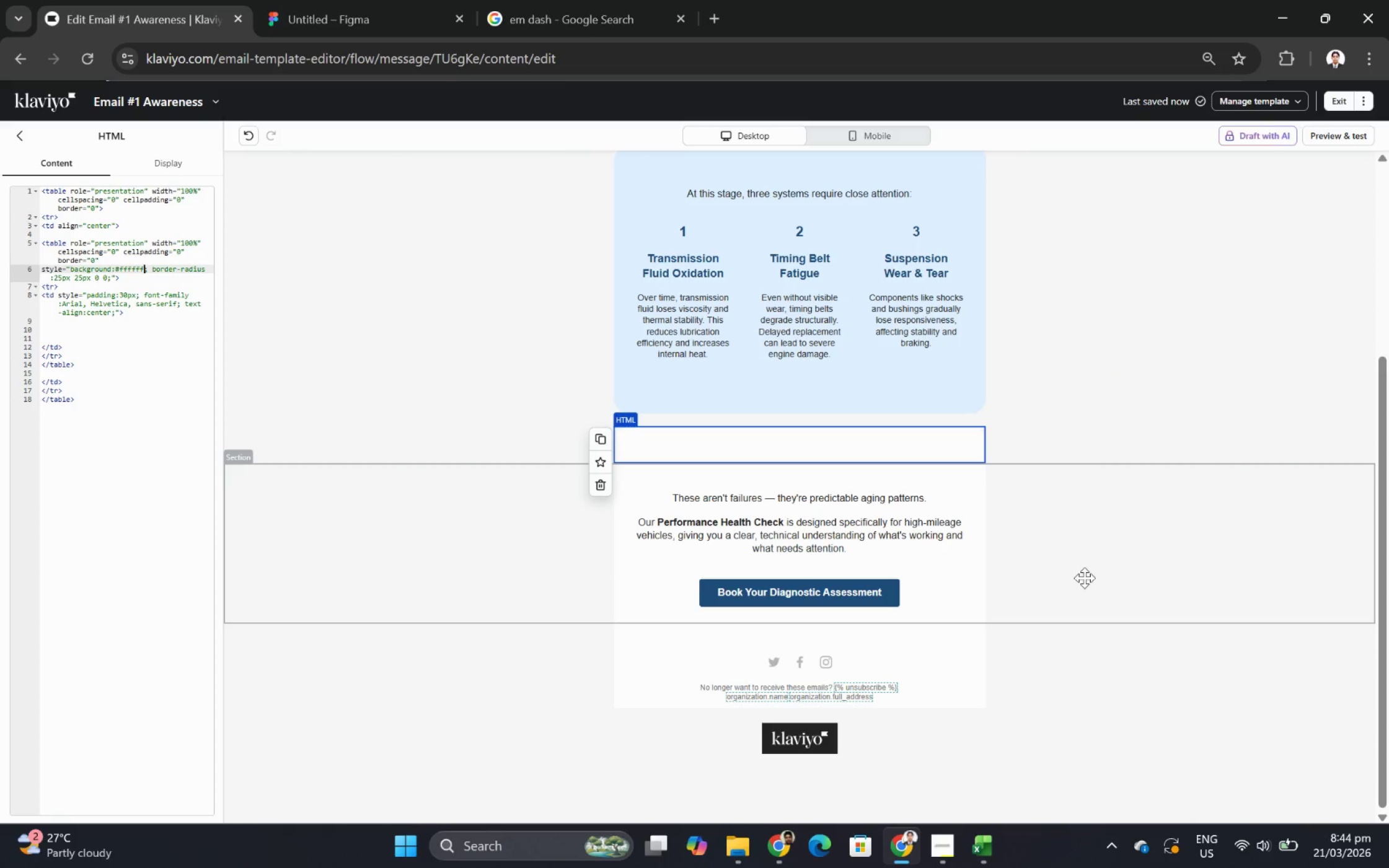 
left_click([1084, 577])
 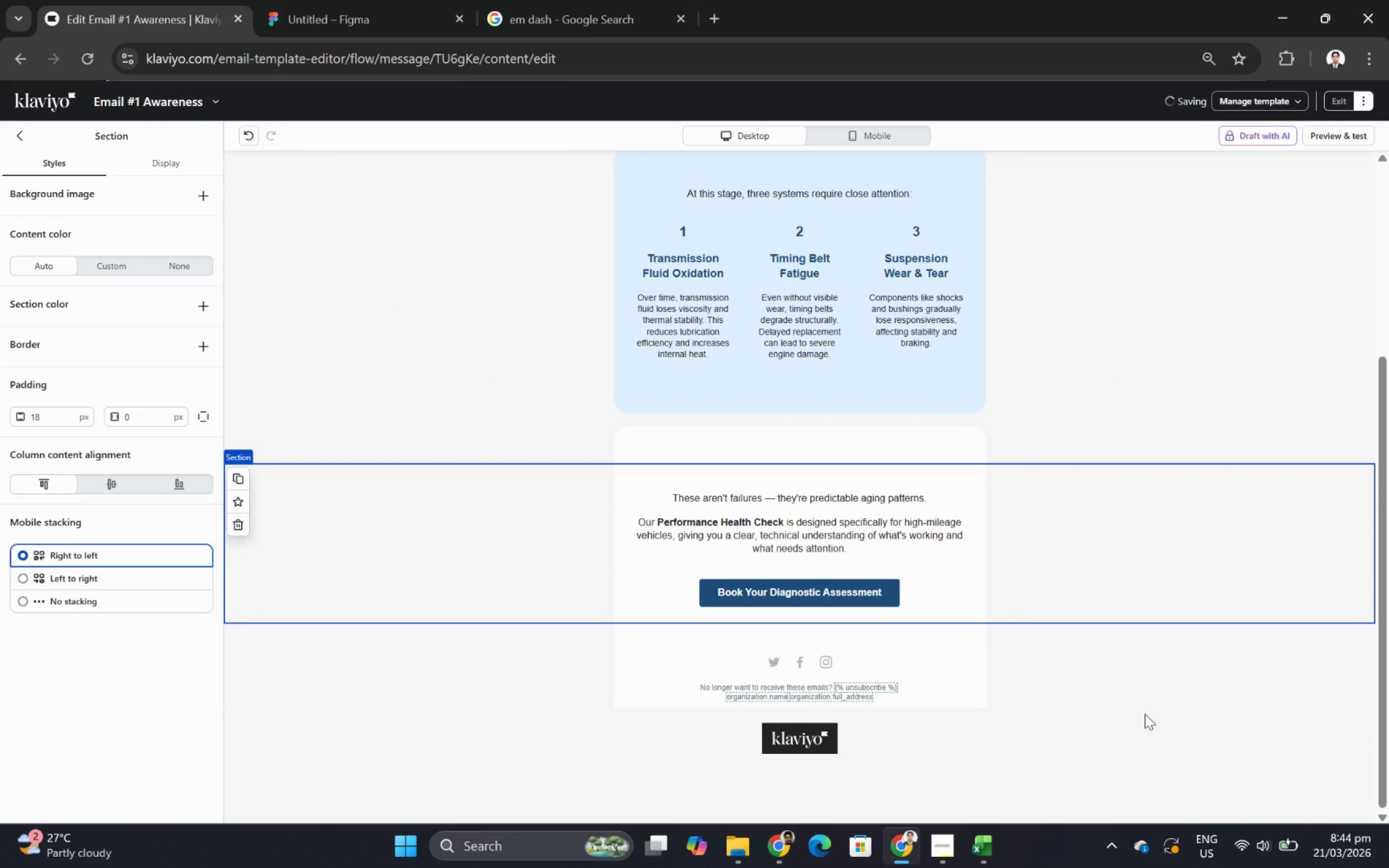 
left_click([1143, 721])
 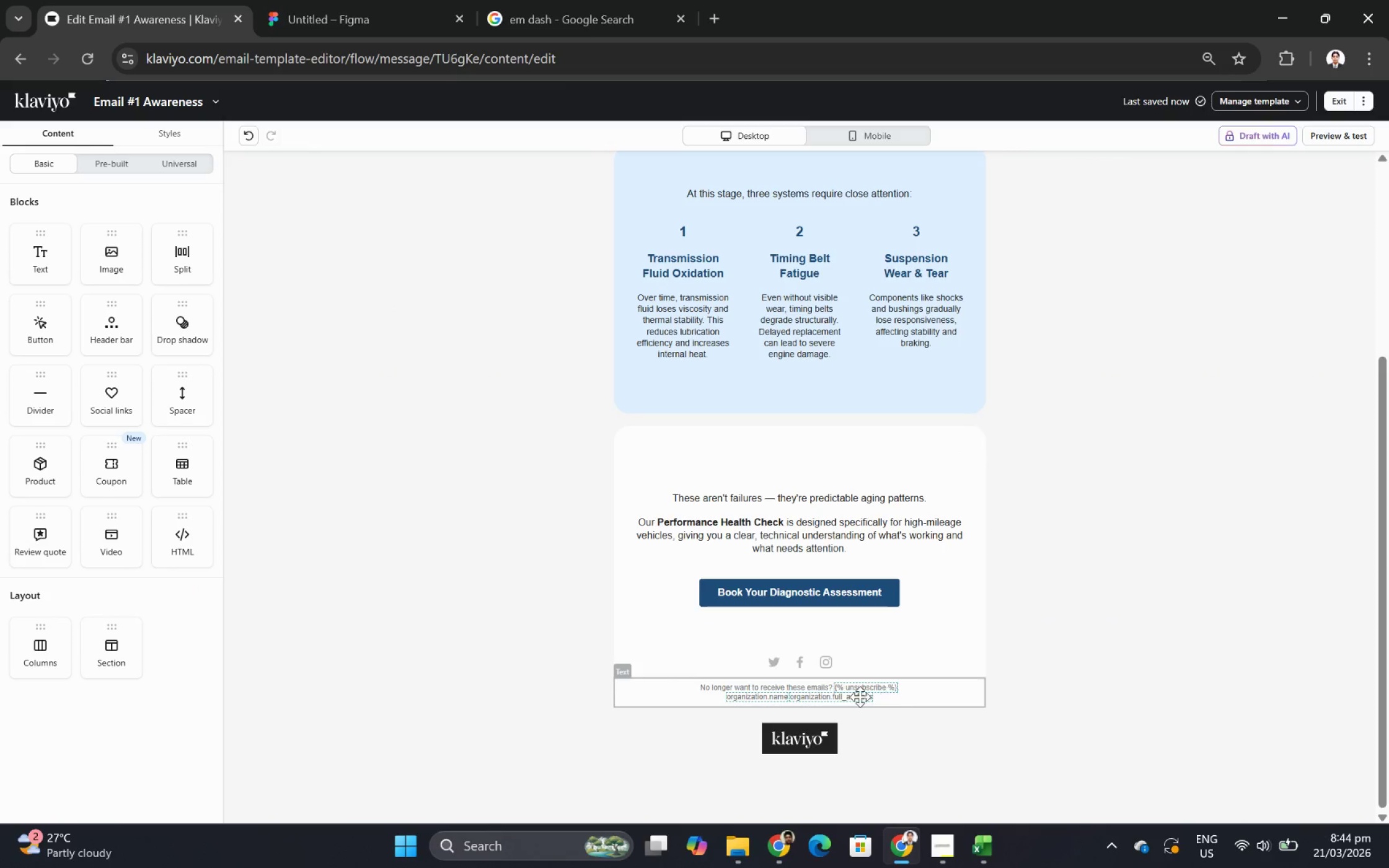 
scroll: coordinate [1003, 507], scroll_direction: up, amount: 7.0
 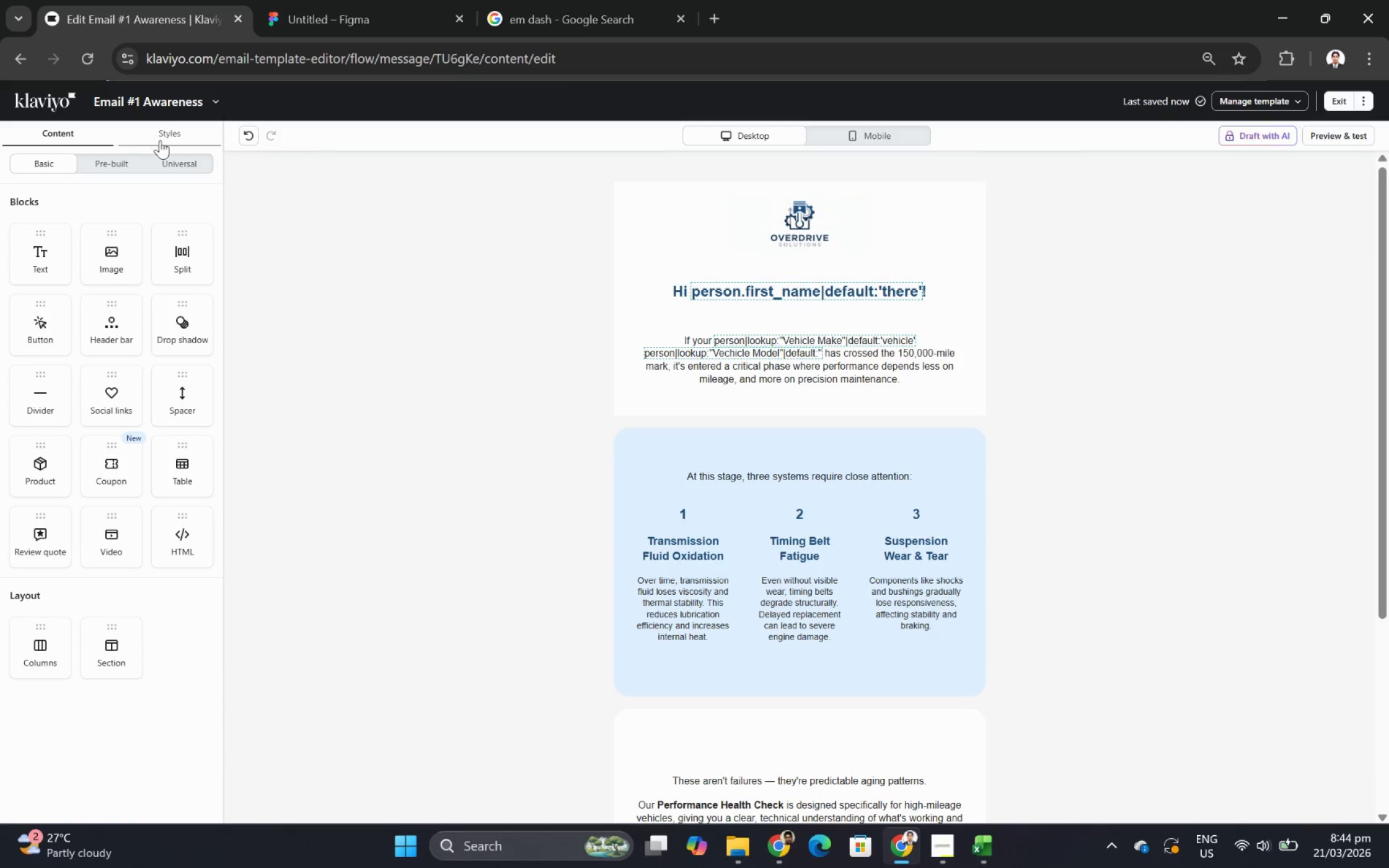 
left_click([175, 136])
 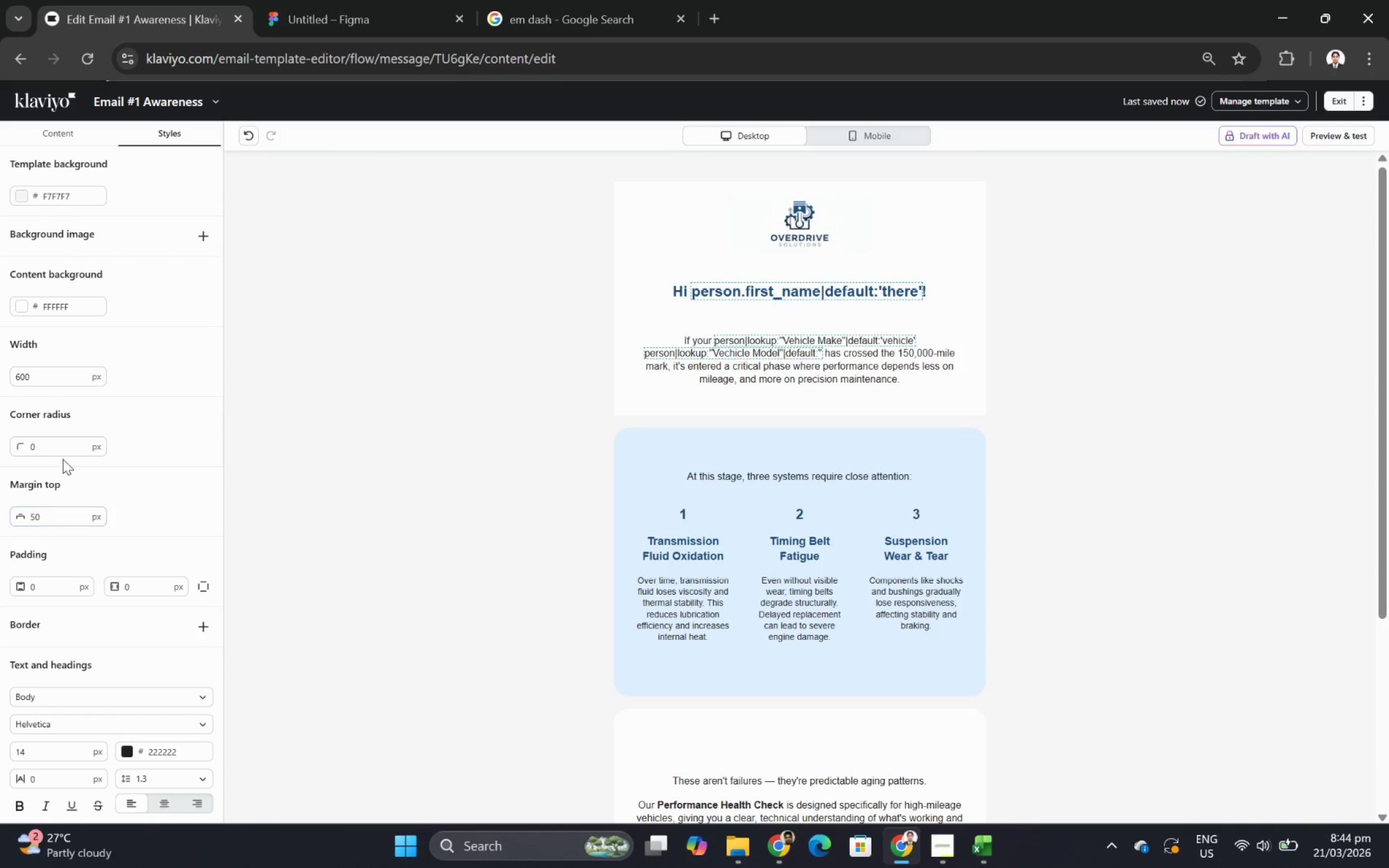 
double_click([64, 439])
 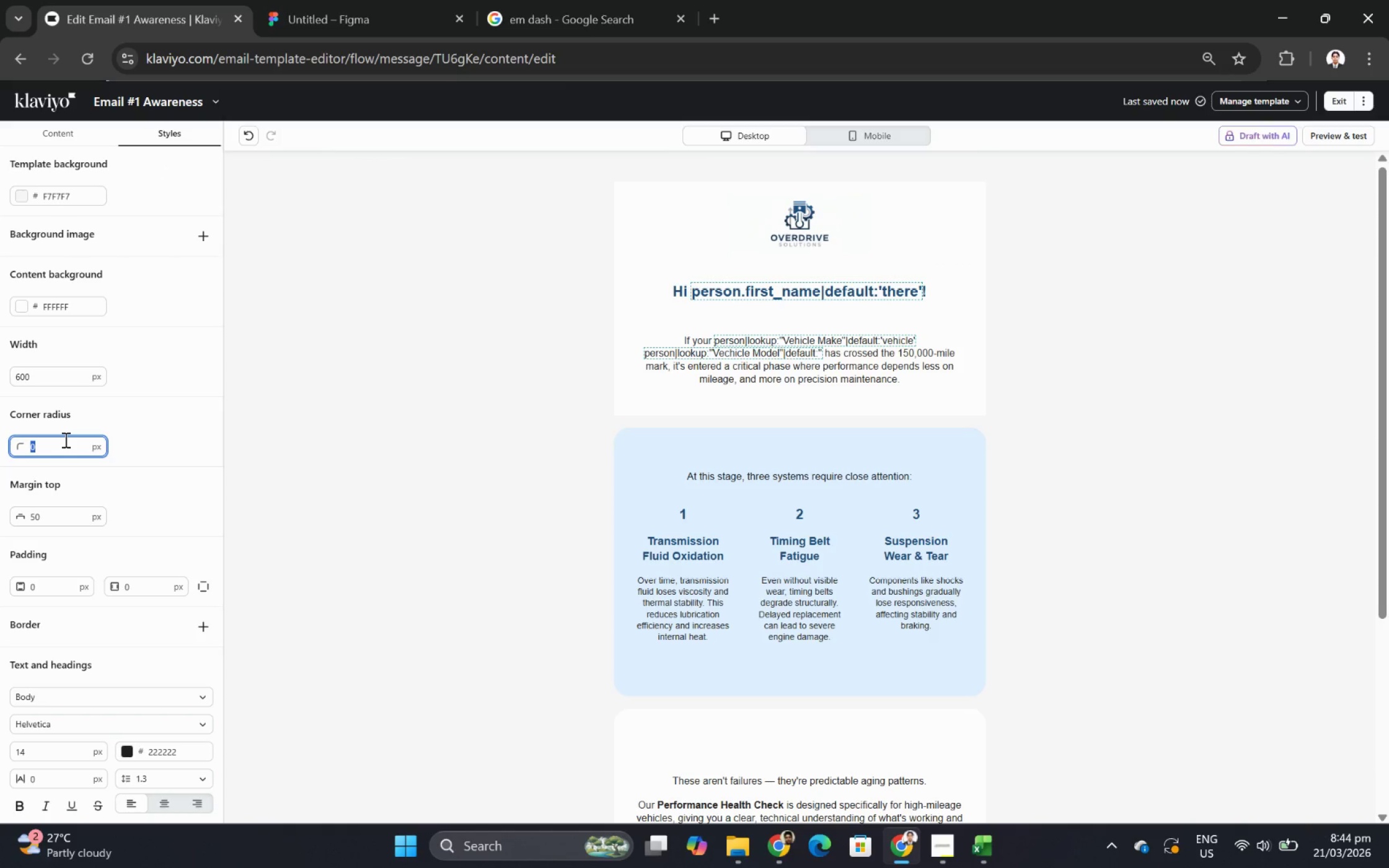 
key(Numpad3)
 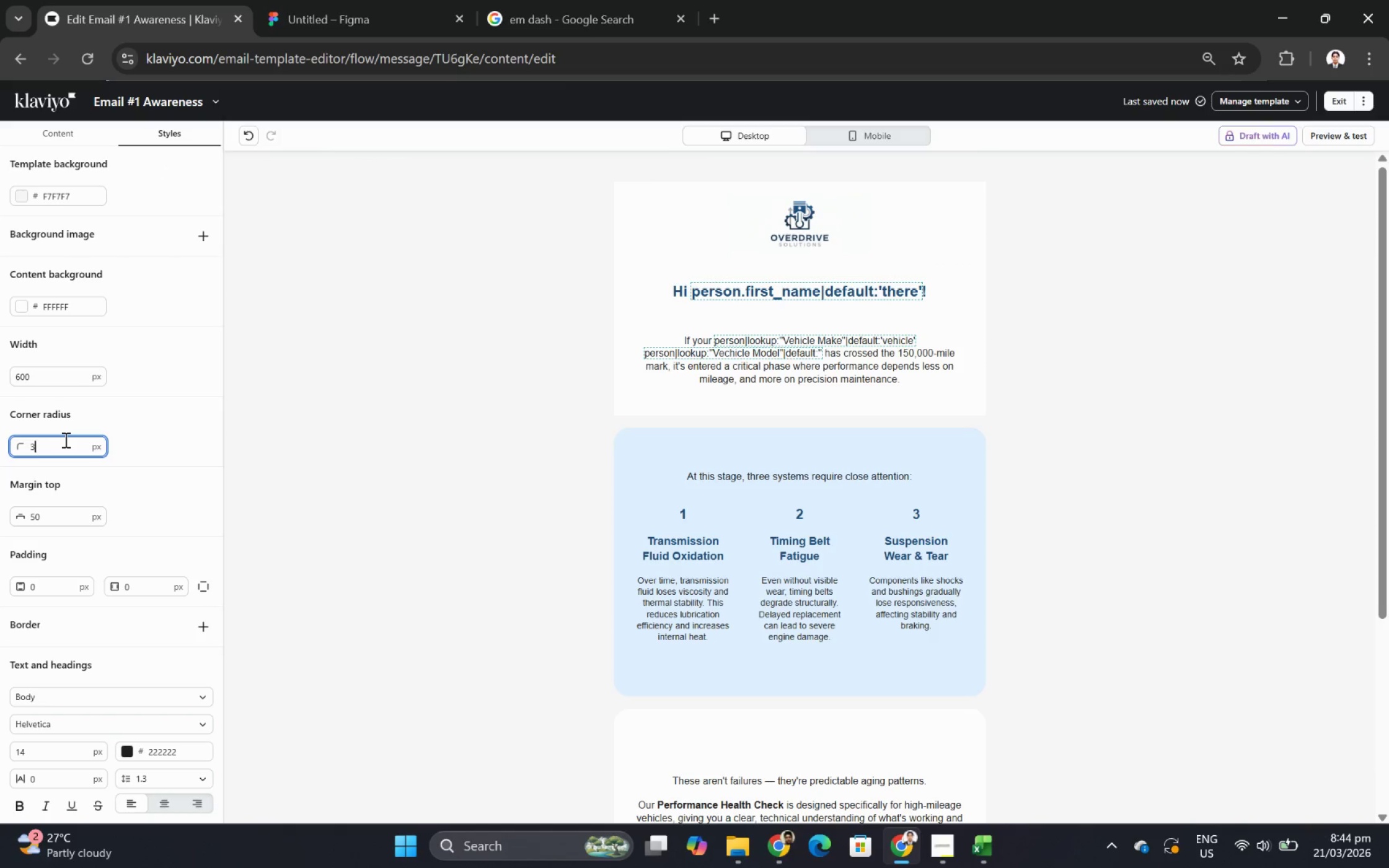 
key(Numpad0)
 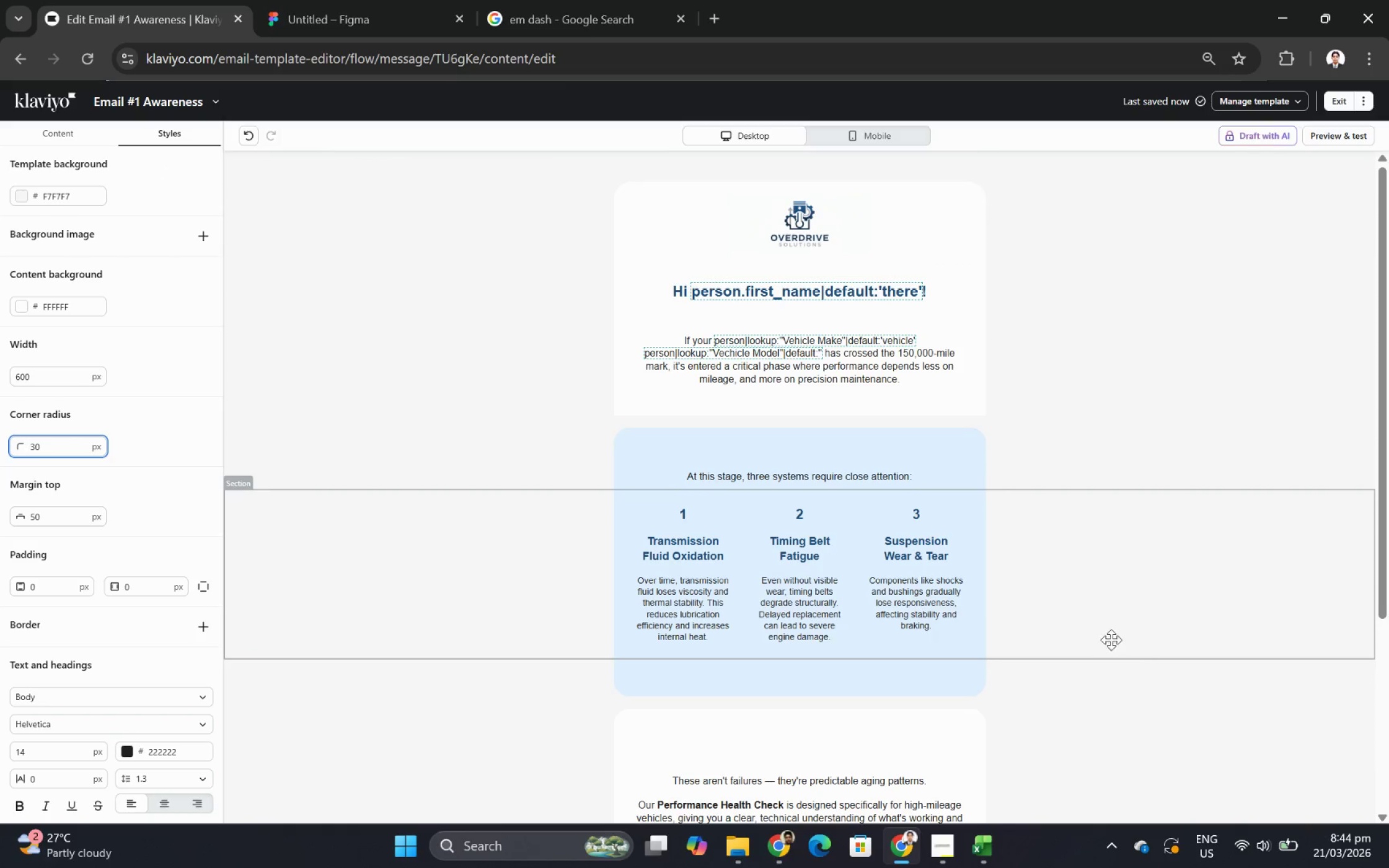 
left_click([1155, 737])
 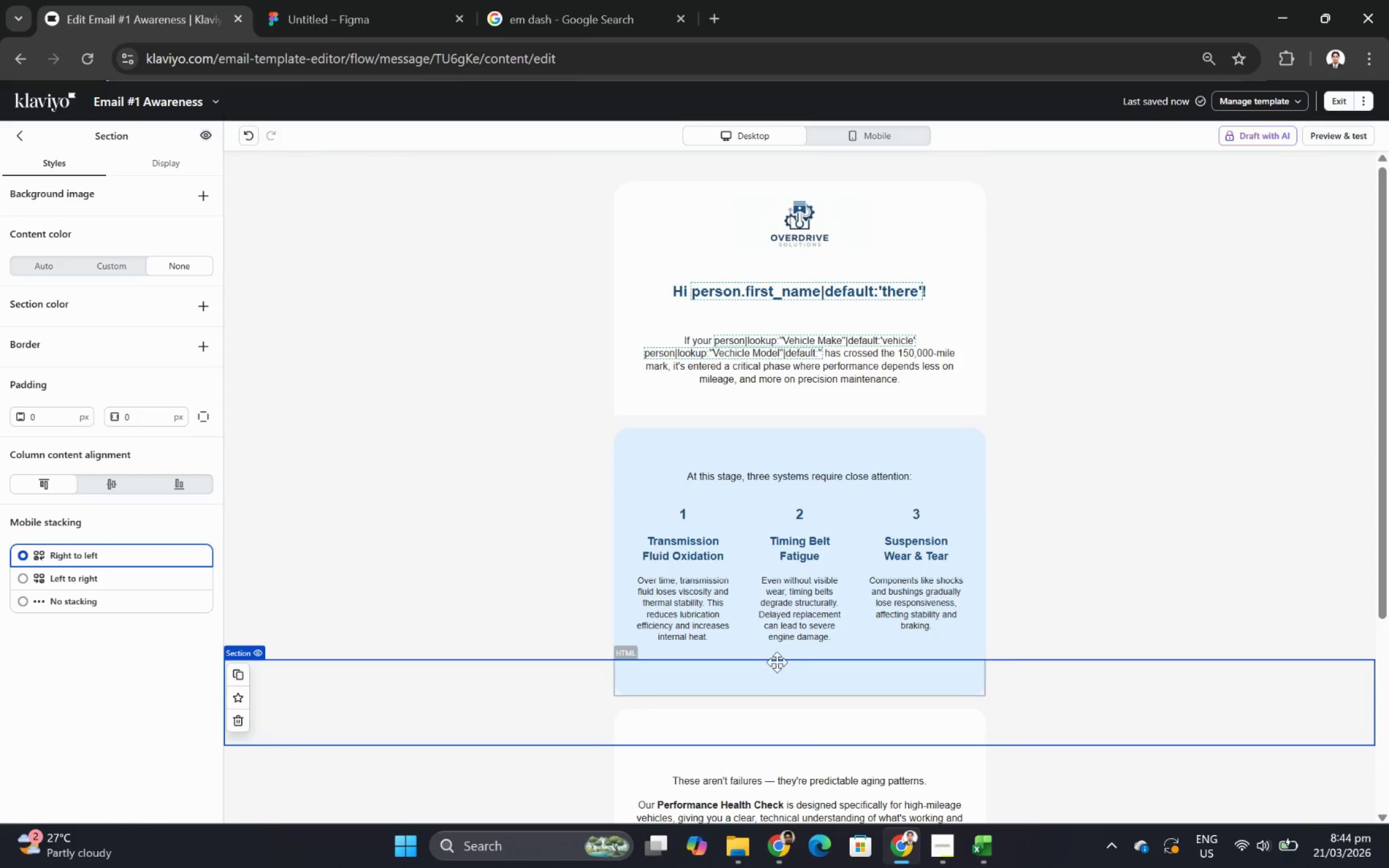 
left_click([775, 669])
 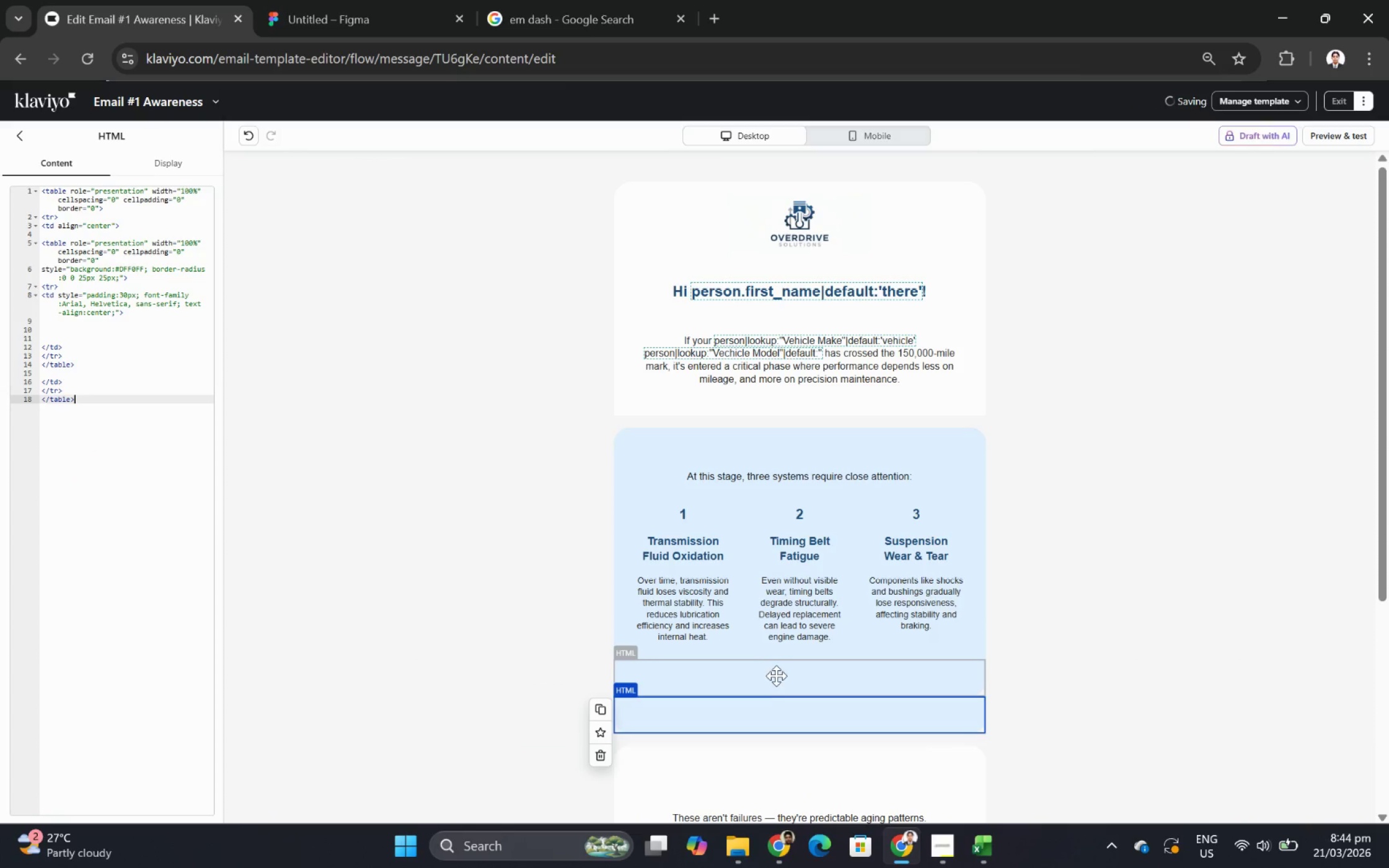 
left_click_drag(start_coordinate=[764, 711], to_coordinate=[793, 422])
 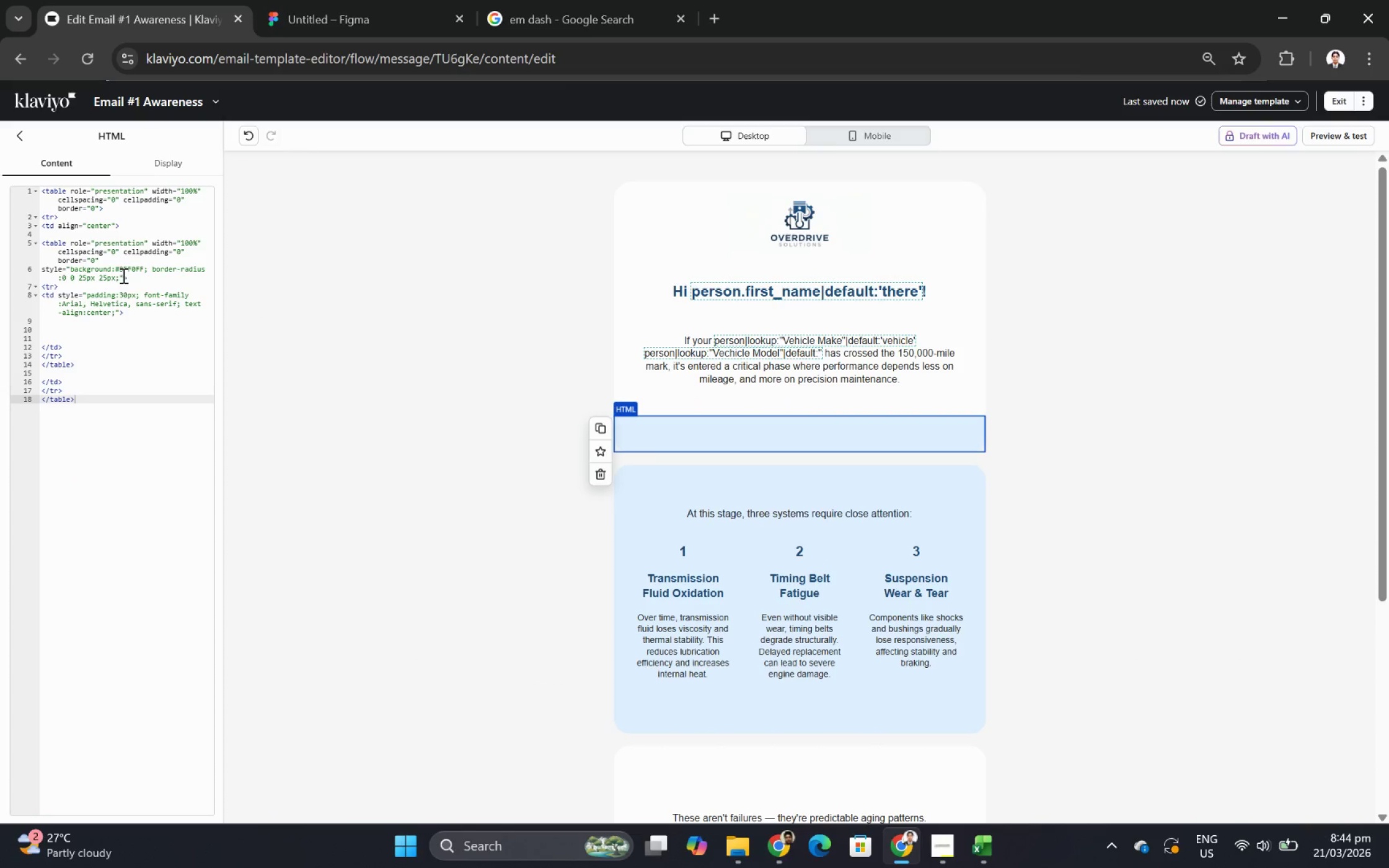 
left_click_drag(start_coordinate=[144, 273], to_coordinate=[120, 268])
 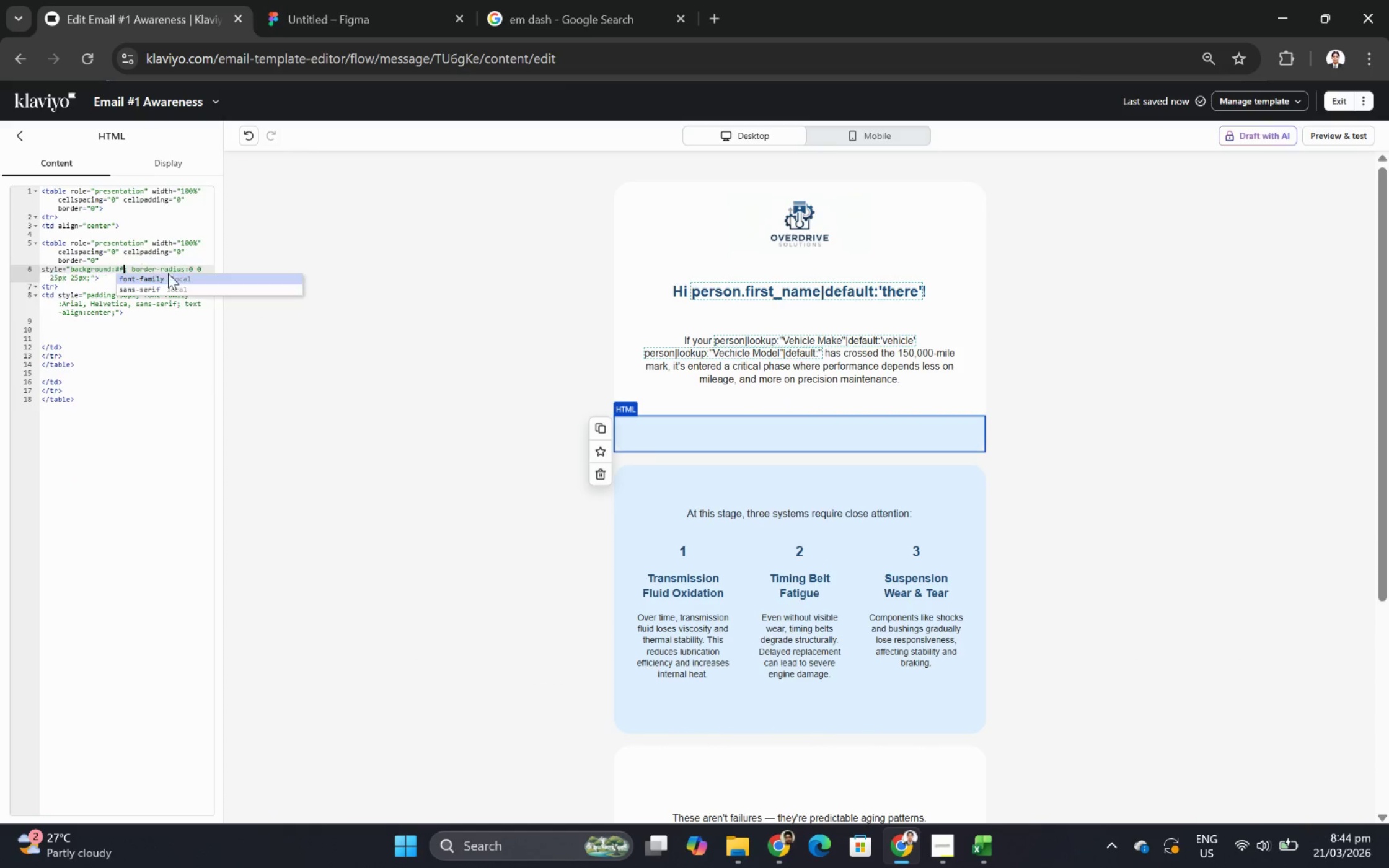 
type(ffffff)
 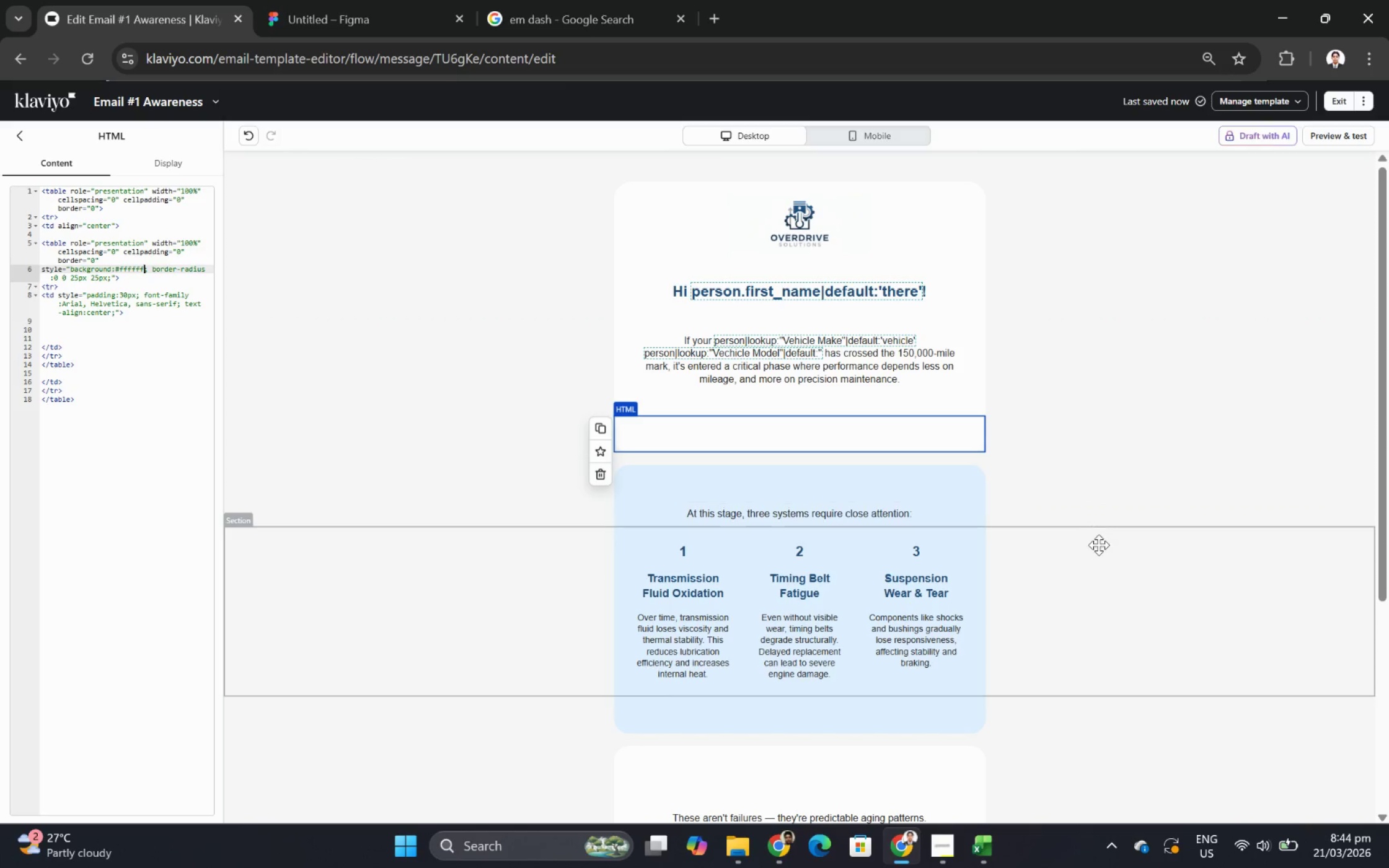 
left_click([1099, 545])
 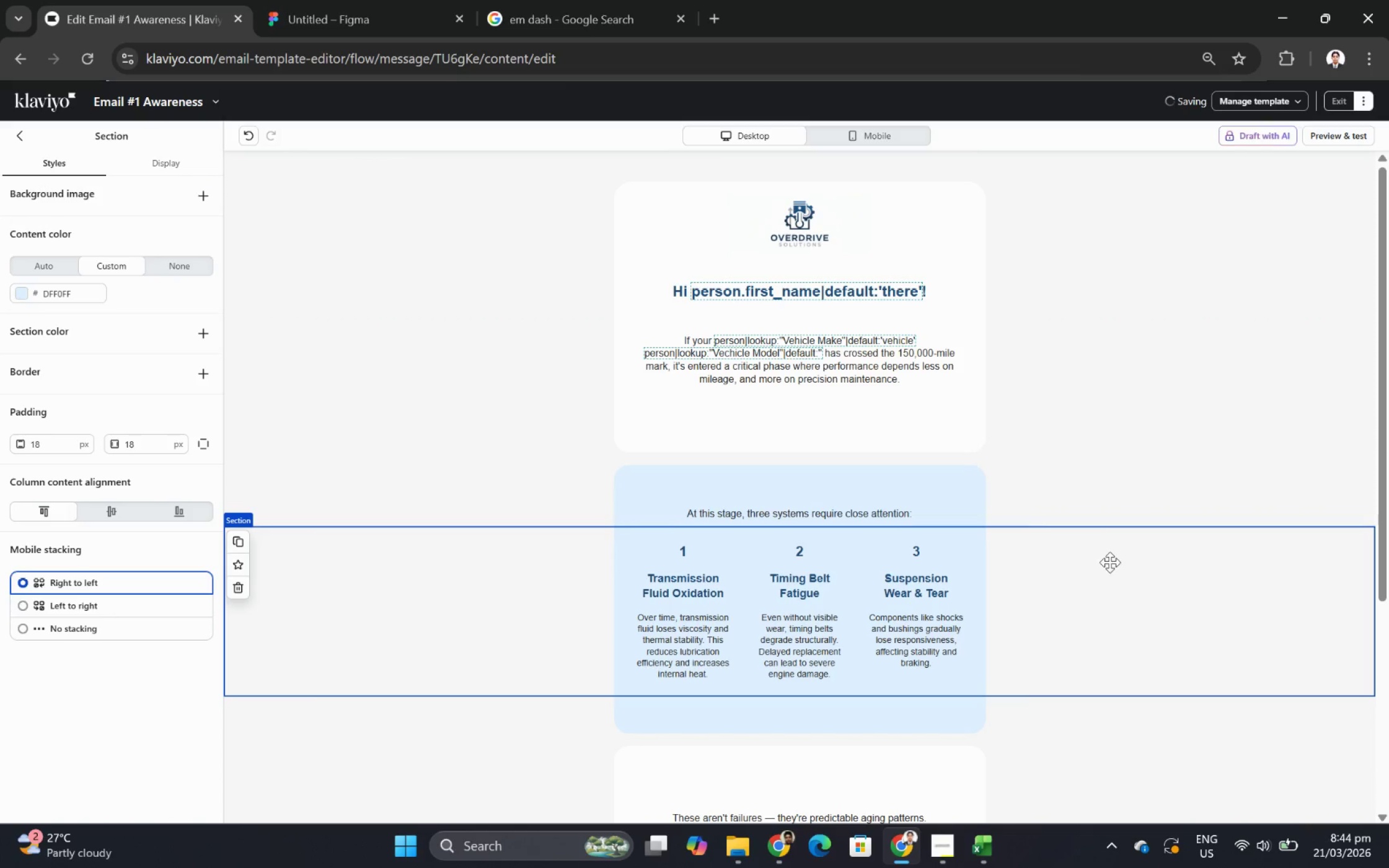 
scroll: coordinate [1110, 562], scroll_direction: down, amount: 1.0
 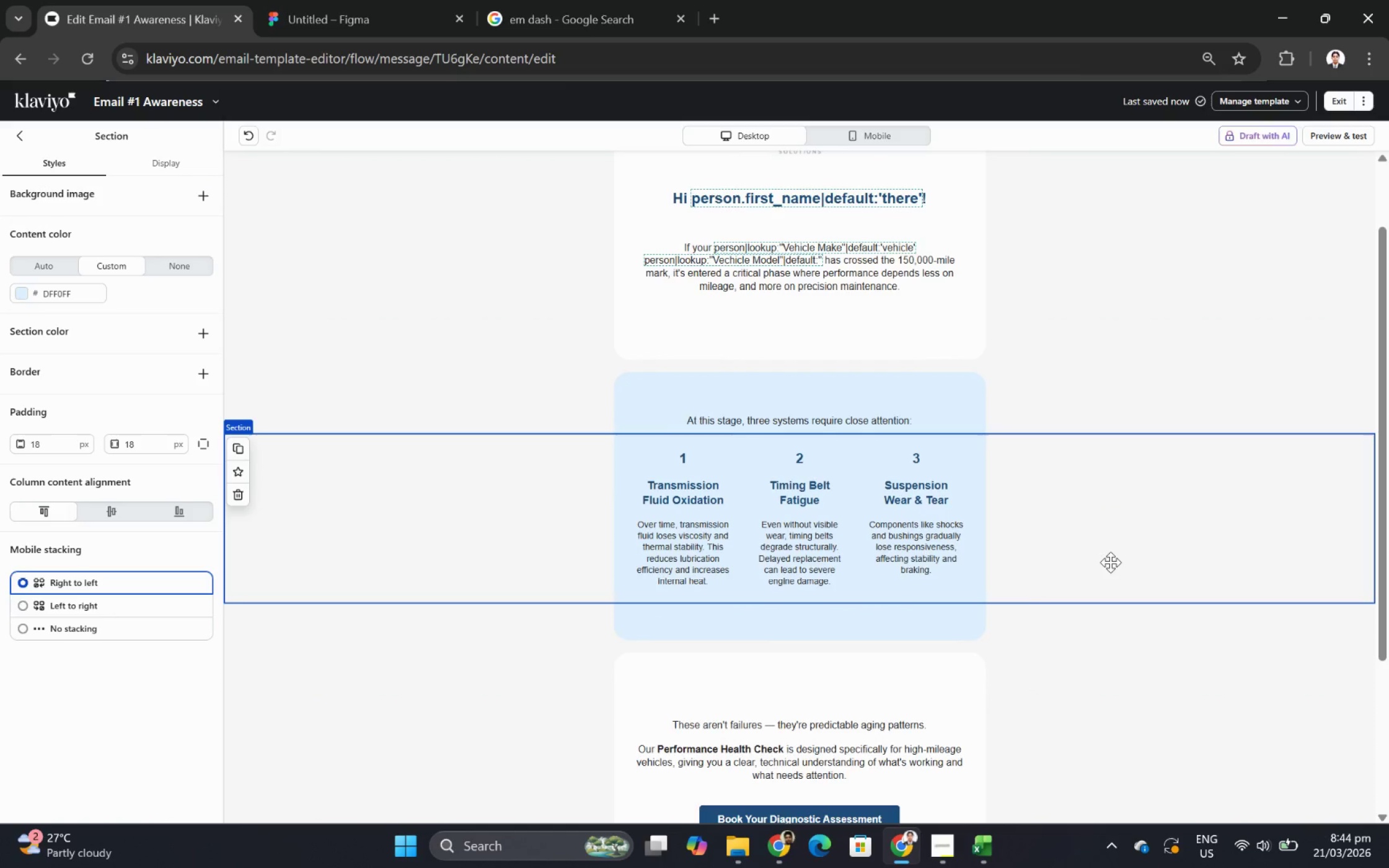 
scroll: coordinate [1110, 562], scroll_direction: up, amount: 2.0
 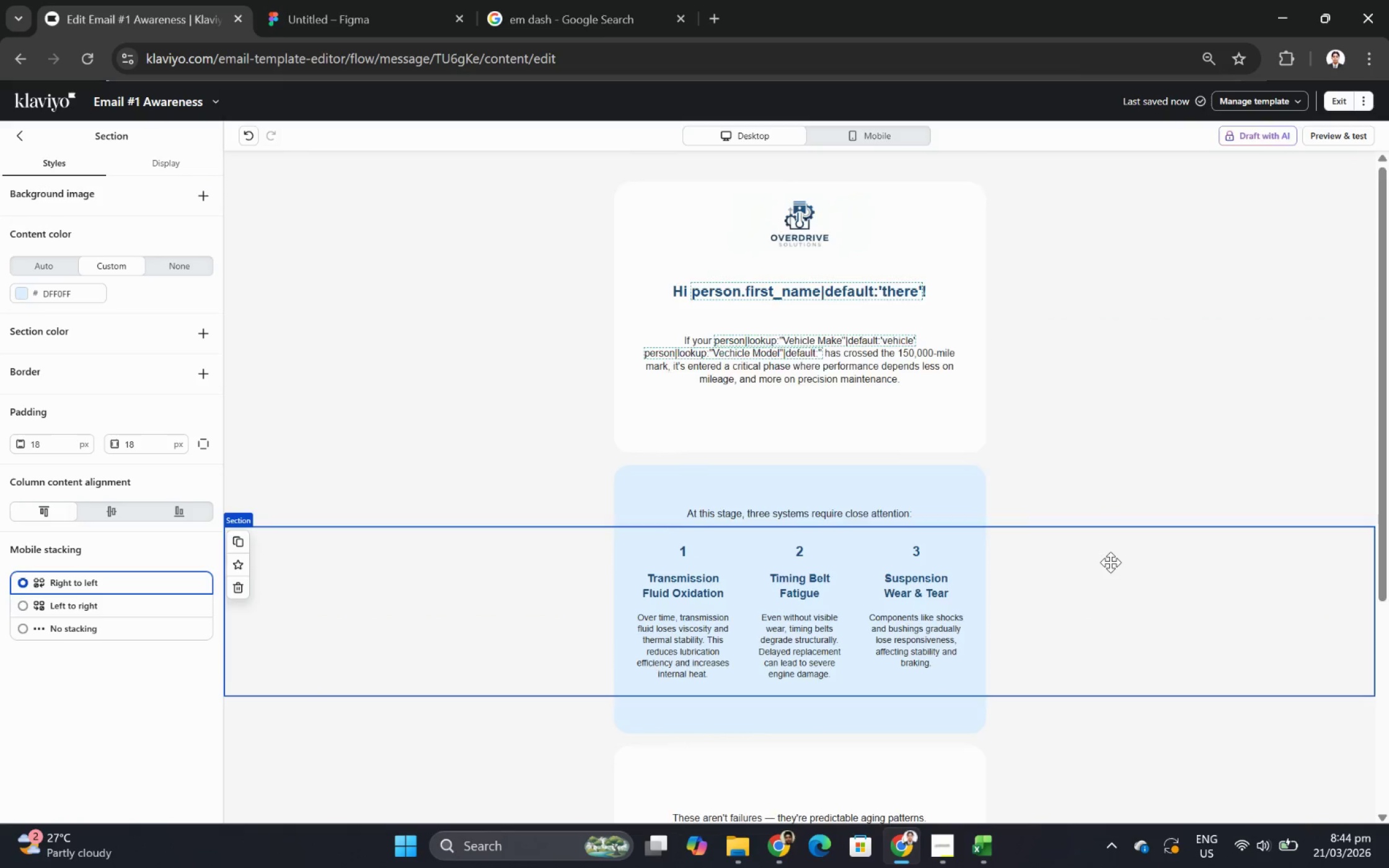 
scroll: coordinate [1110, 562], scroll_direction: down, amount: 6.0
 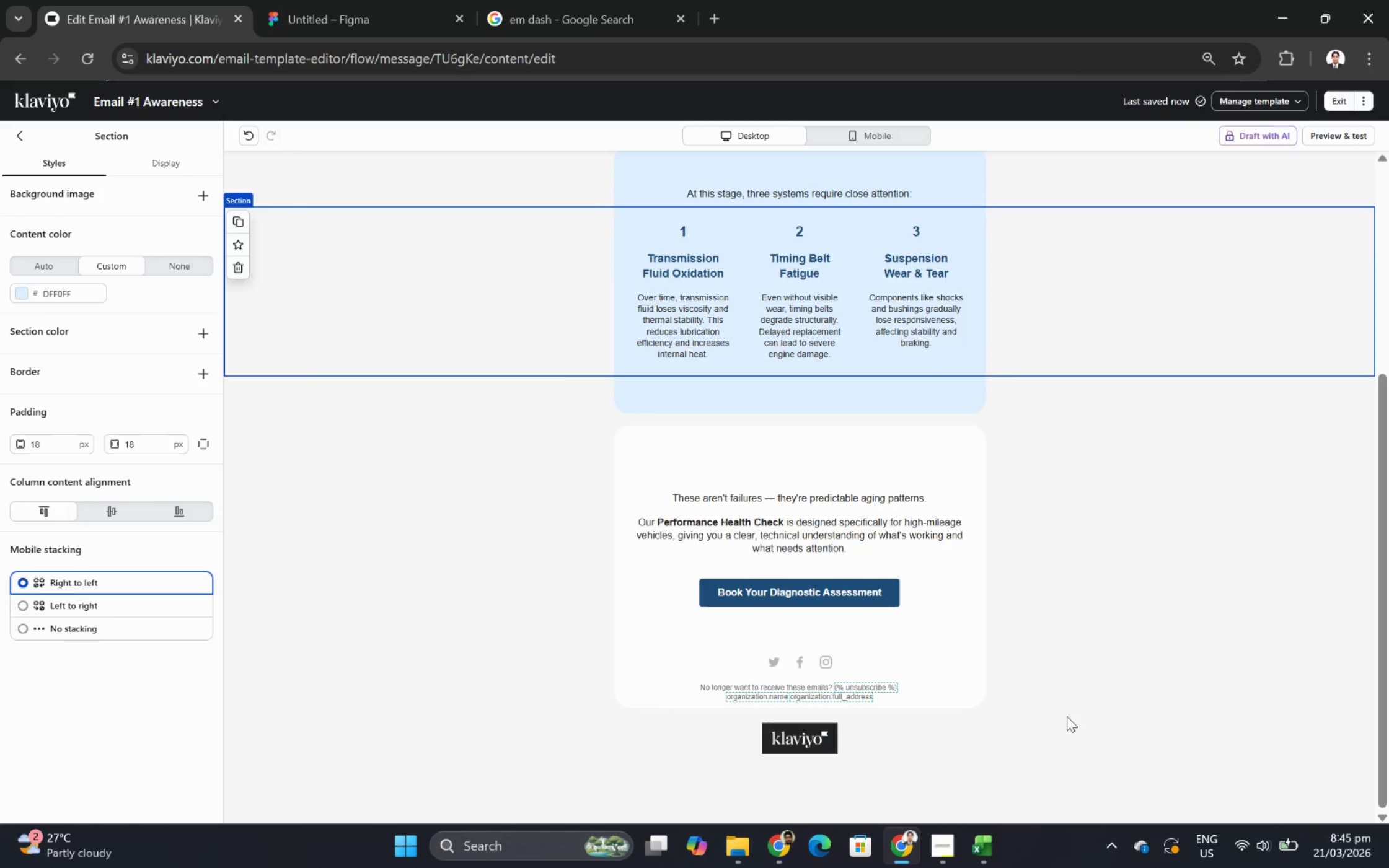 
scroll: coordinate [984, 540], scroll_direction: up, amount: 5.0
 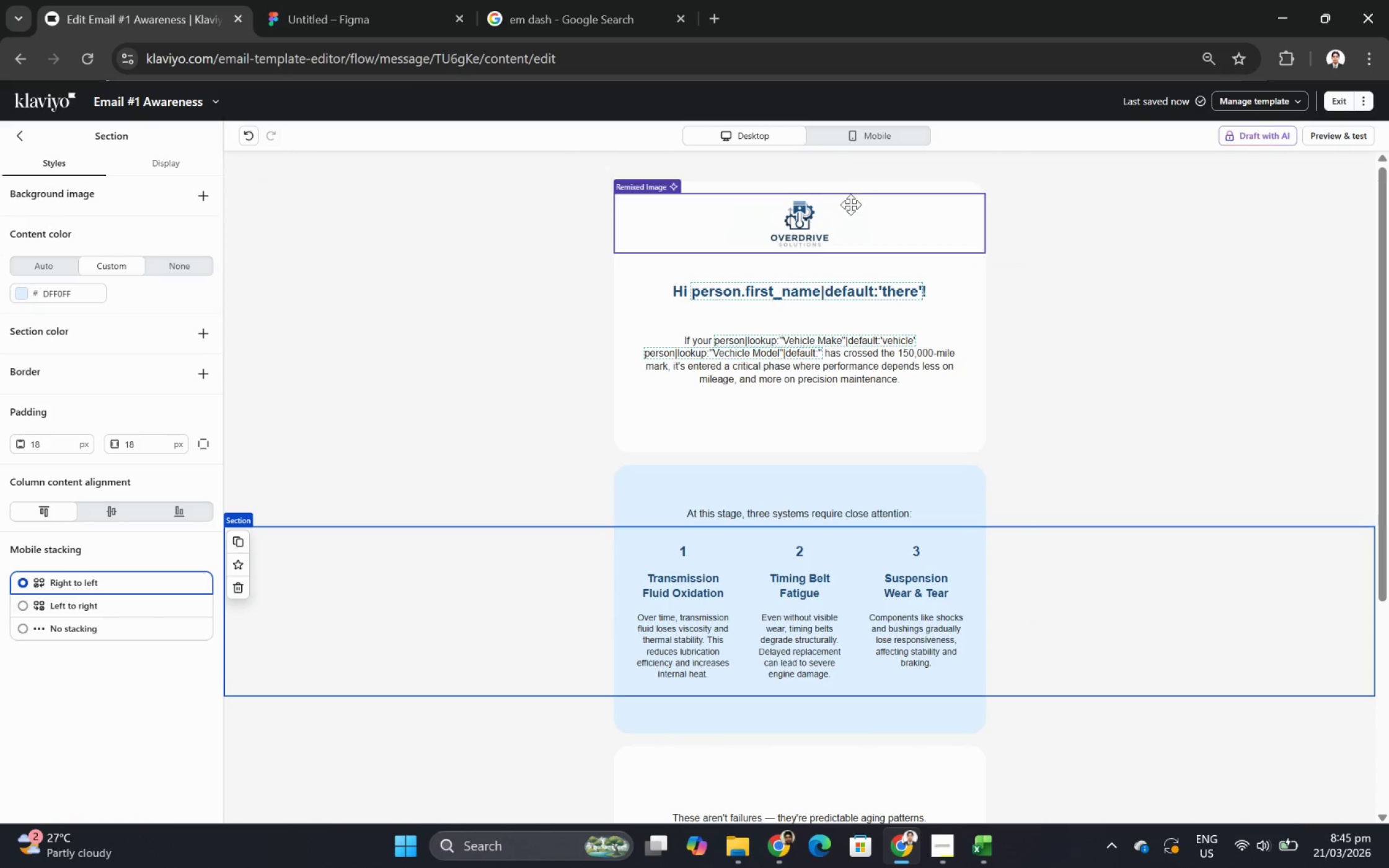 
left_click([851, 211])
 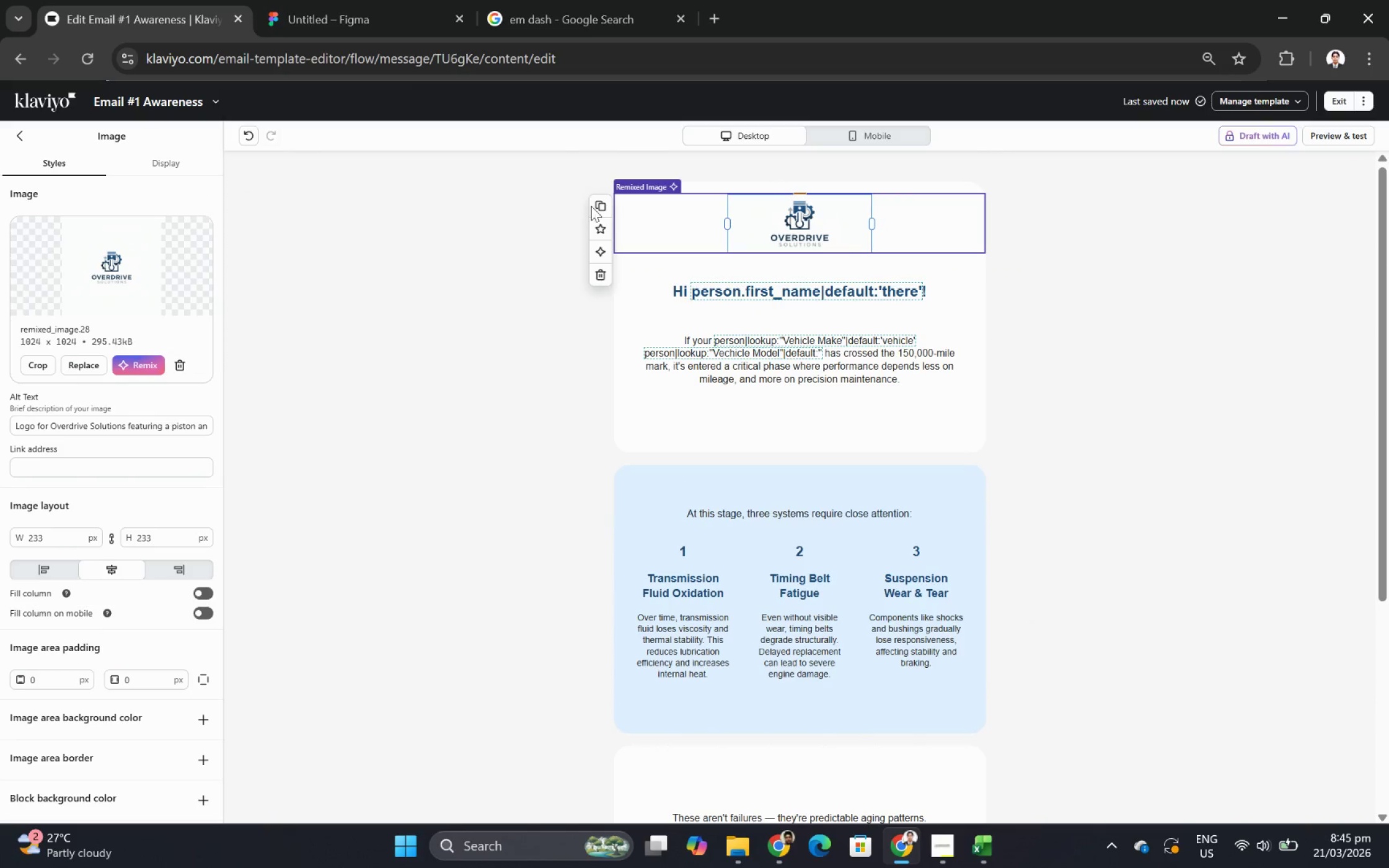 
left_click([597, 206])
 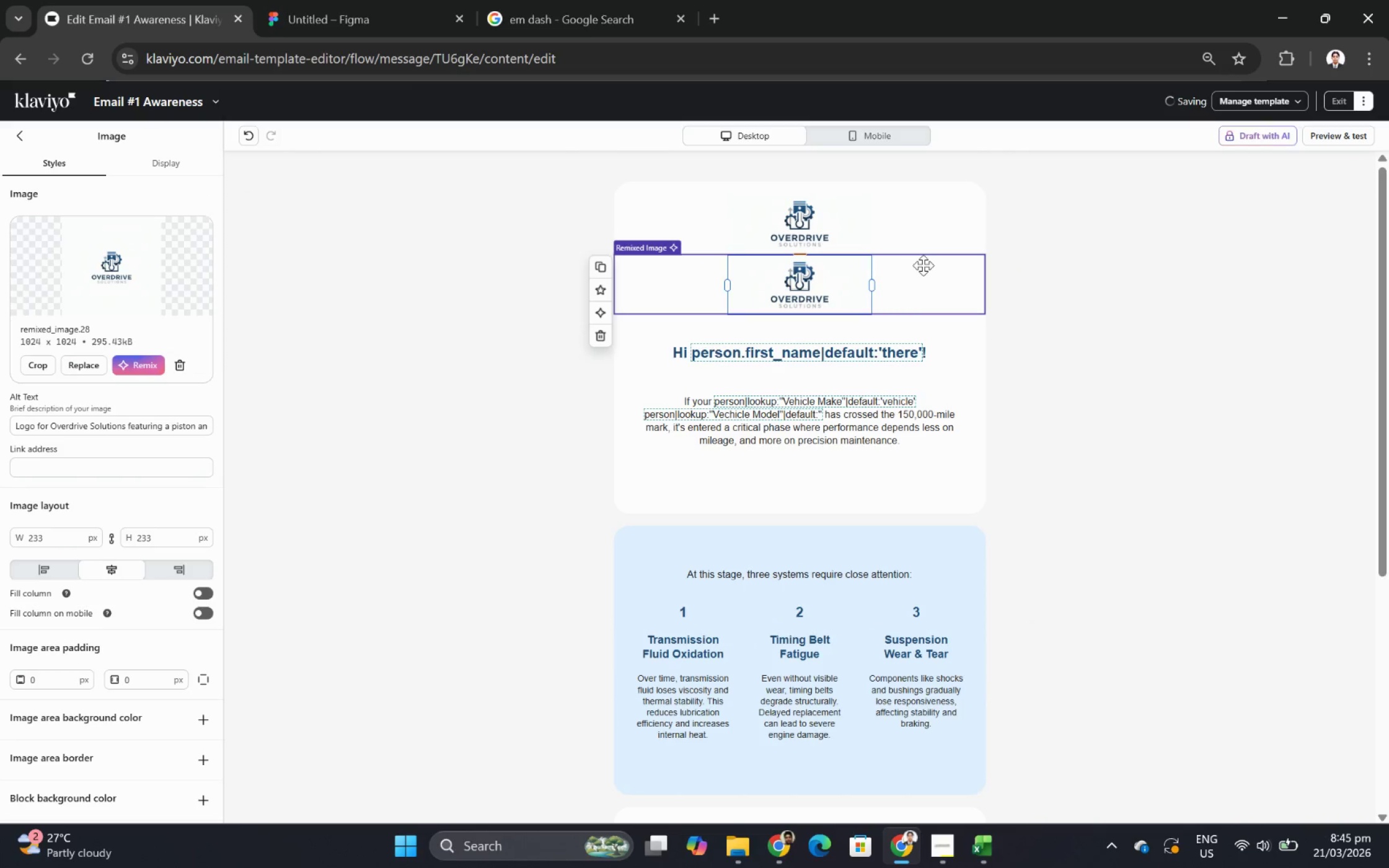 
scroll: coordinate [935, 274], scroll_direction: down, amount: 2.0
 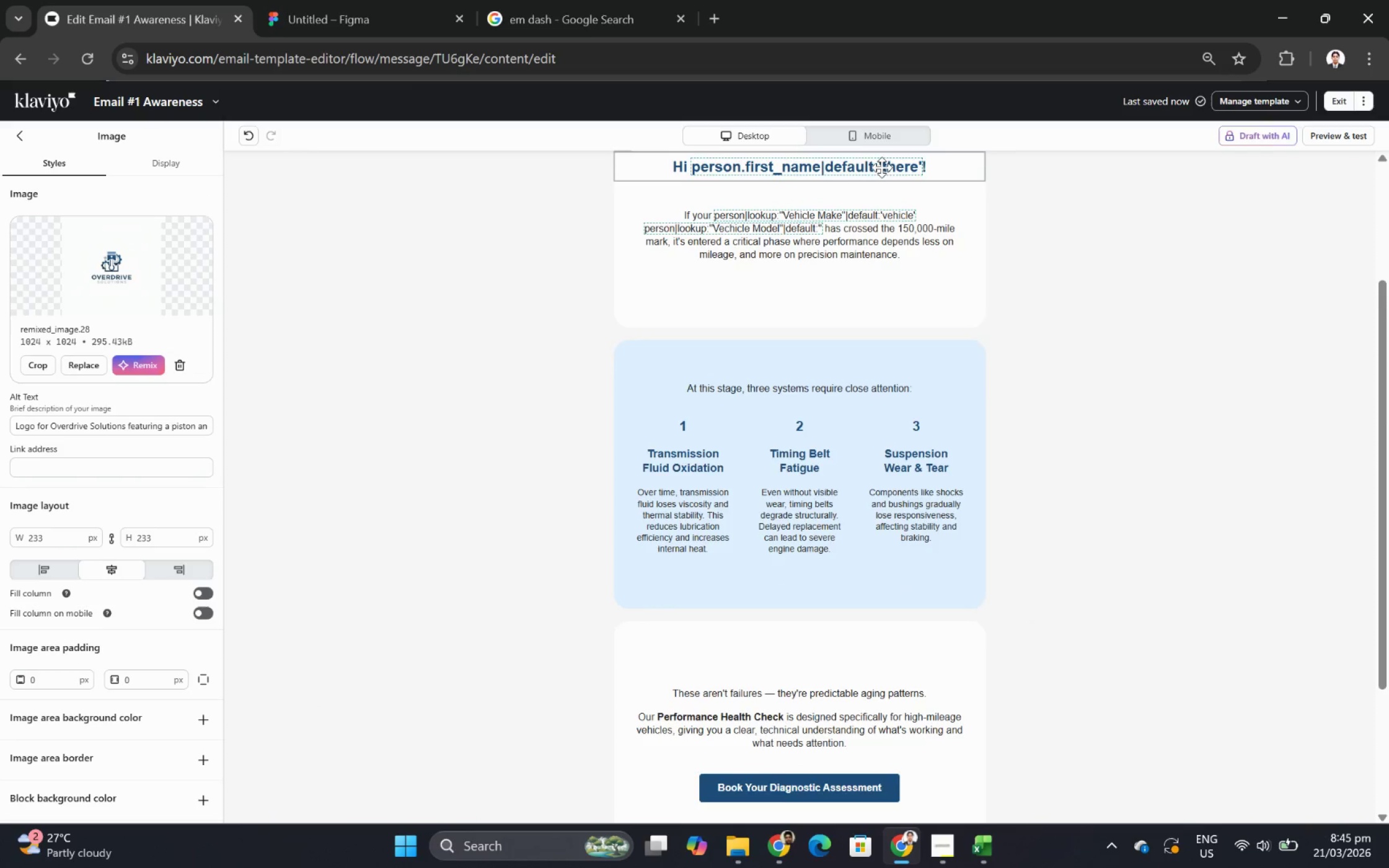 
scroll: coordinate [879, 172], scroll_direction: up, amount: 1.0
 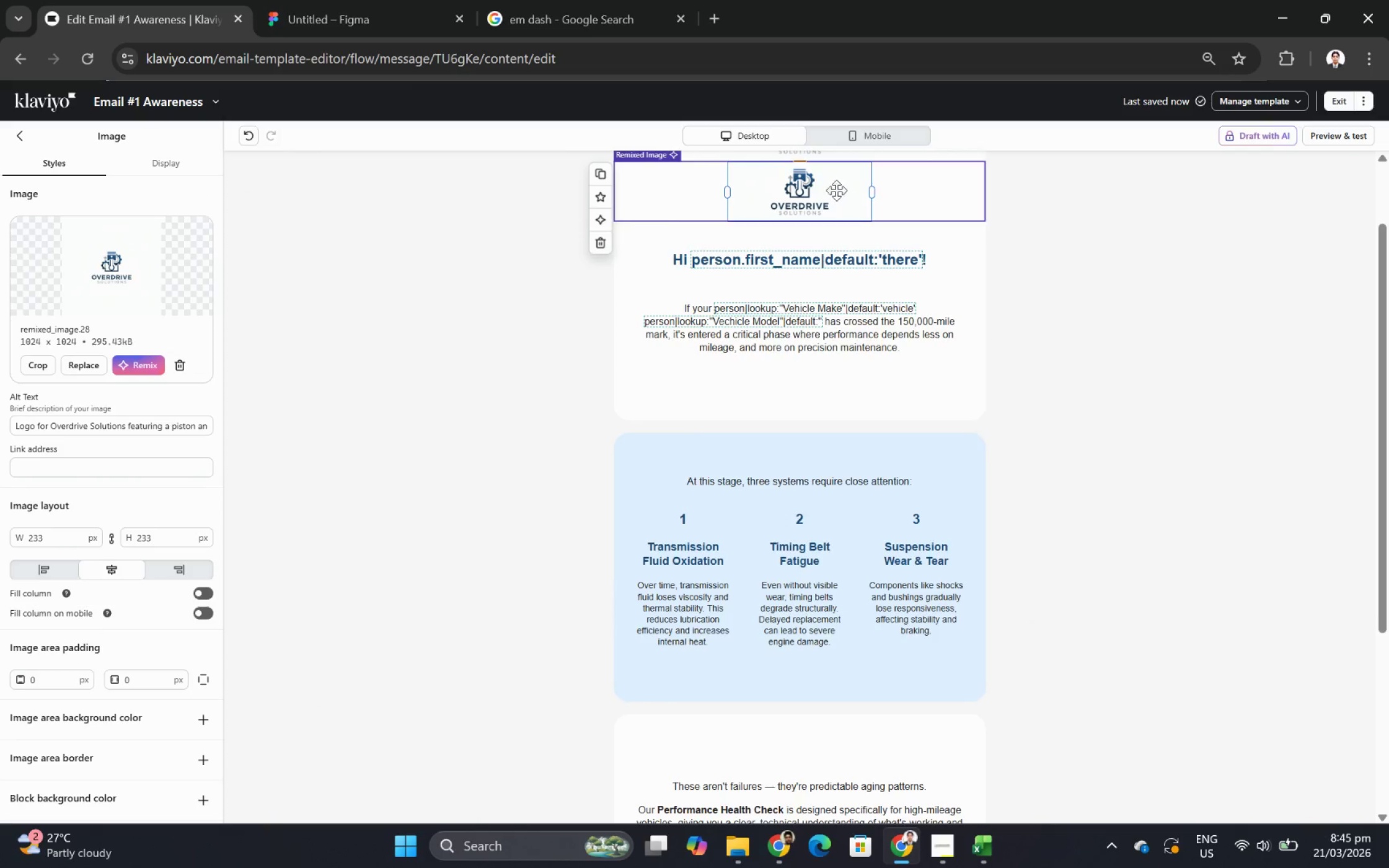 
left_click_drag(start_coordinate=[835, 190], to_coordinate=[840, 621])
 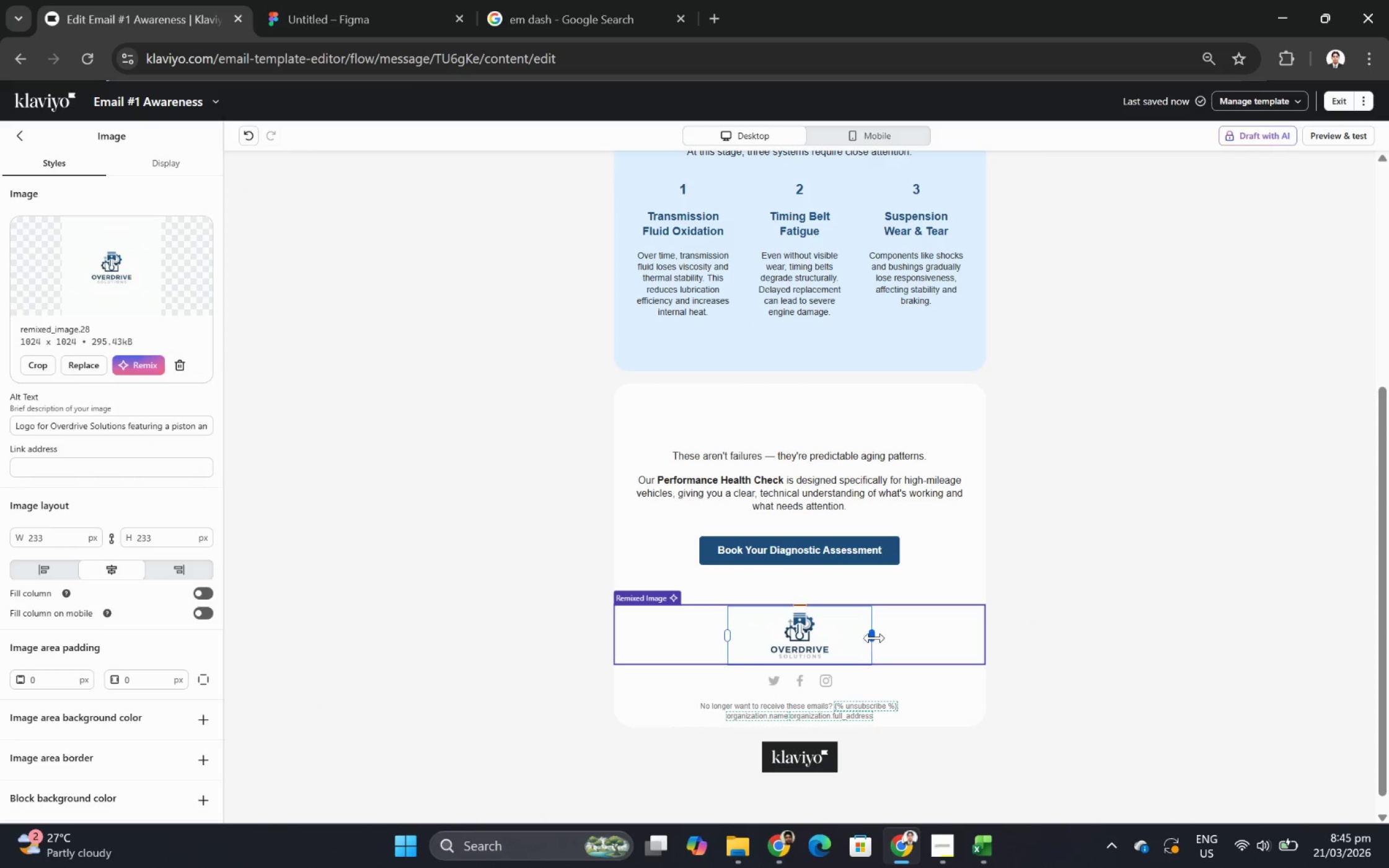 
left_click_drag(start_coordinate=[873, 636], to_coordinate=[837, 636])
 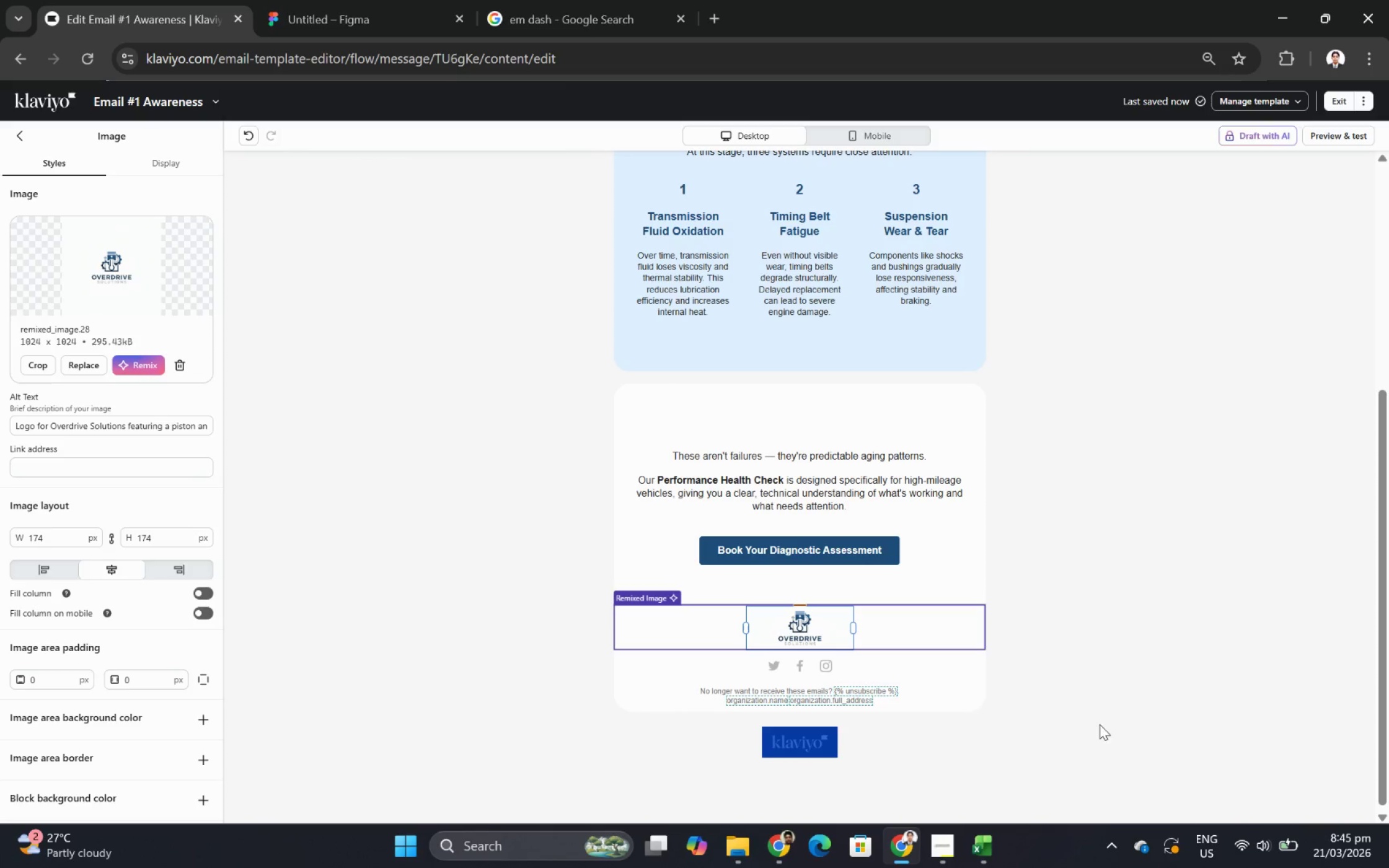 
left_click([1100, 701])
 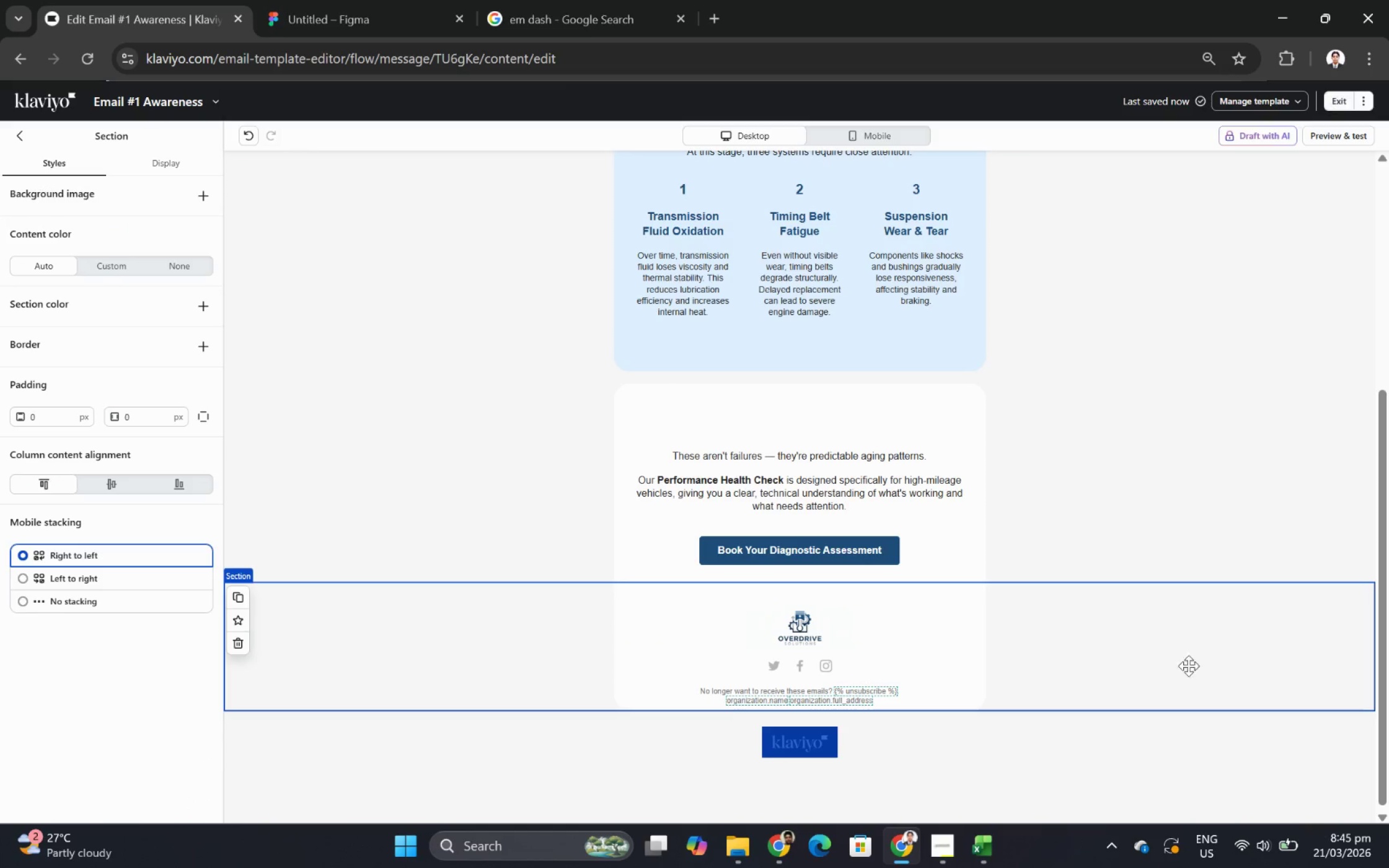 
left_click([1140, 522])
 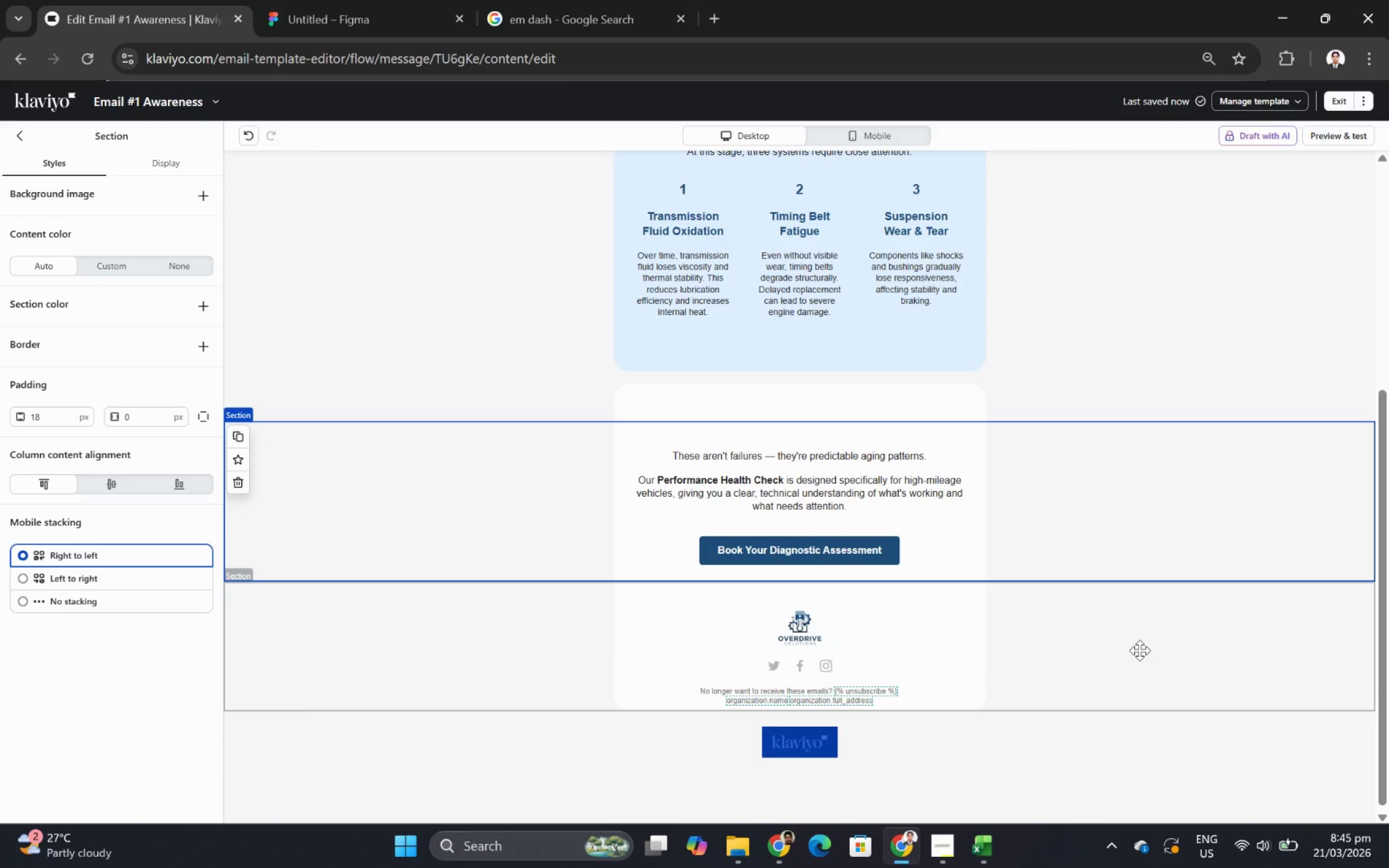 
left_click([1024, 713])
 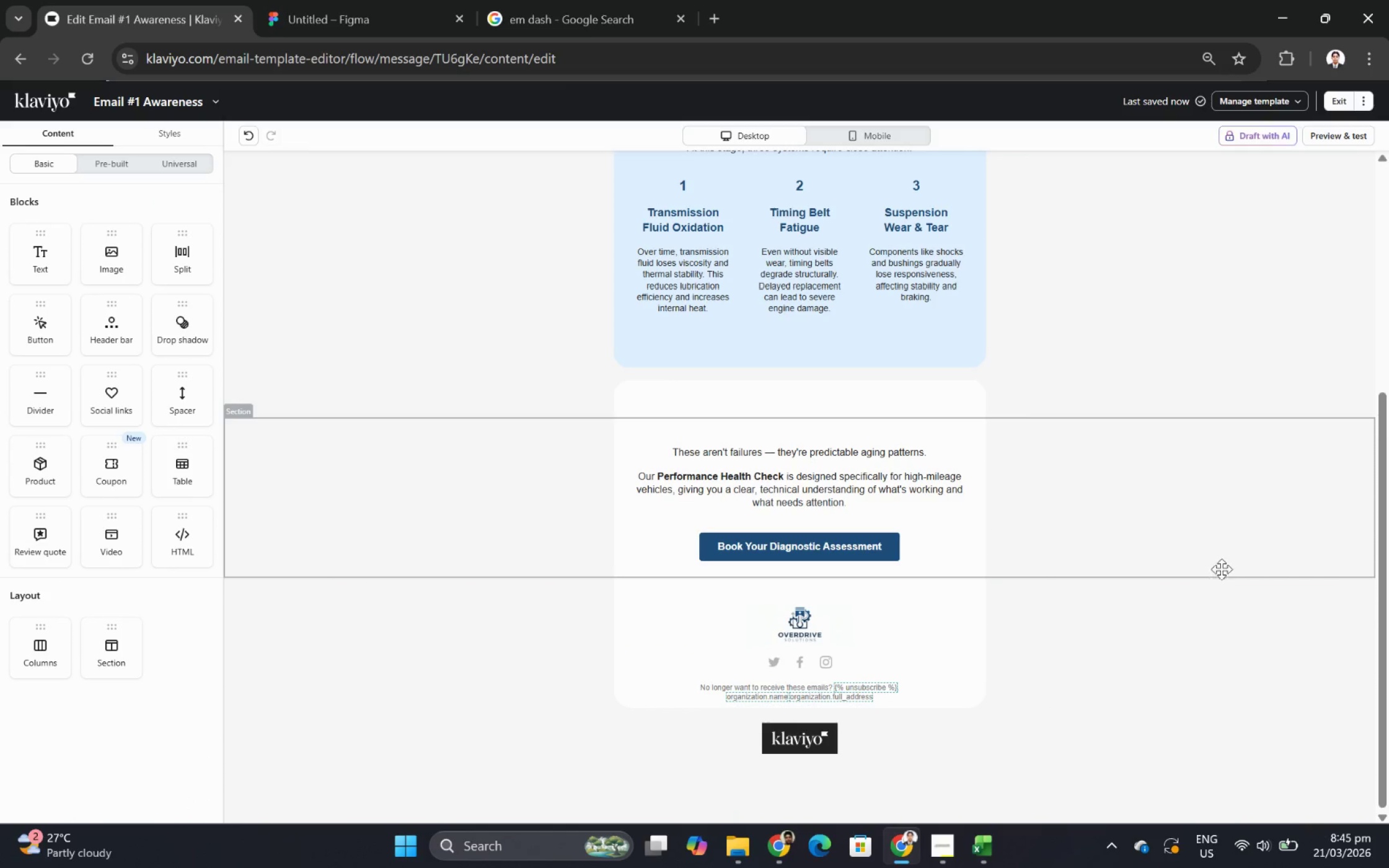 
scroll: coordinate [1139, 650], scroll_direction: down, amount: 2.0
 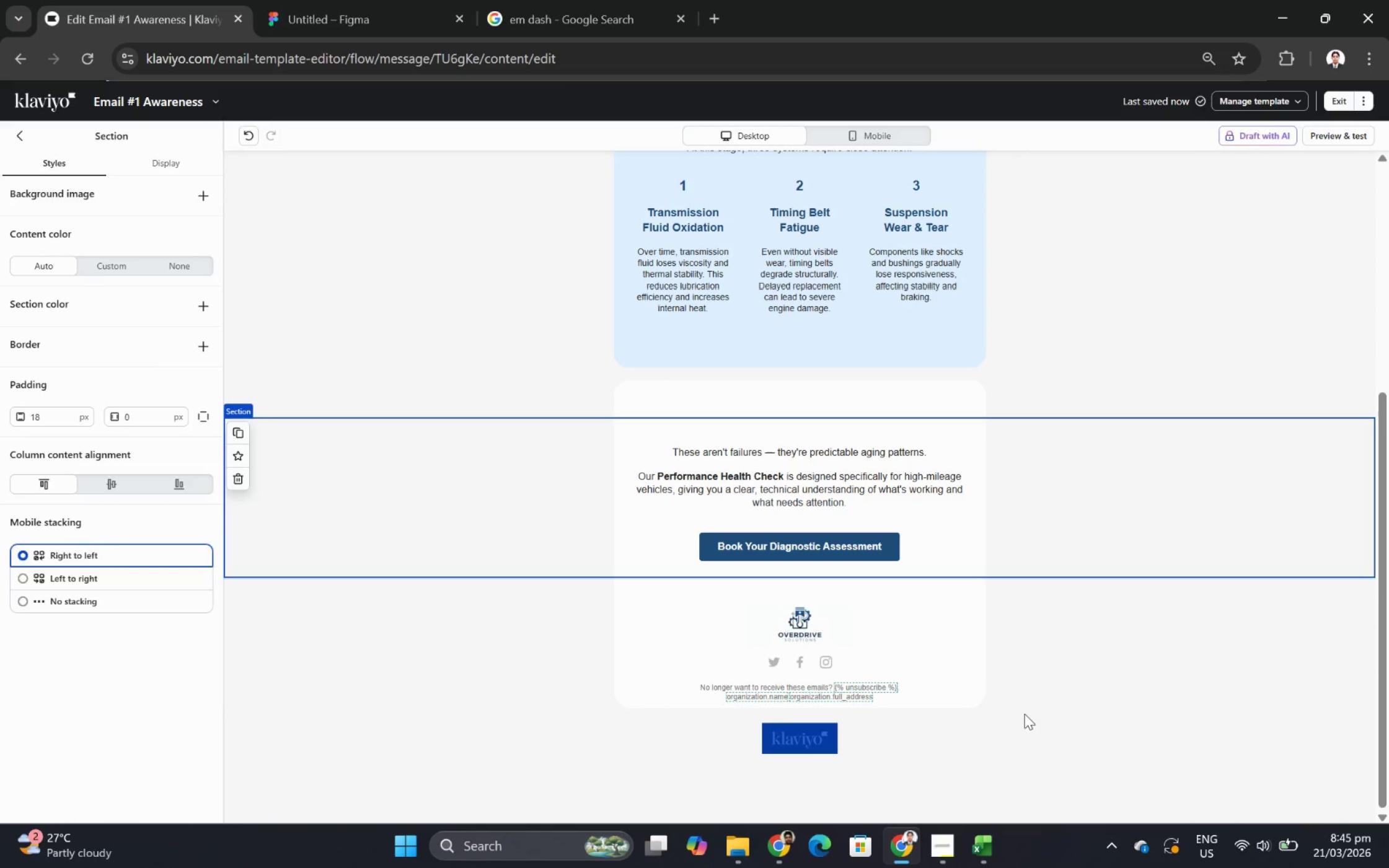 
scroll: coordinate [1259, 535], scroll_direction: up, amount: 5.0
 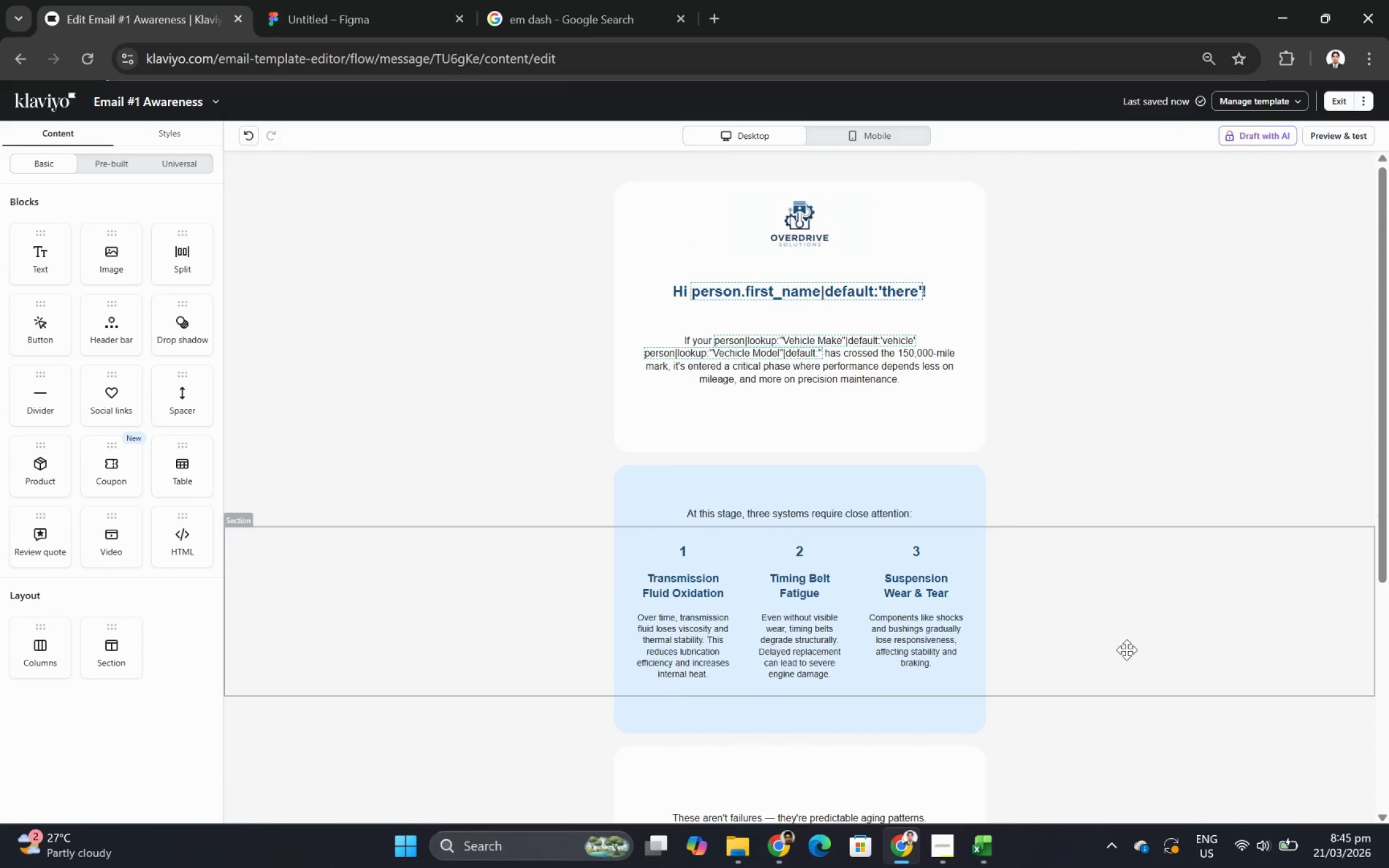 
scroll: coordinate [1125, 654], scroll_direction: down, amount: 1.0
 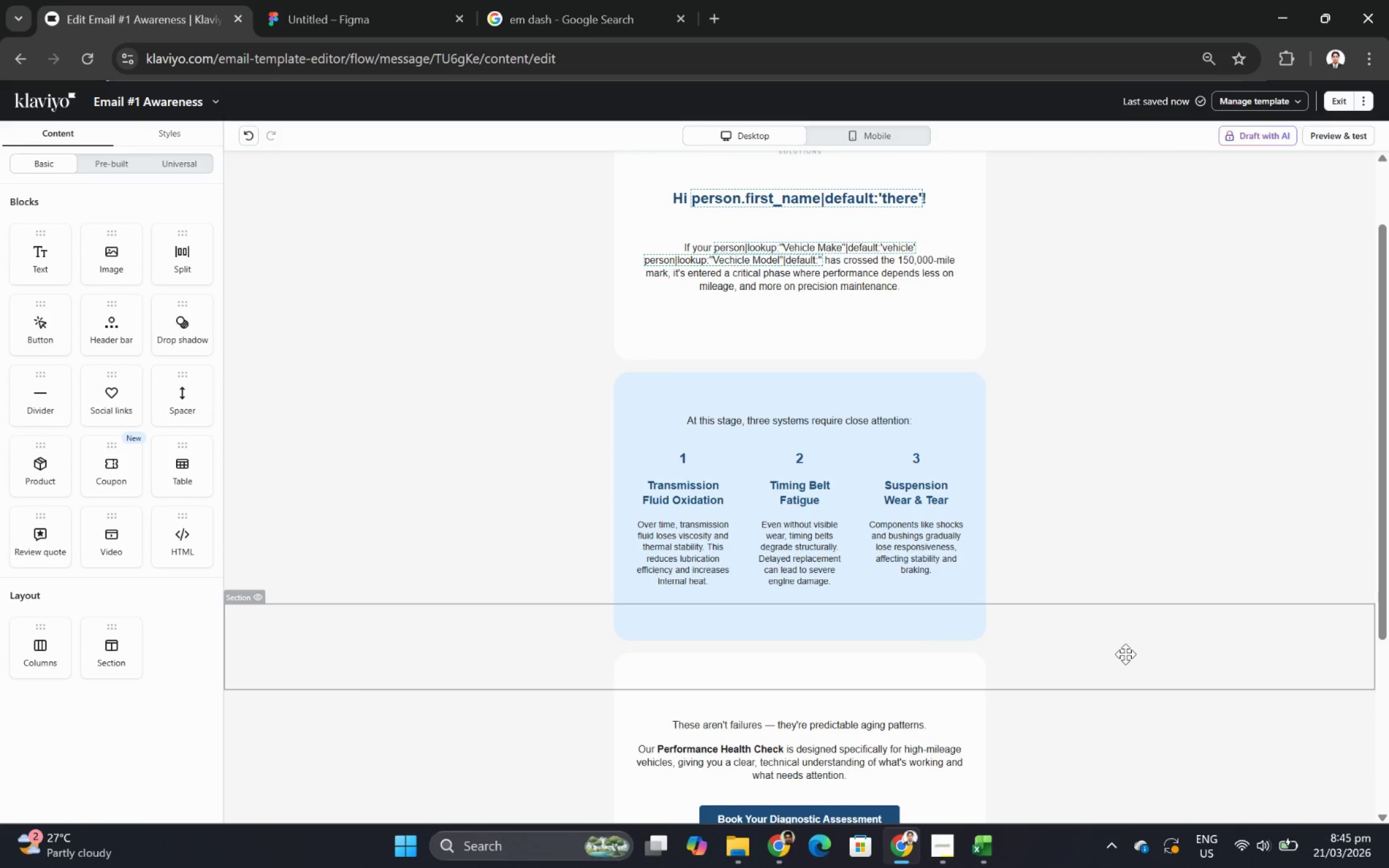 
scroll: coordinate [1125, 654], scroll_direction: up, amount: 2.0
 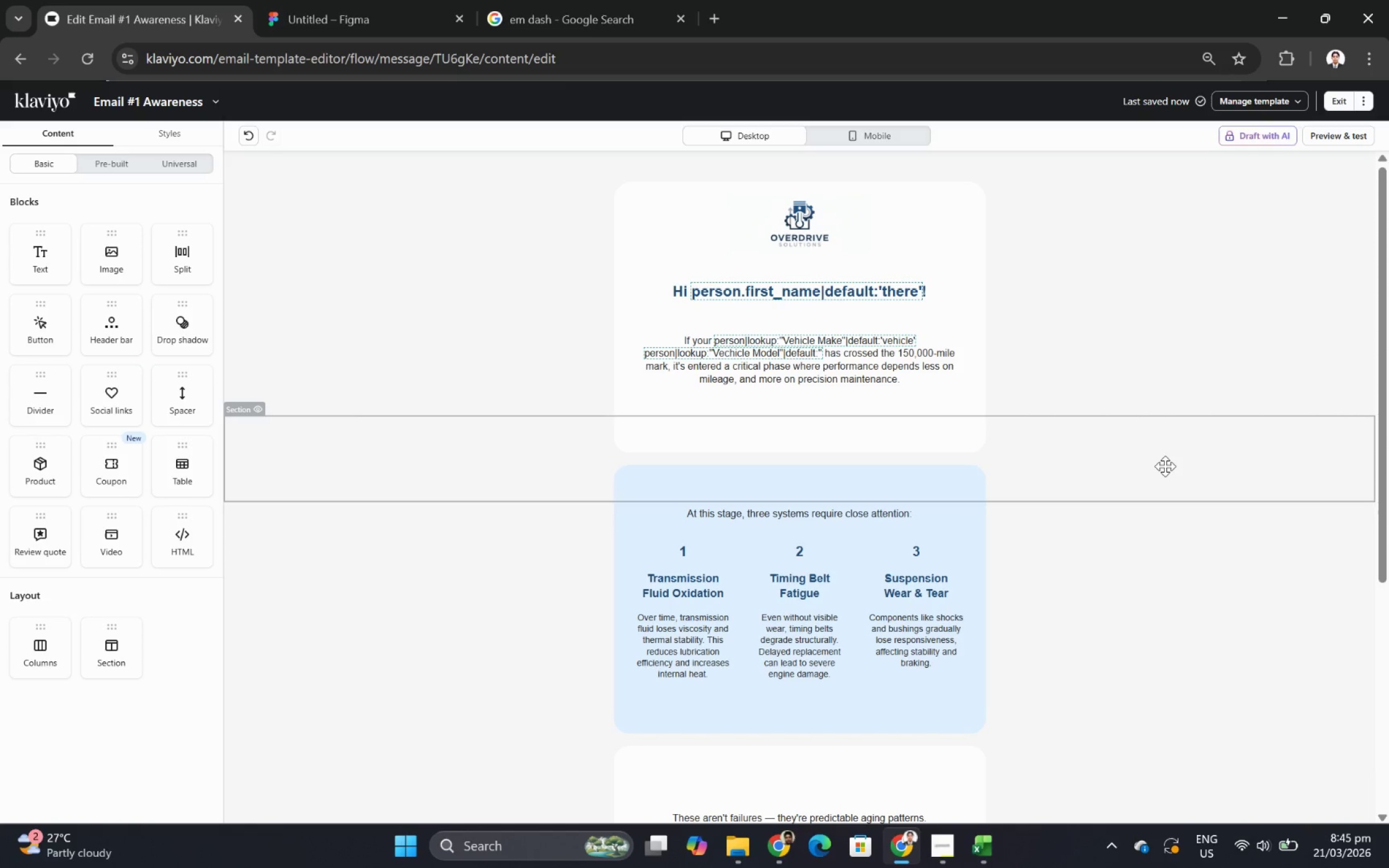 
wait(16.06)
 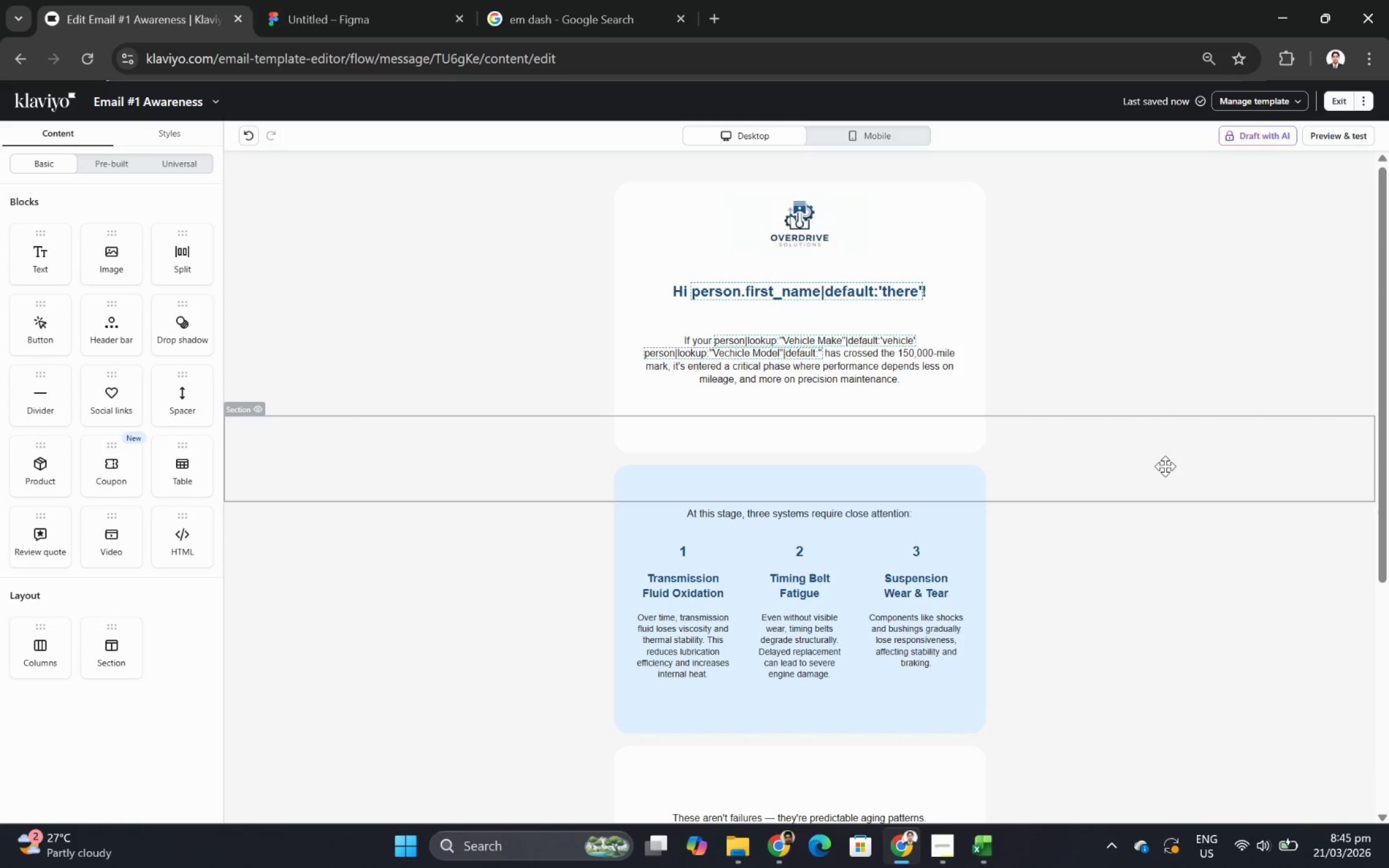 
scroll: coordinate [1121, 657], scroll_direction: down, amount: 7.0
 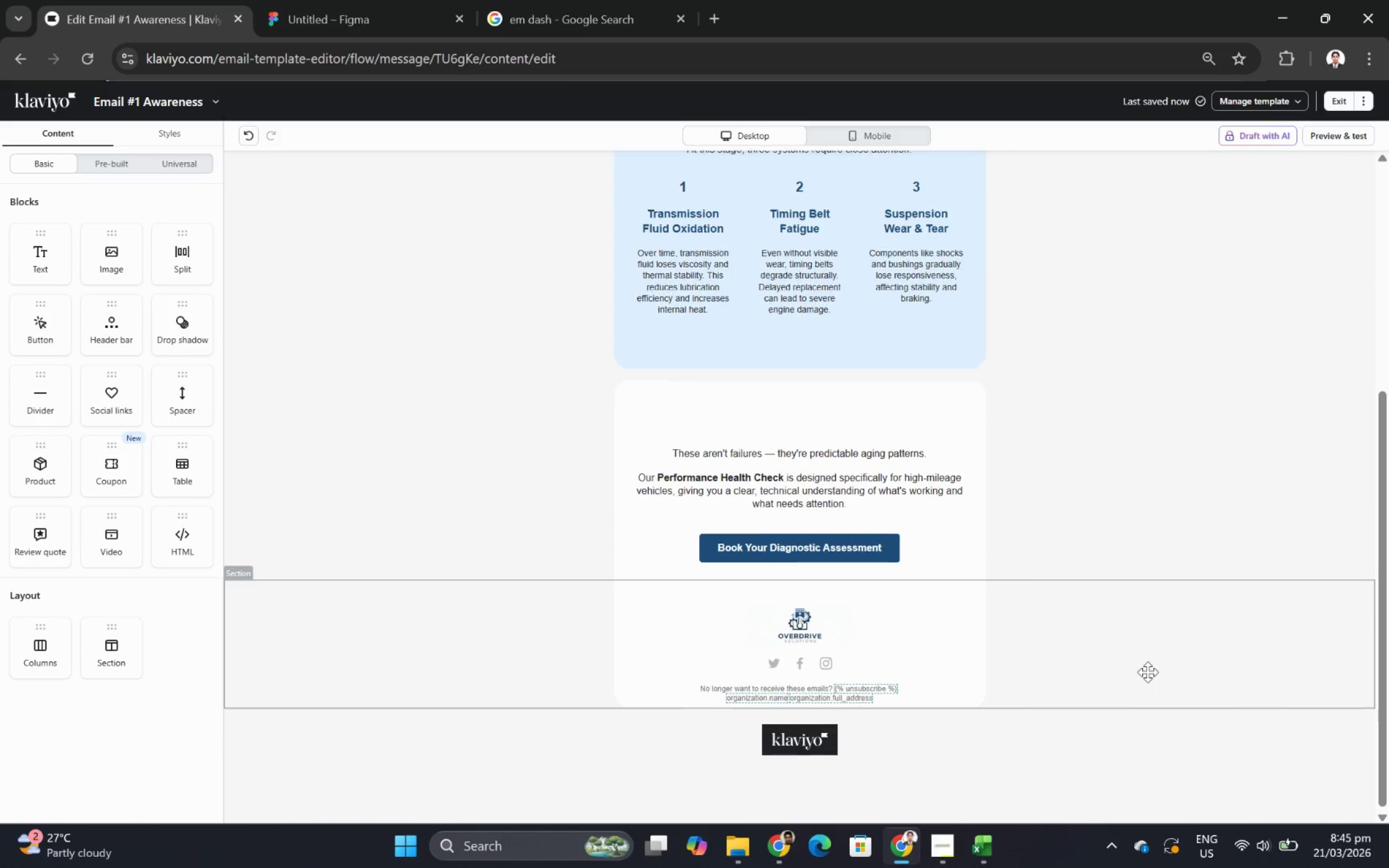 
scroll: coordinate [1147, 672], scroll_direction: up, amount: 5.0
 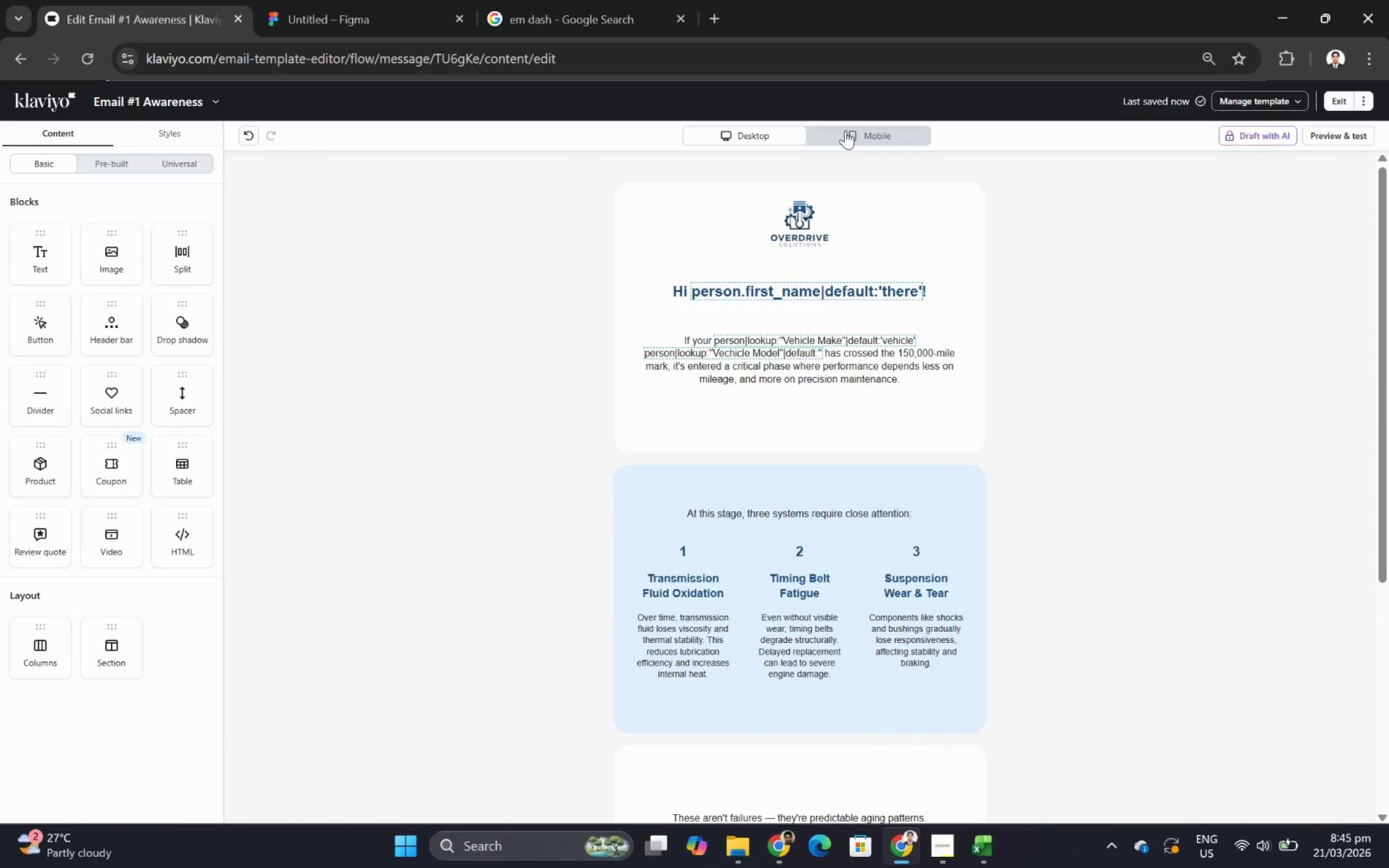 
left_click([845, 130])
 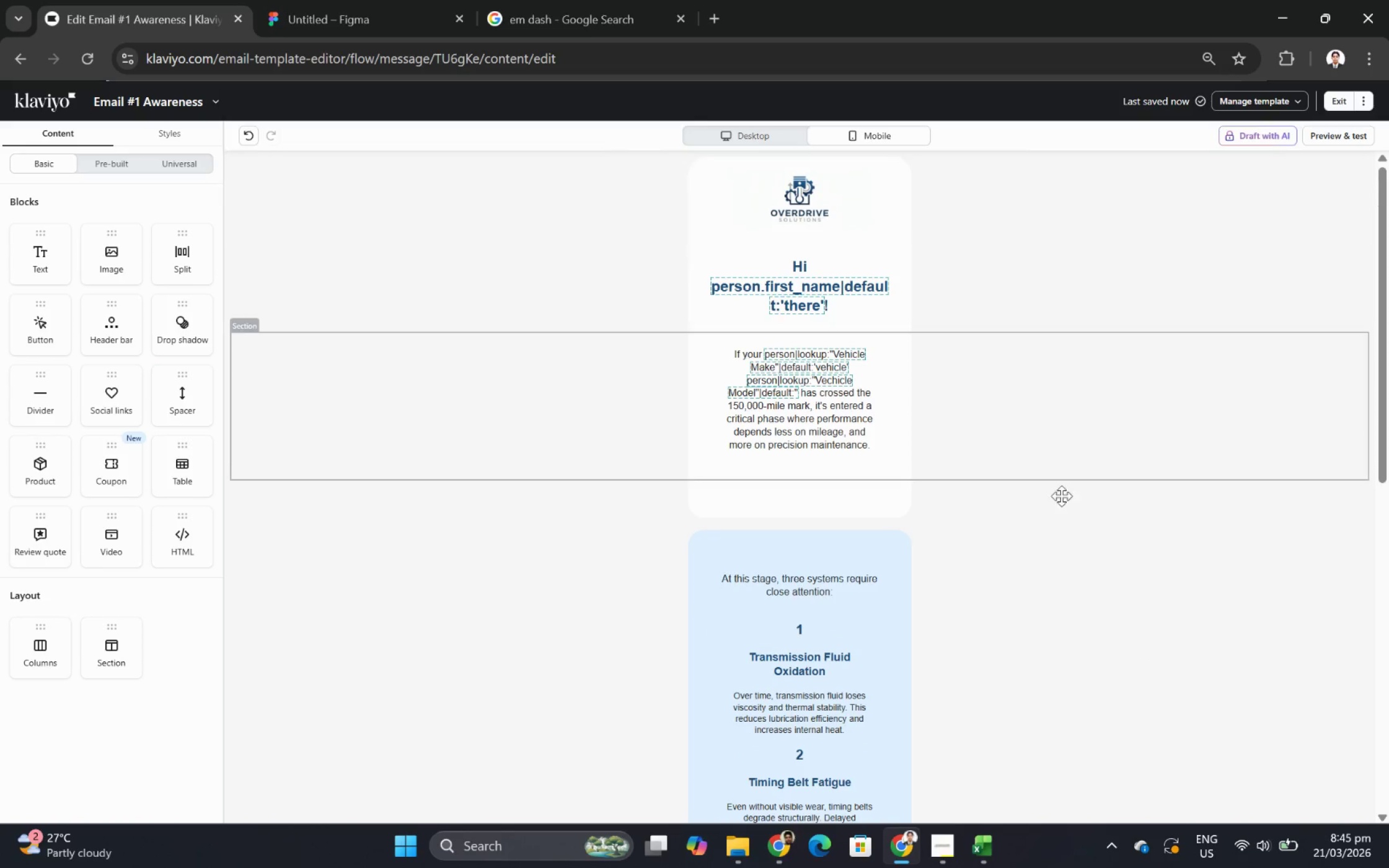 
scroll: coordinate [1072, 523], scroll_direction: down, amount: 11.0
 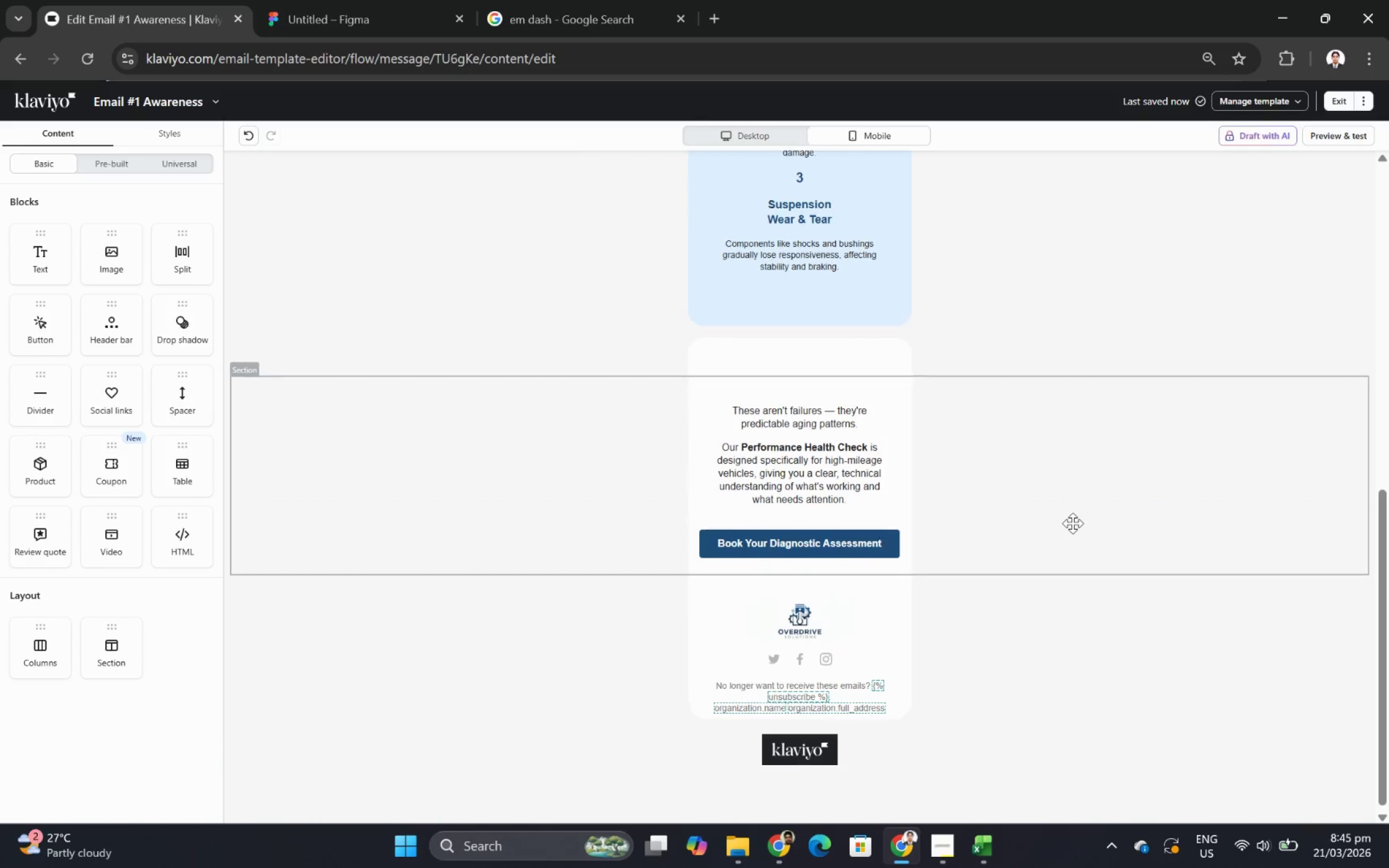 
scroll: coordinate [779, 181], scroll_direction: up, amount: 10.0
 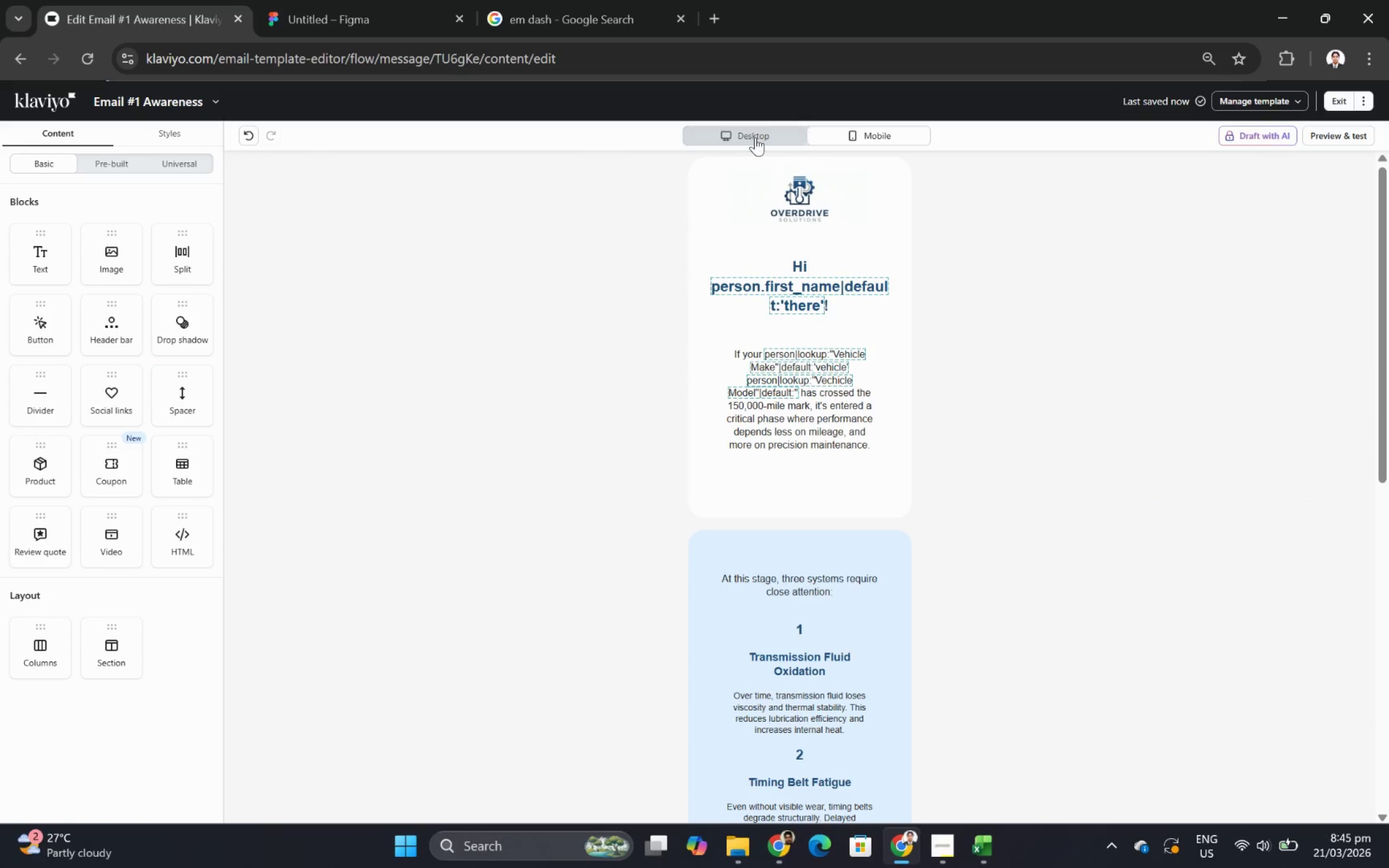 
left_click([756, 134])
 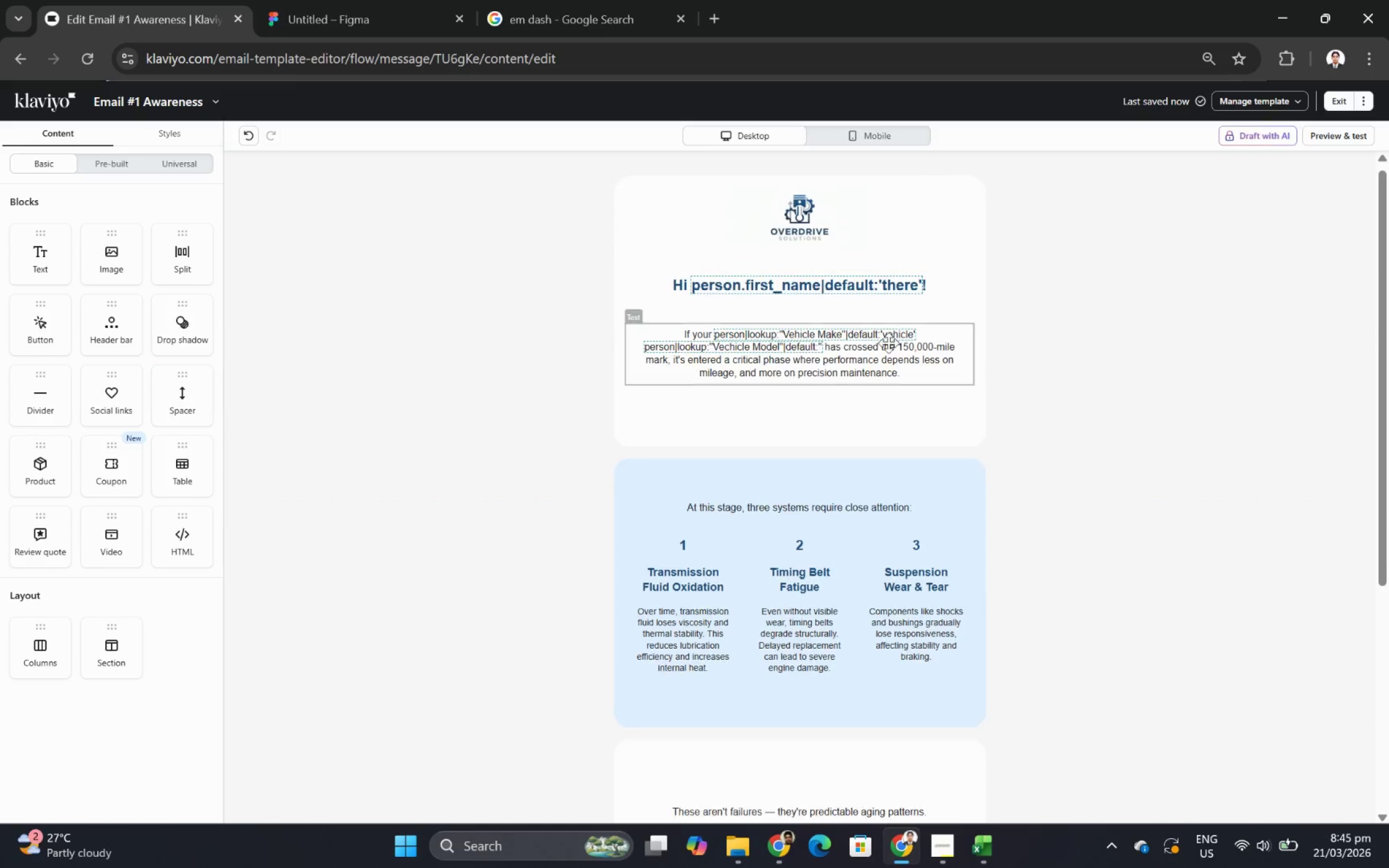 
scroll: coordinate [889, 346], scroll_direction: down, amount: 6.0
 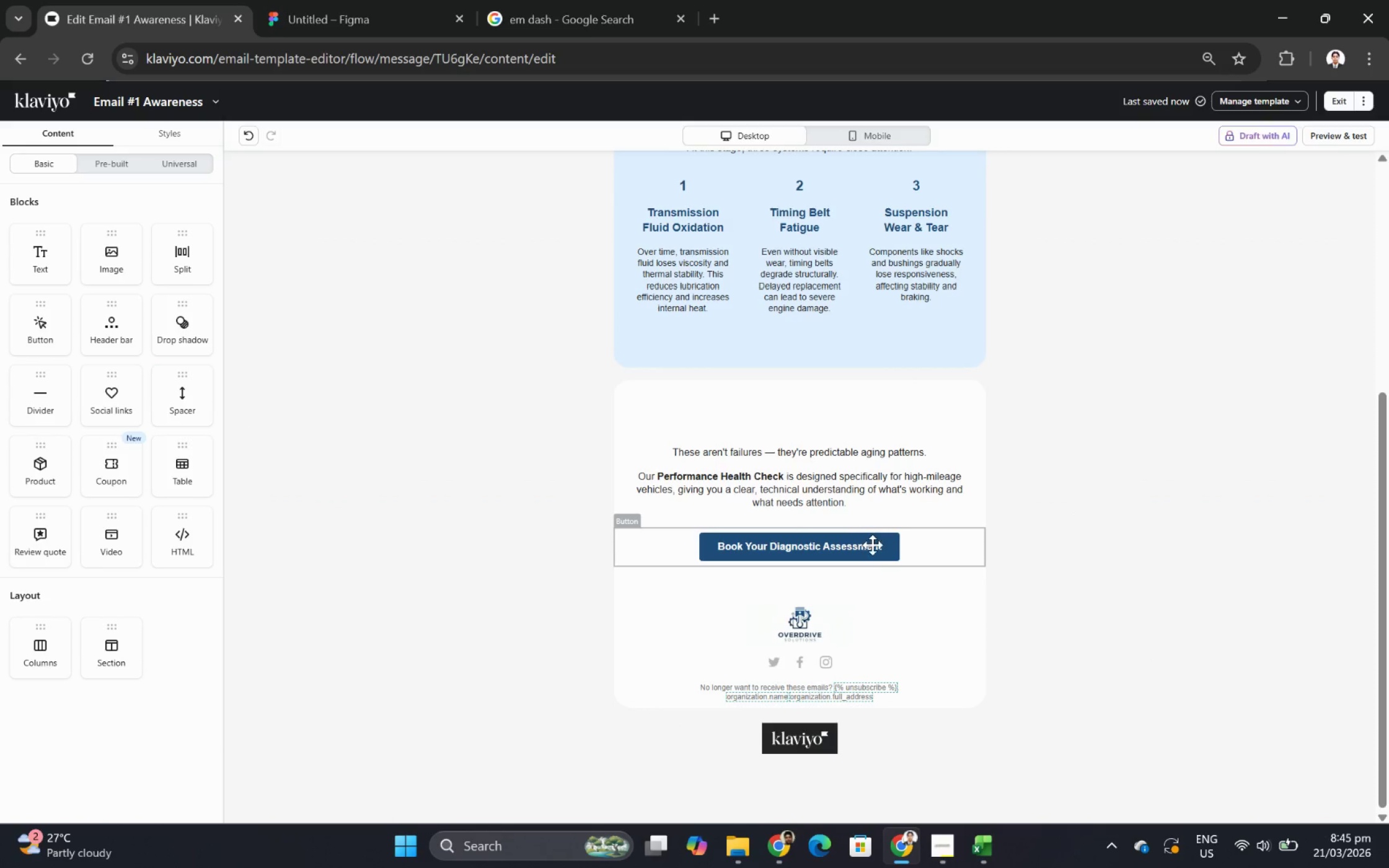 
left_click([872, 545])
 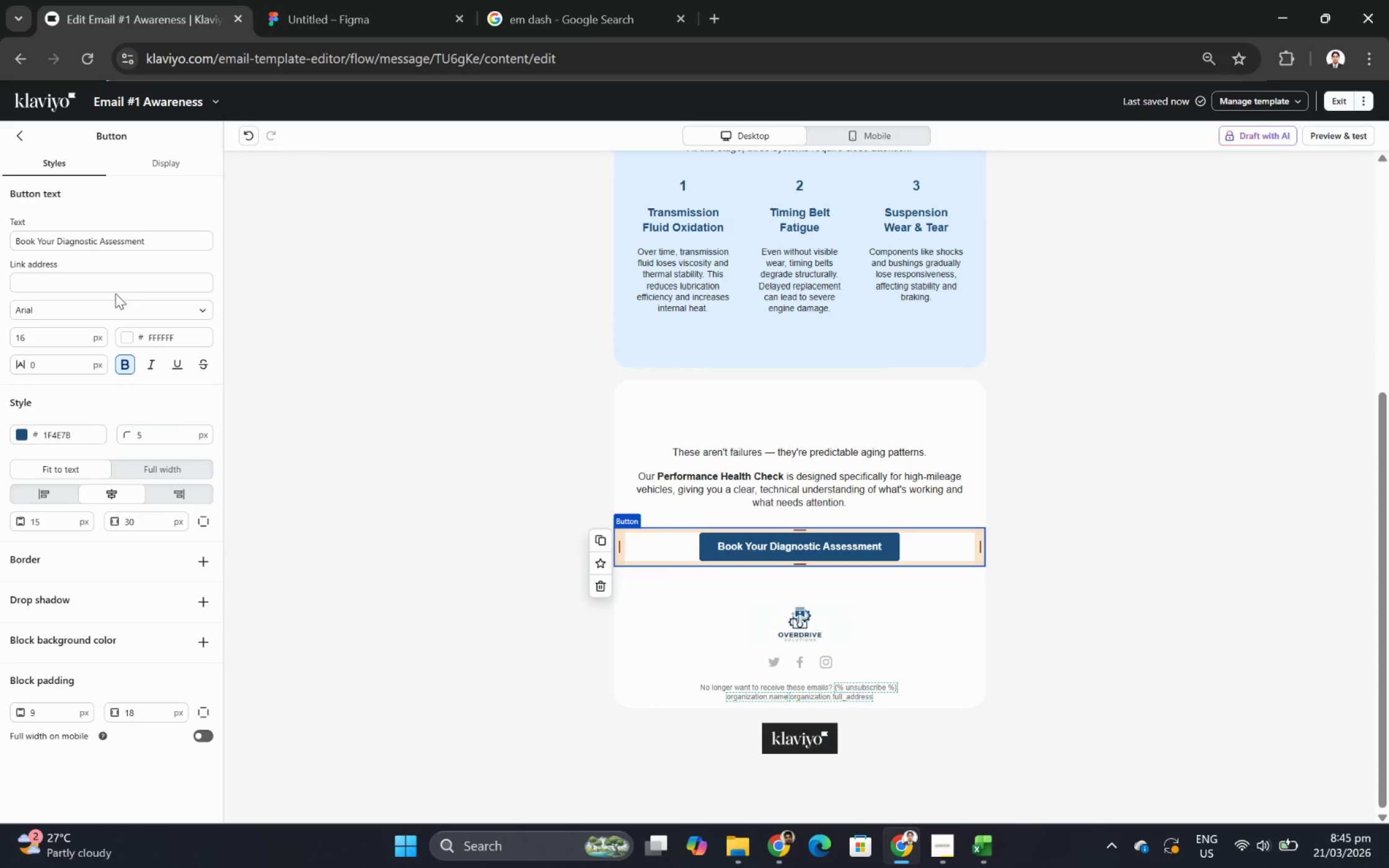 
left_click([120, 284])
 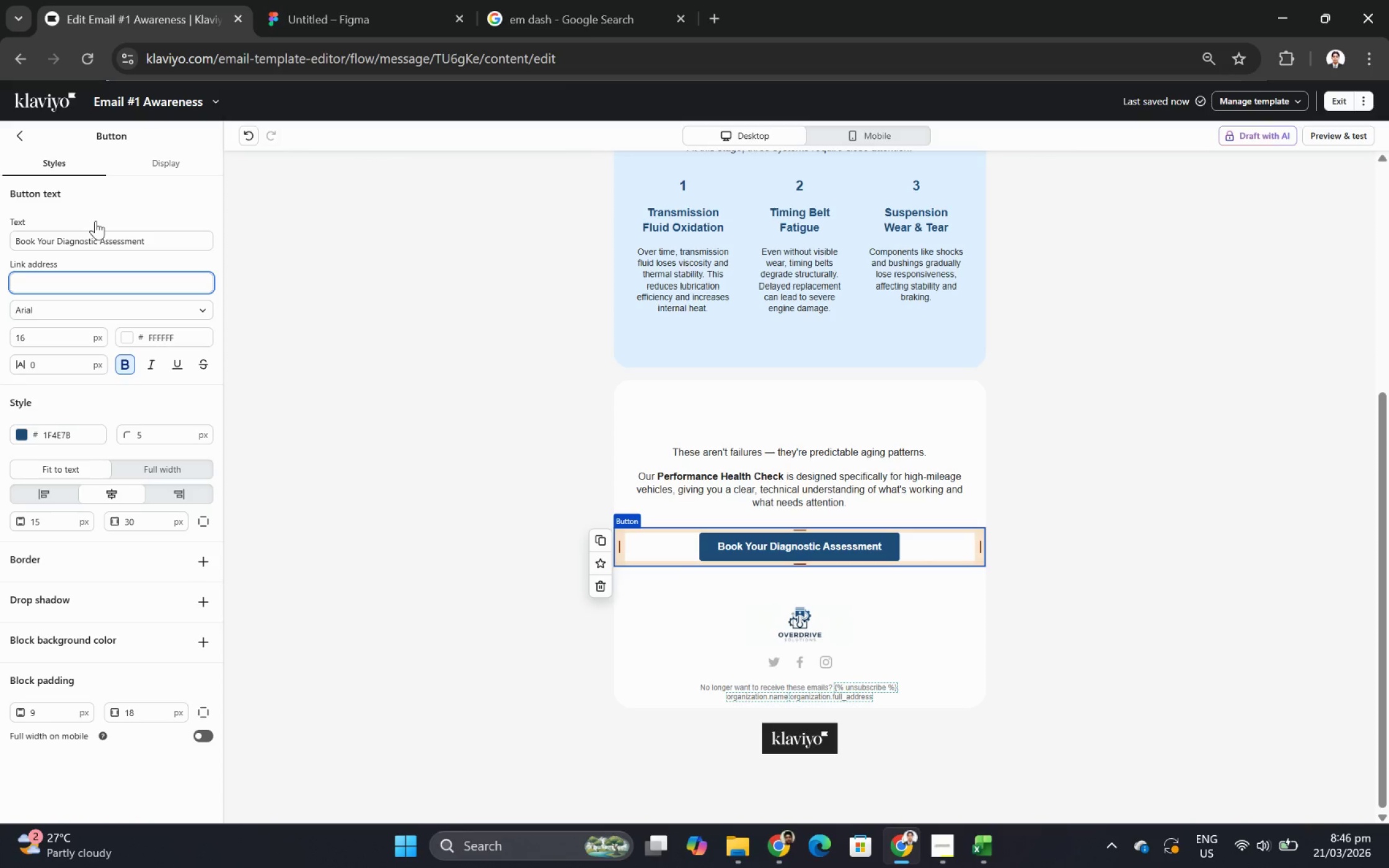 
wait(10.88)
 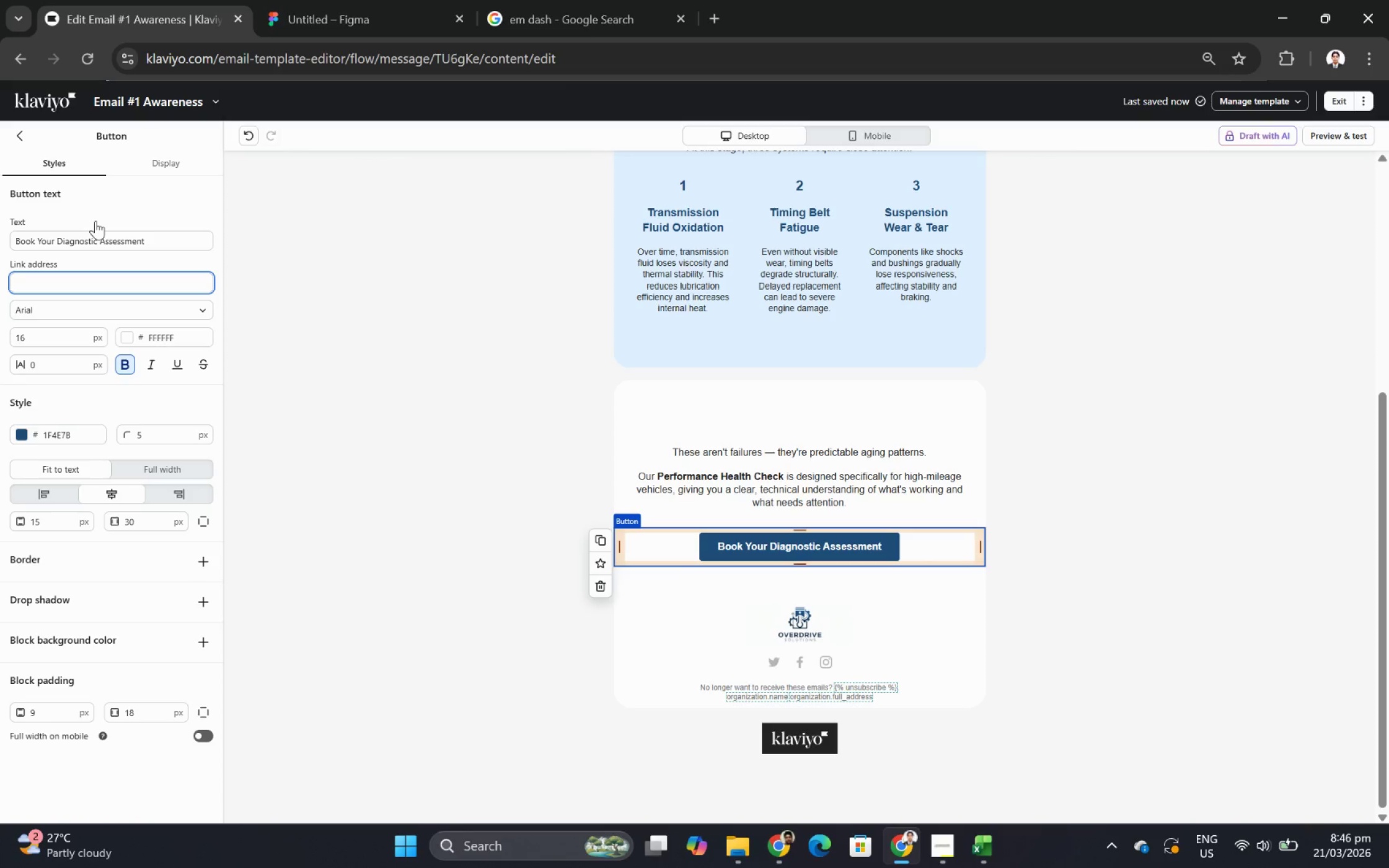 
type(https://www.overdrive)
 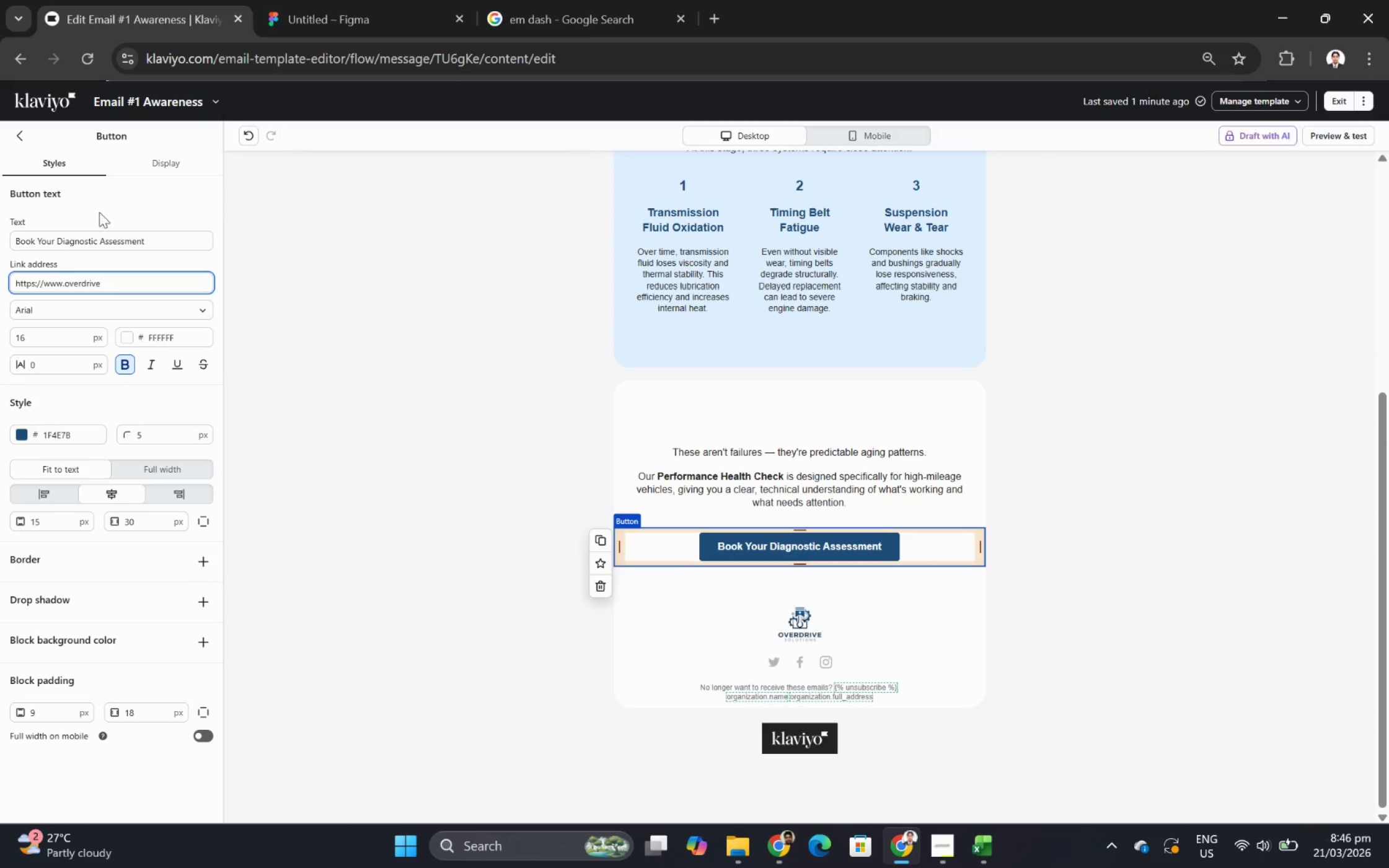 
wait(5.33)
 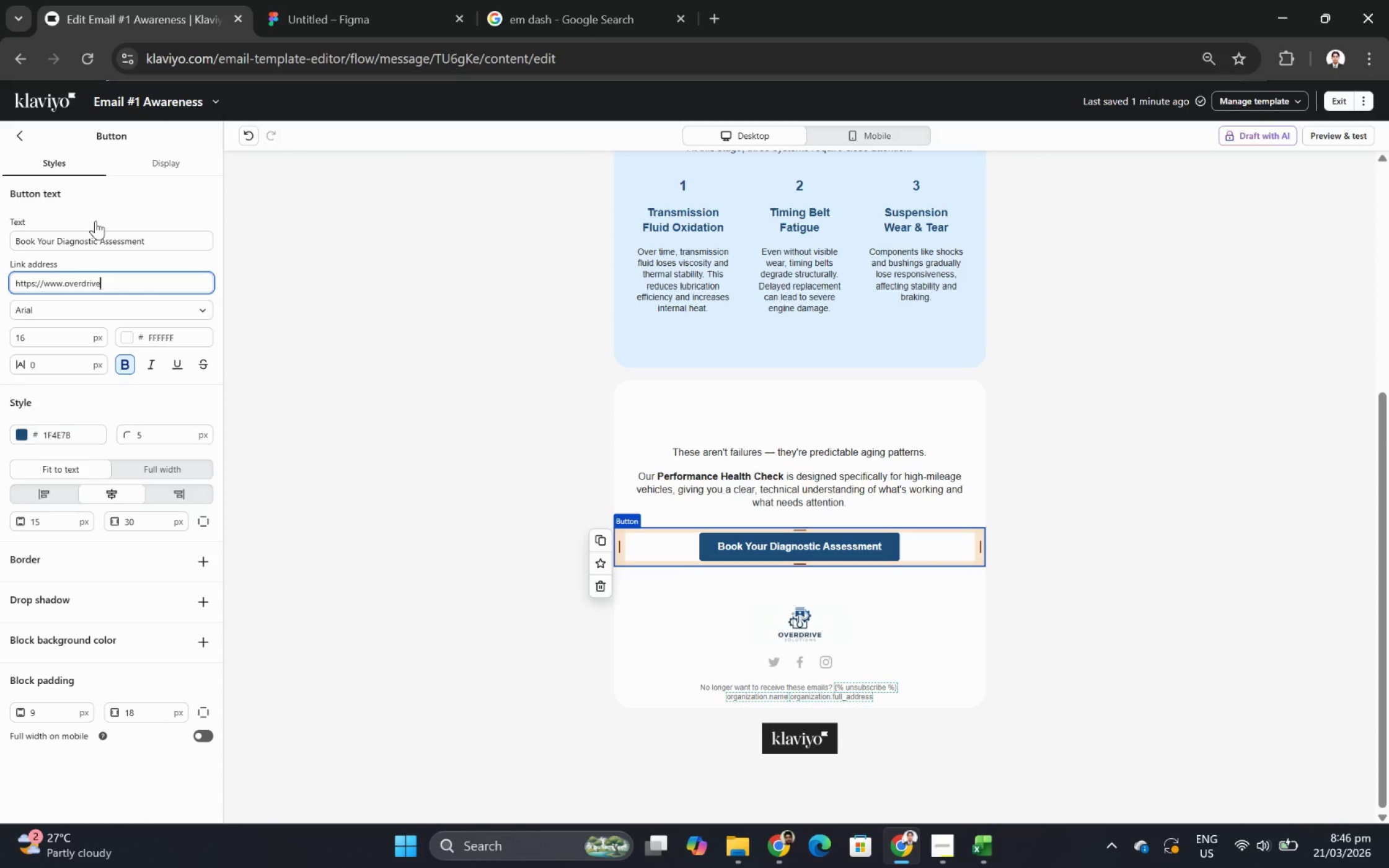 
left_click([945, 847])